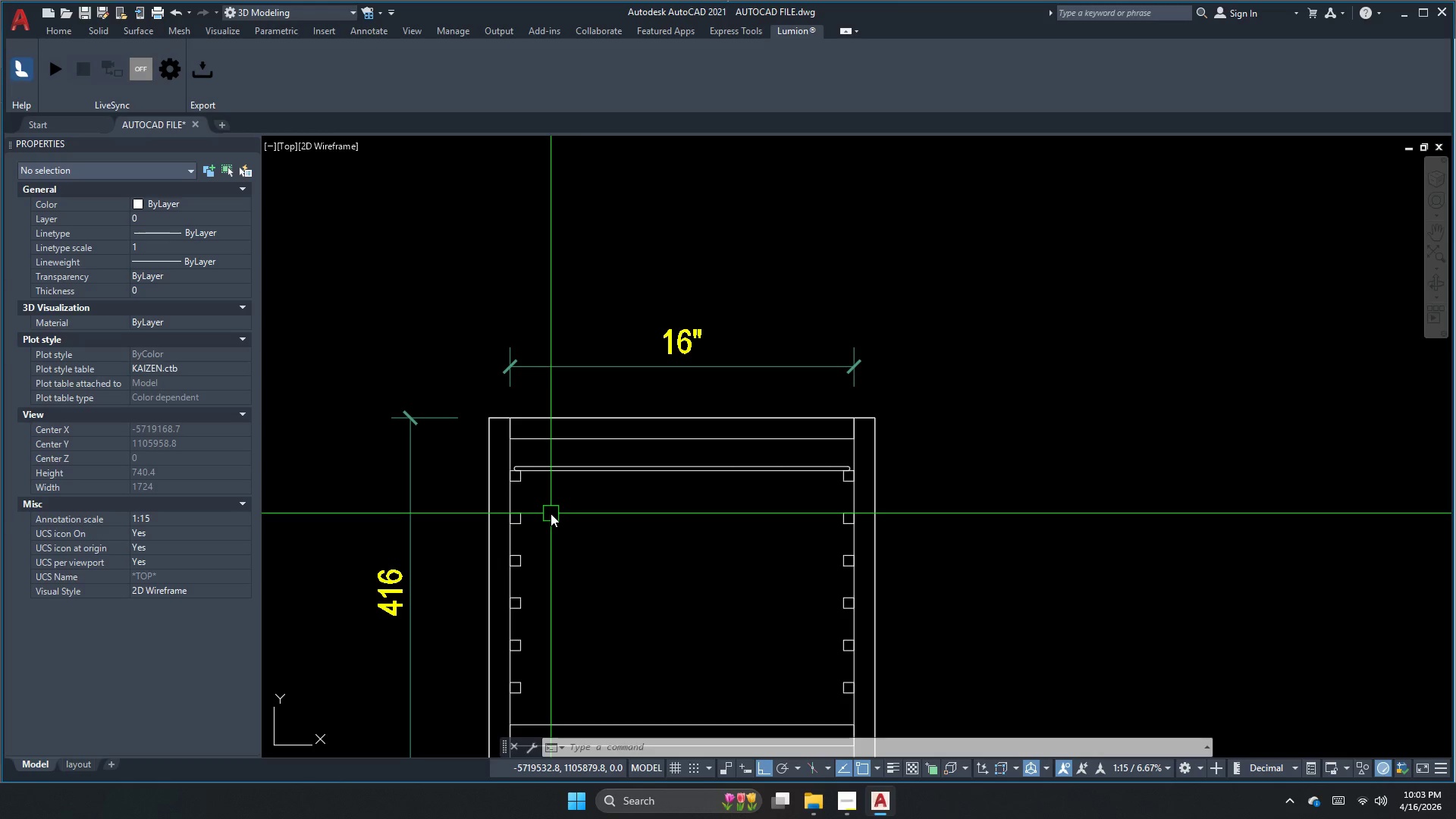 
left_click([560, 460])
 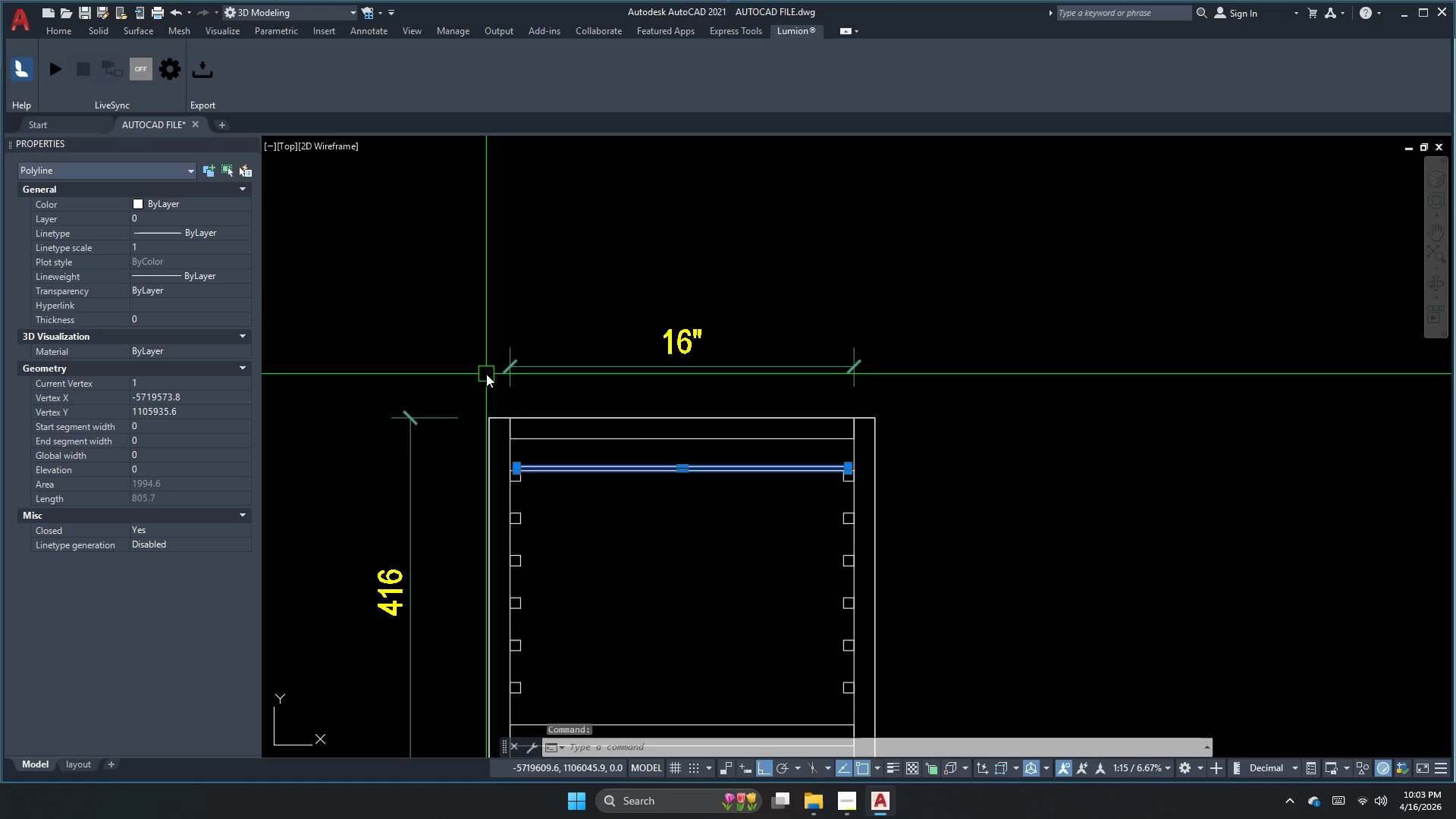 
key(Escape)
 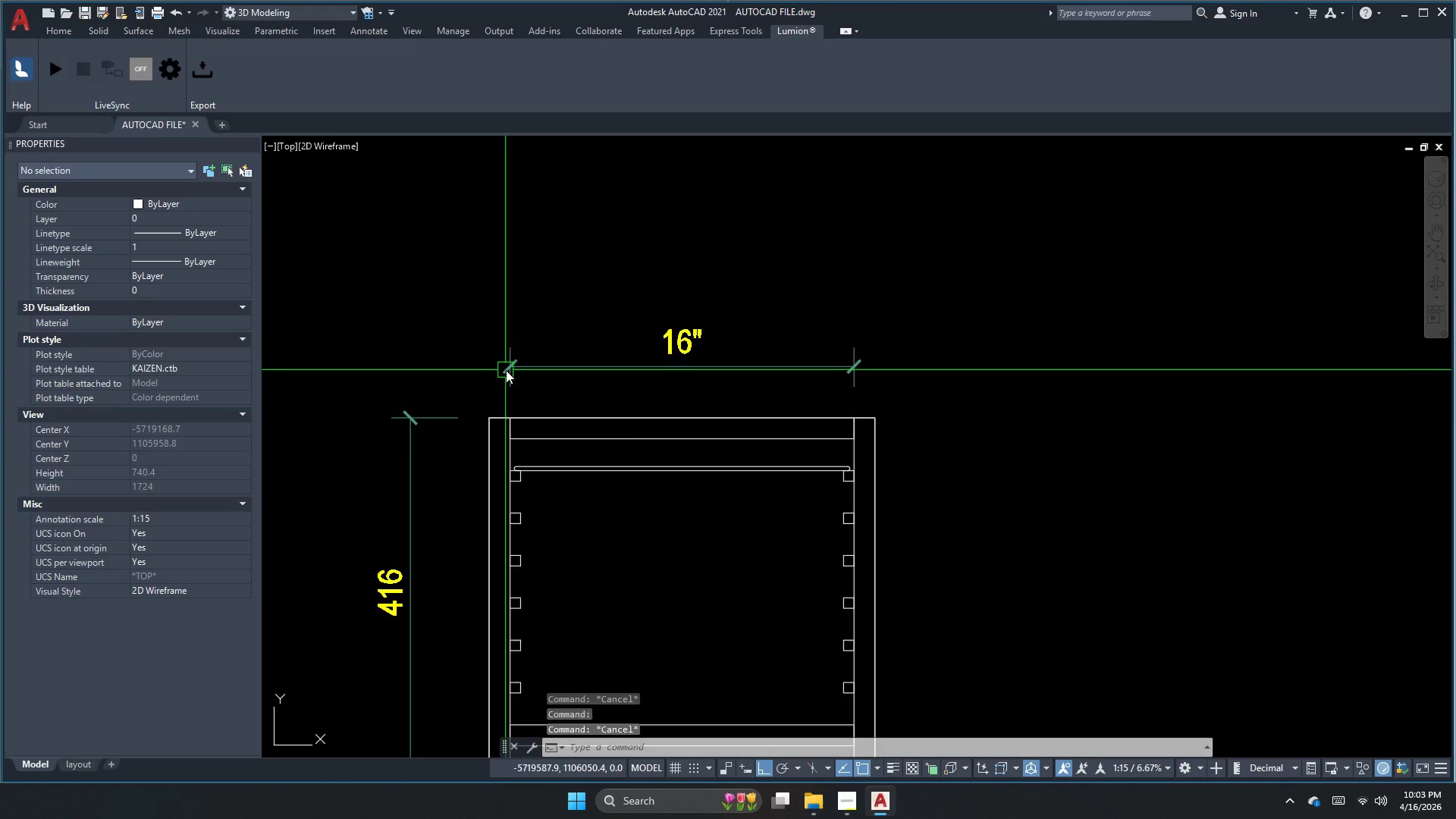 
scroll: coordinate [510, 529], scroll_direction: none, amount: 0.0
 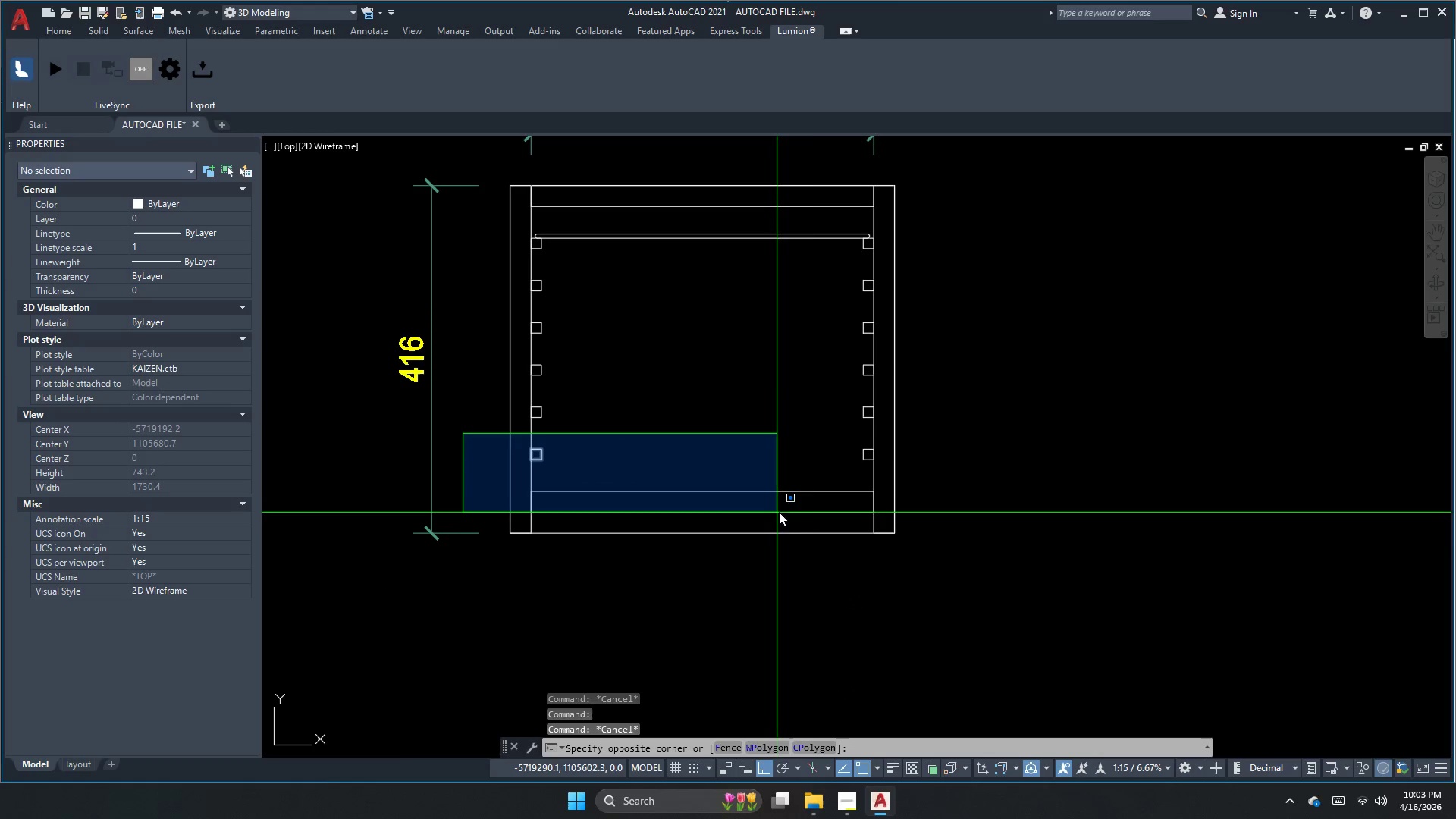 
left_click([943, 495])
 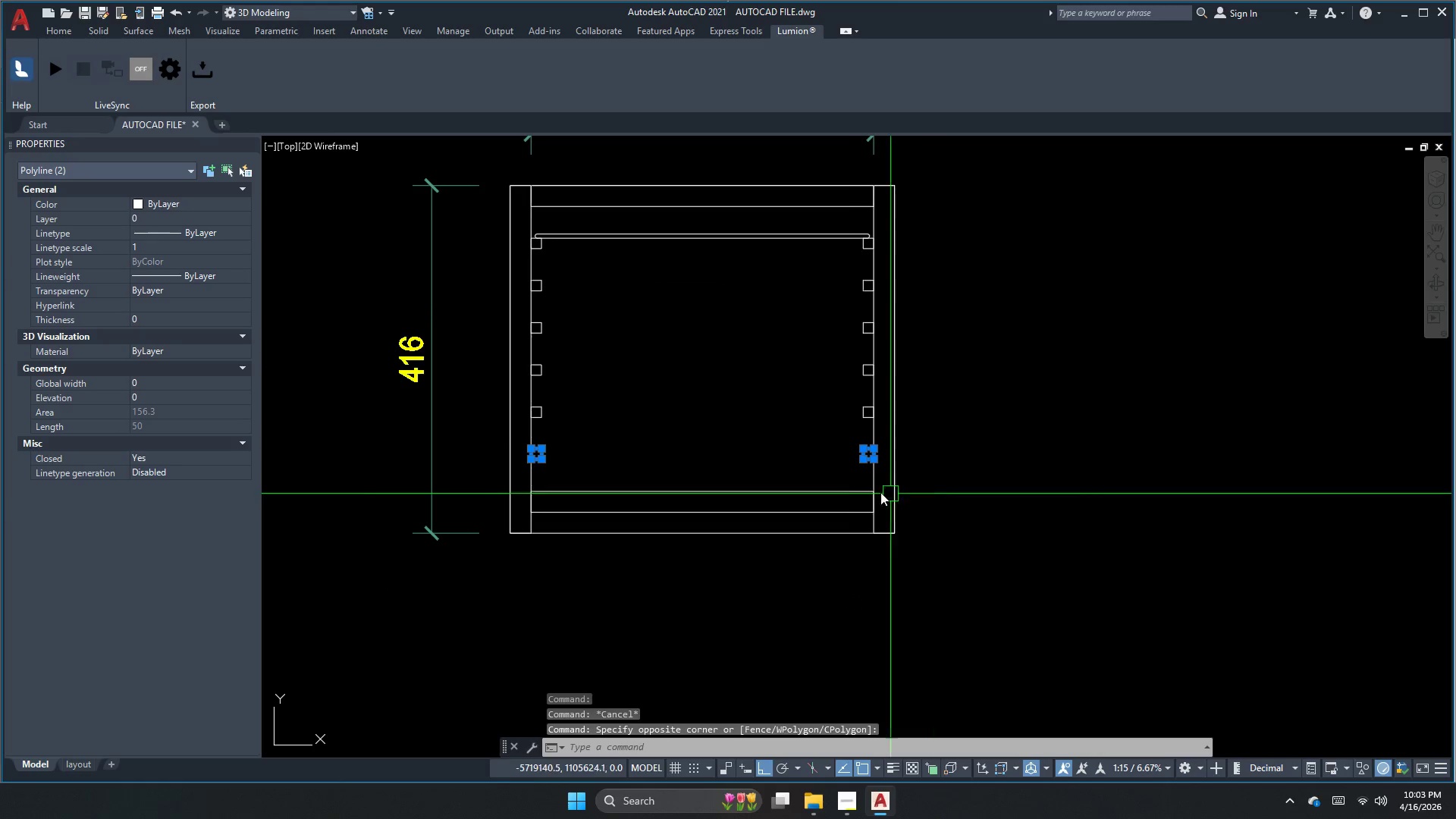 
key(Escape)
 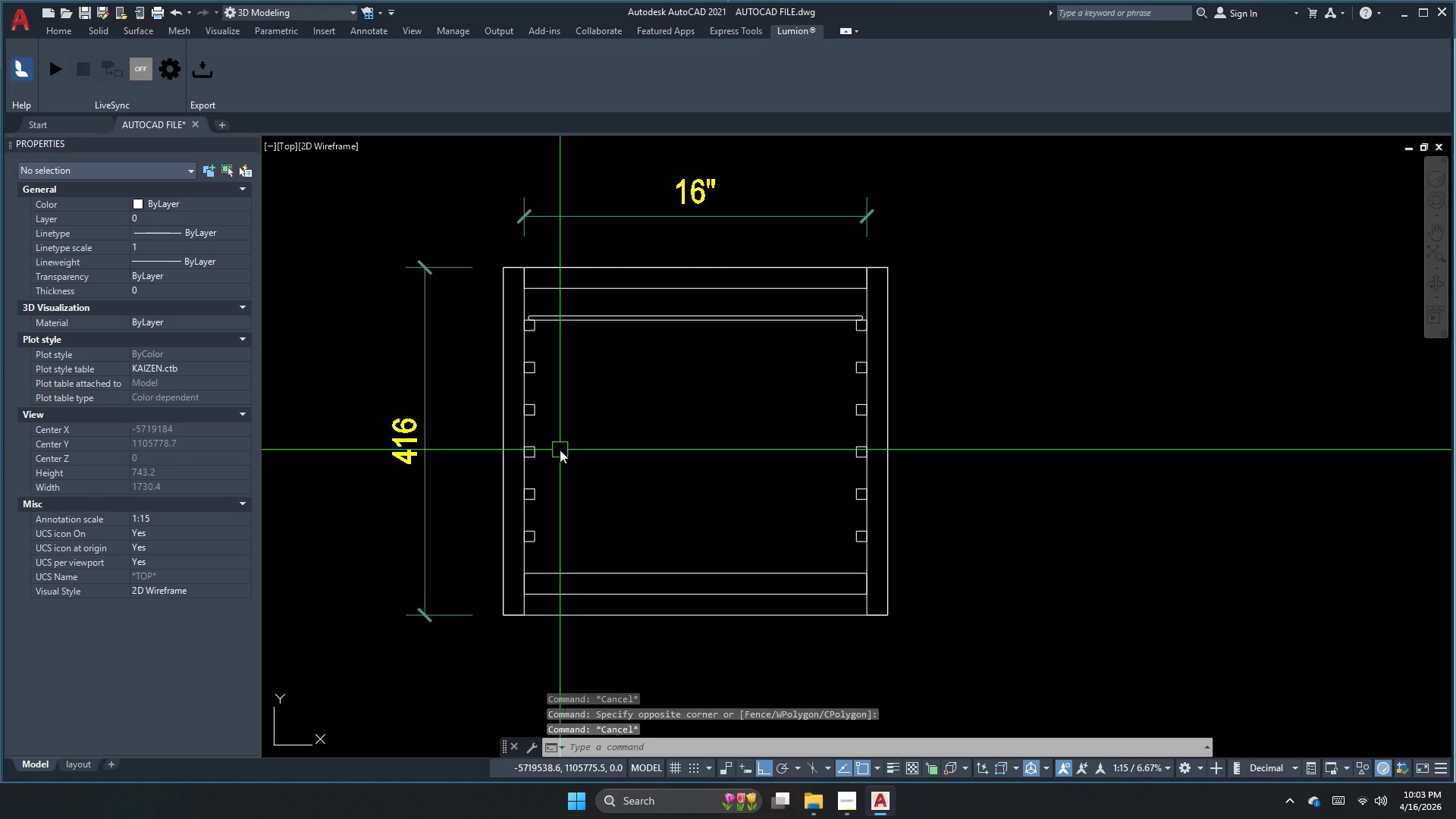 
scroll: coordinate [562, 444], scroll_direction: up, amount: 1.0
 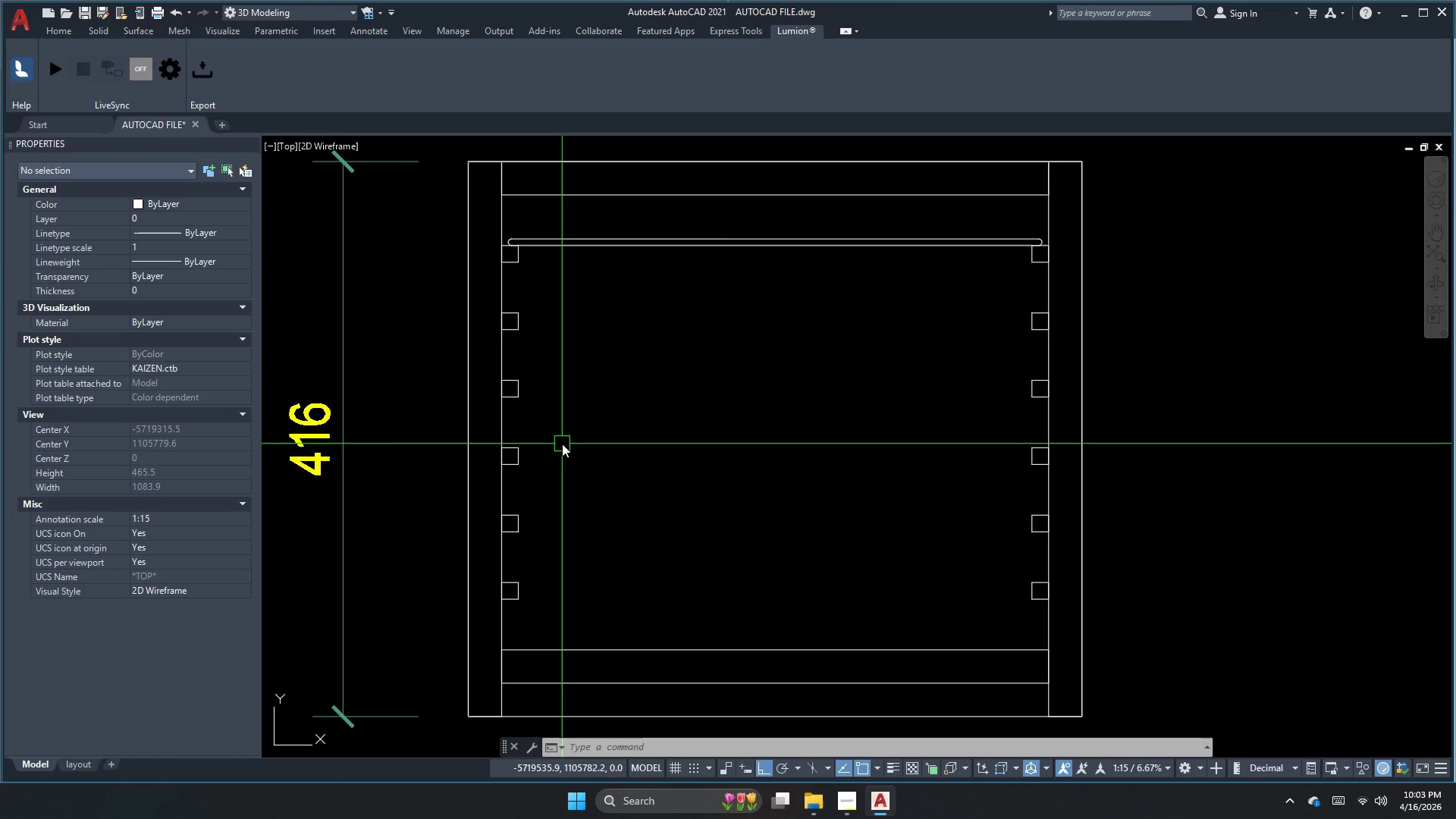 
wait(20.2)
 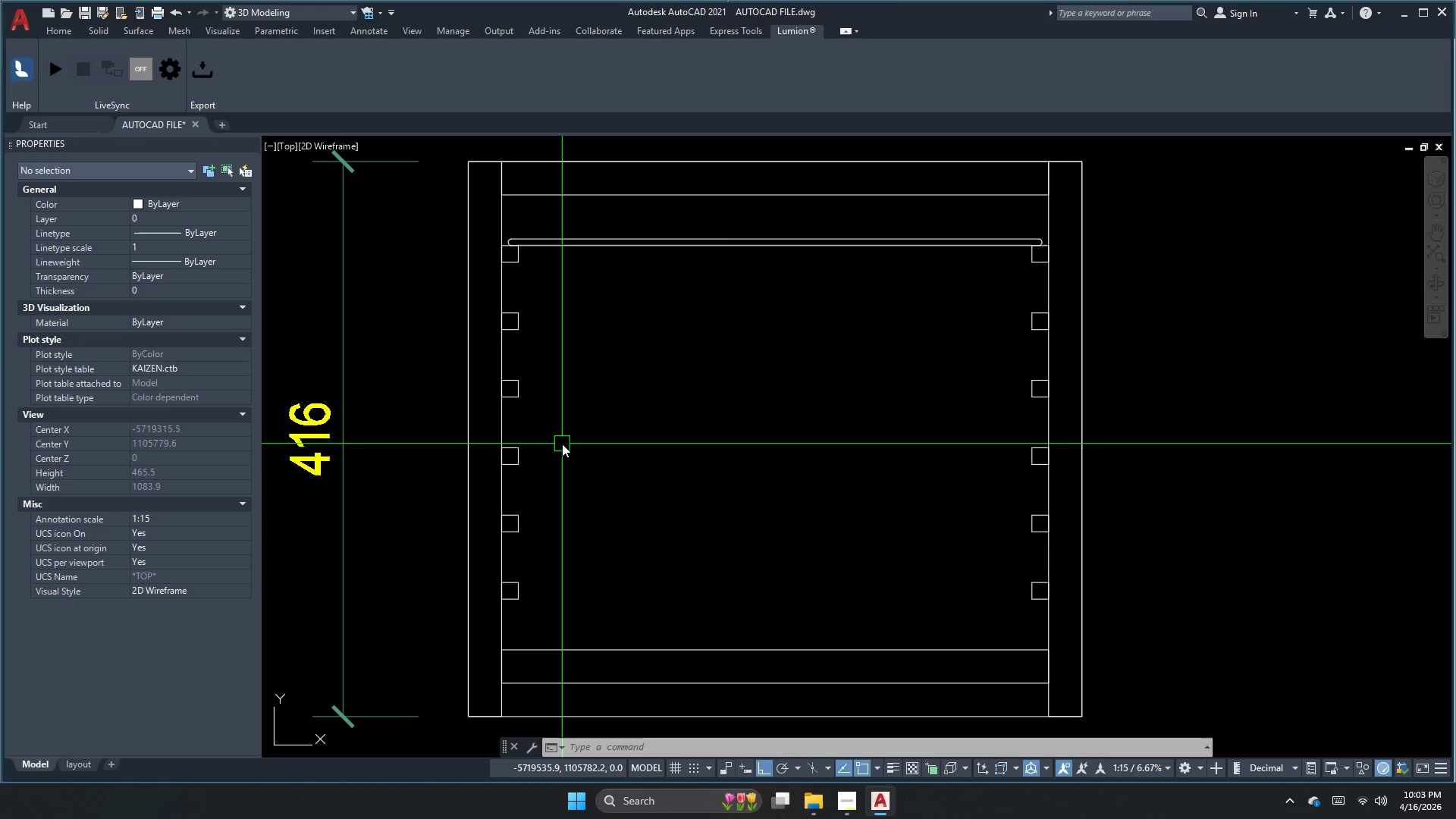 
key(Escape)
 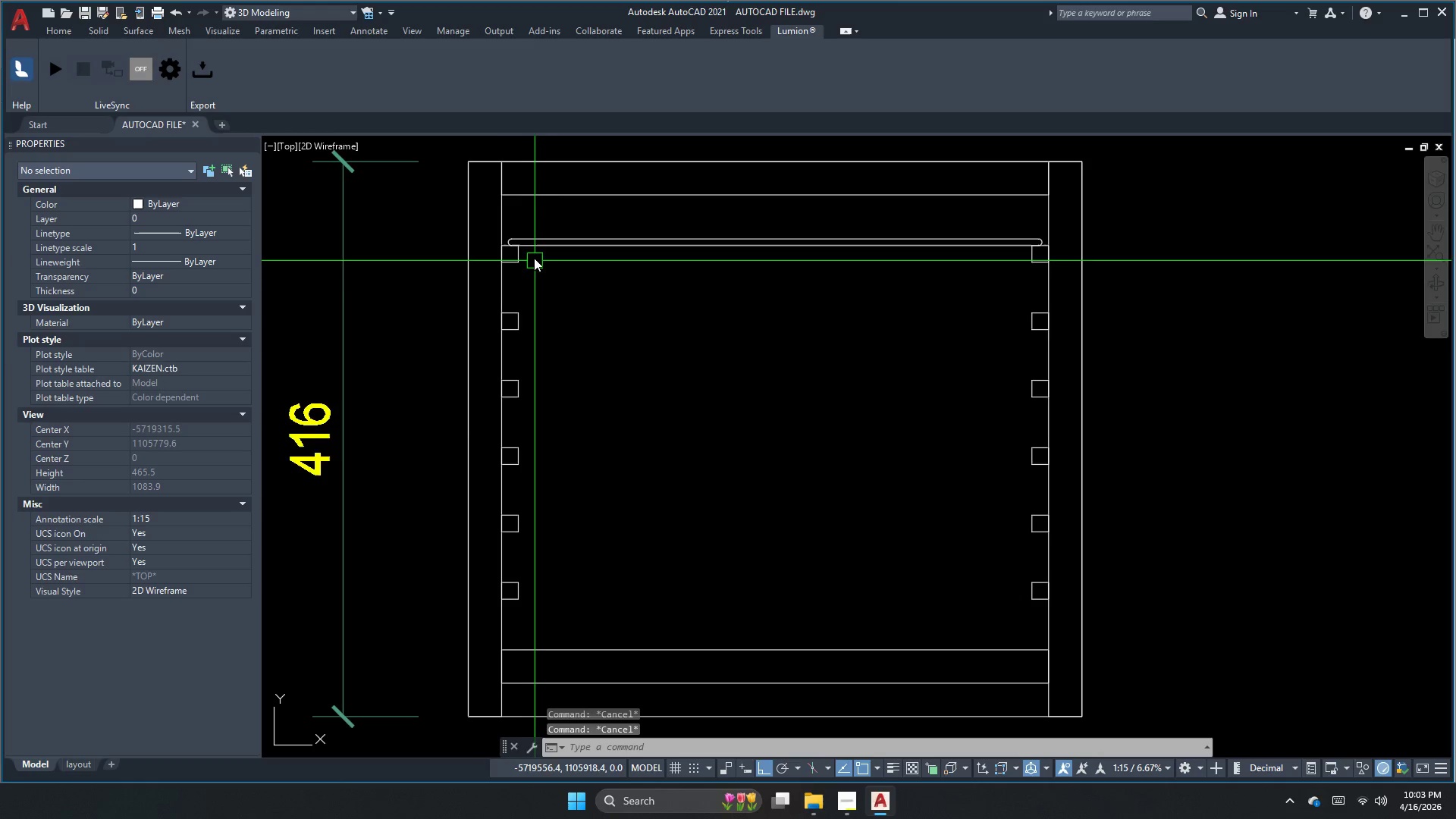 
scroll: coordinate [510, 219], scroll_direction: up, amount: 2.0
 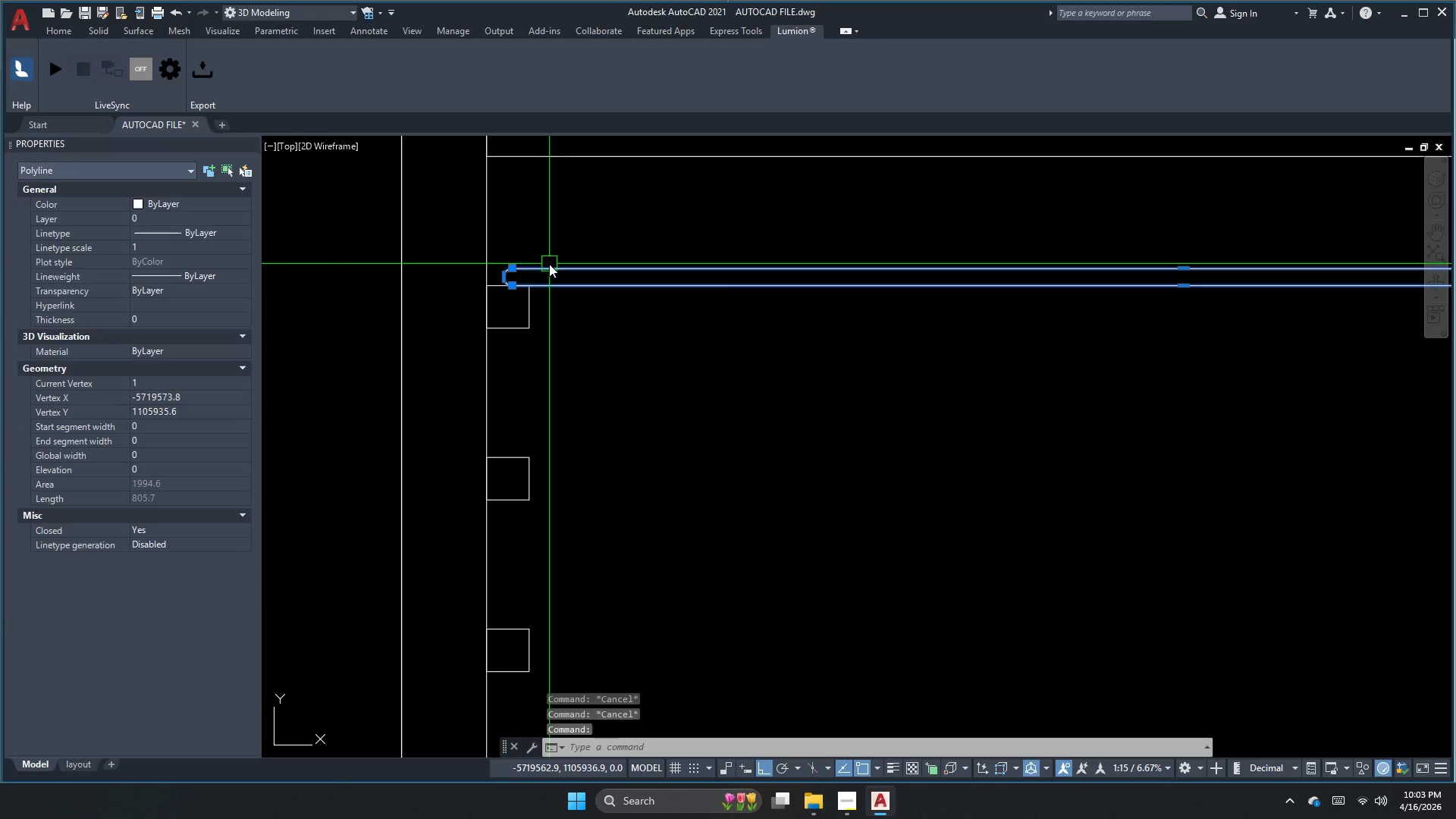 
key(Escape)
 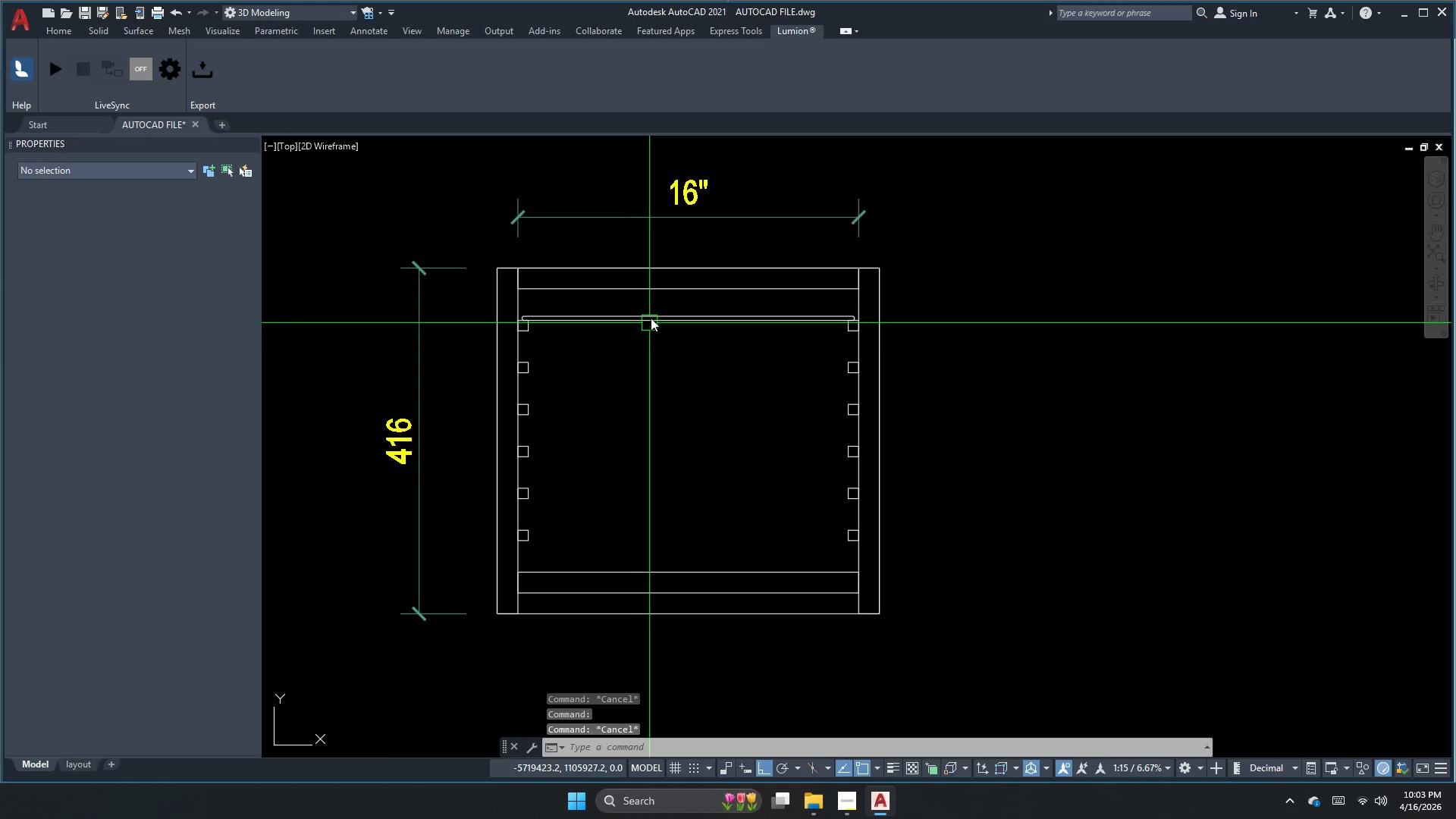 
scroll: coordinate [526, 342], scroll_direction: down, amount: 3.0
 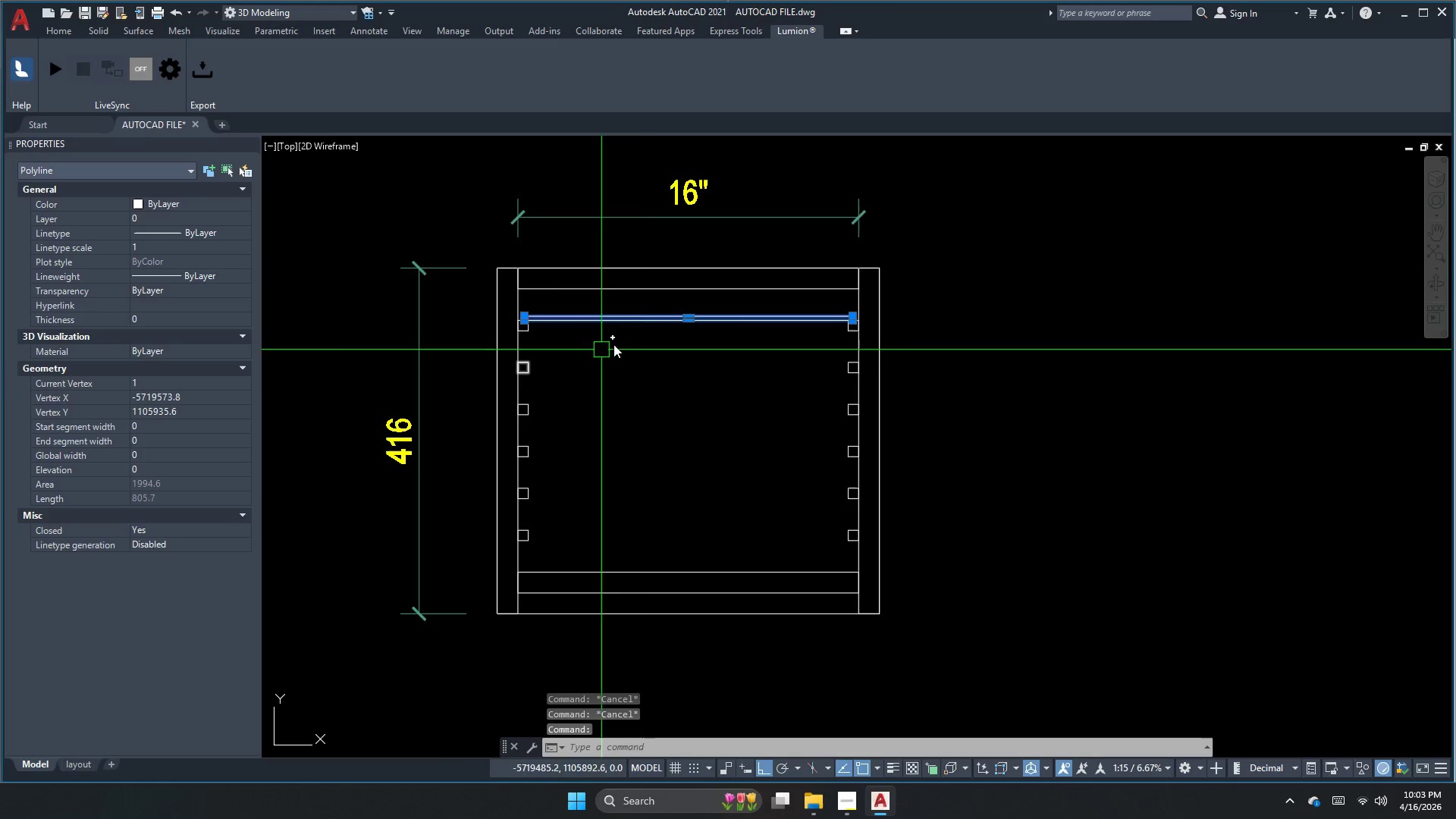 
left_click([651, 316])
 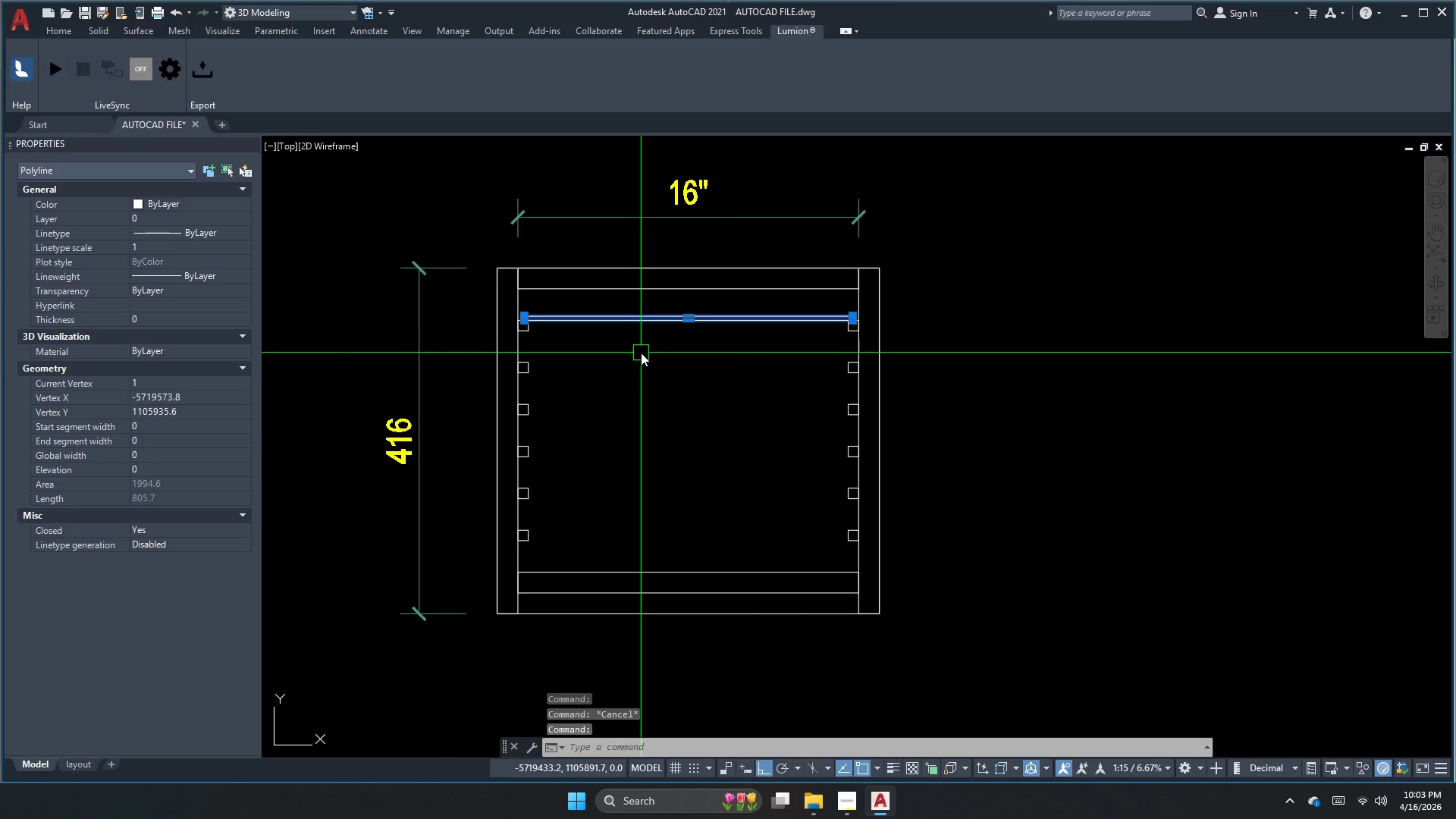 
key(C)
 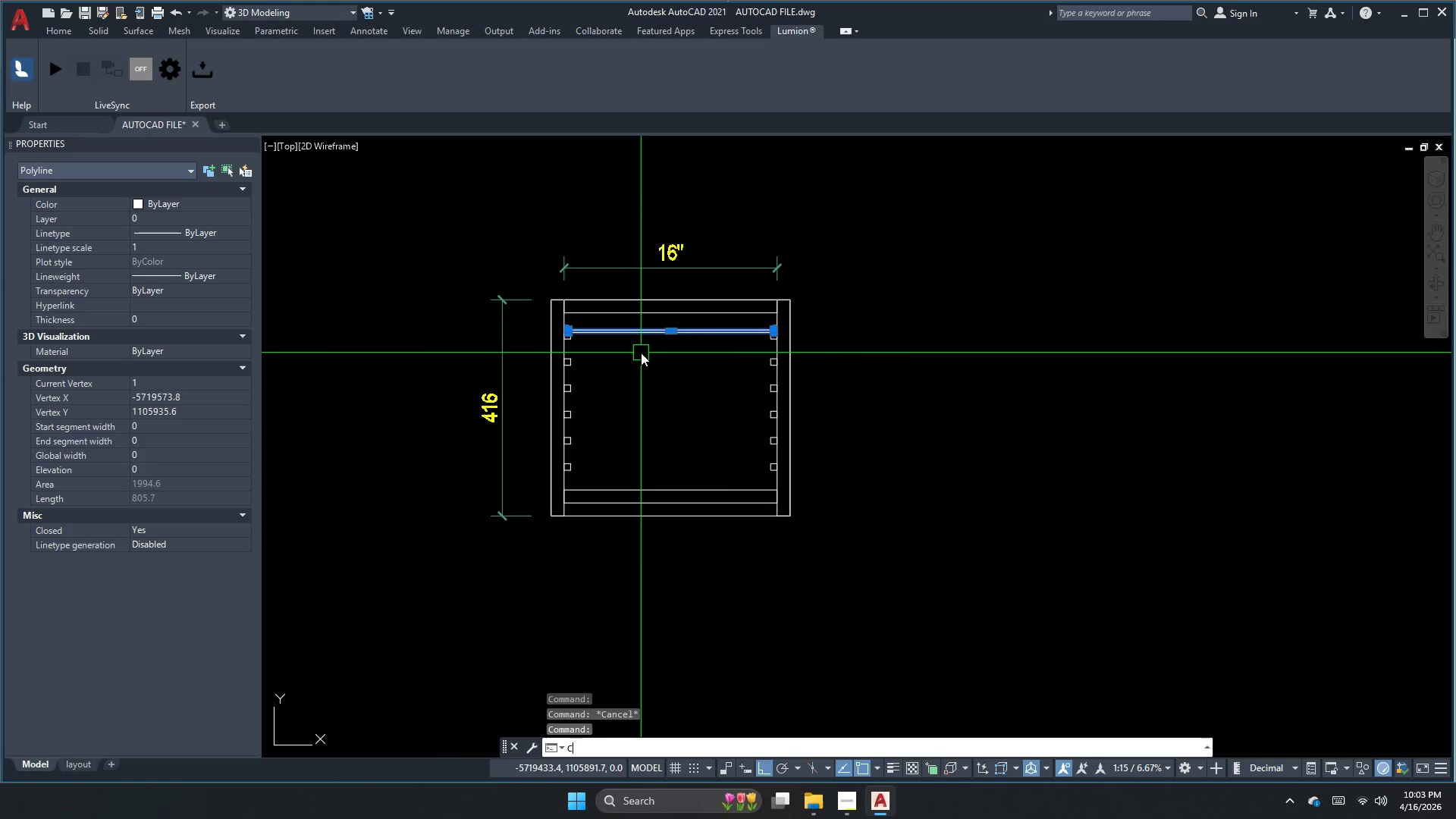 
scroll: coordinate [641, 353], scroll_direction: down, amount: 1.0
 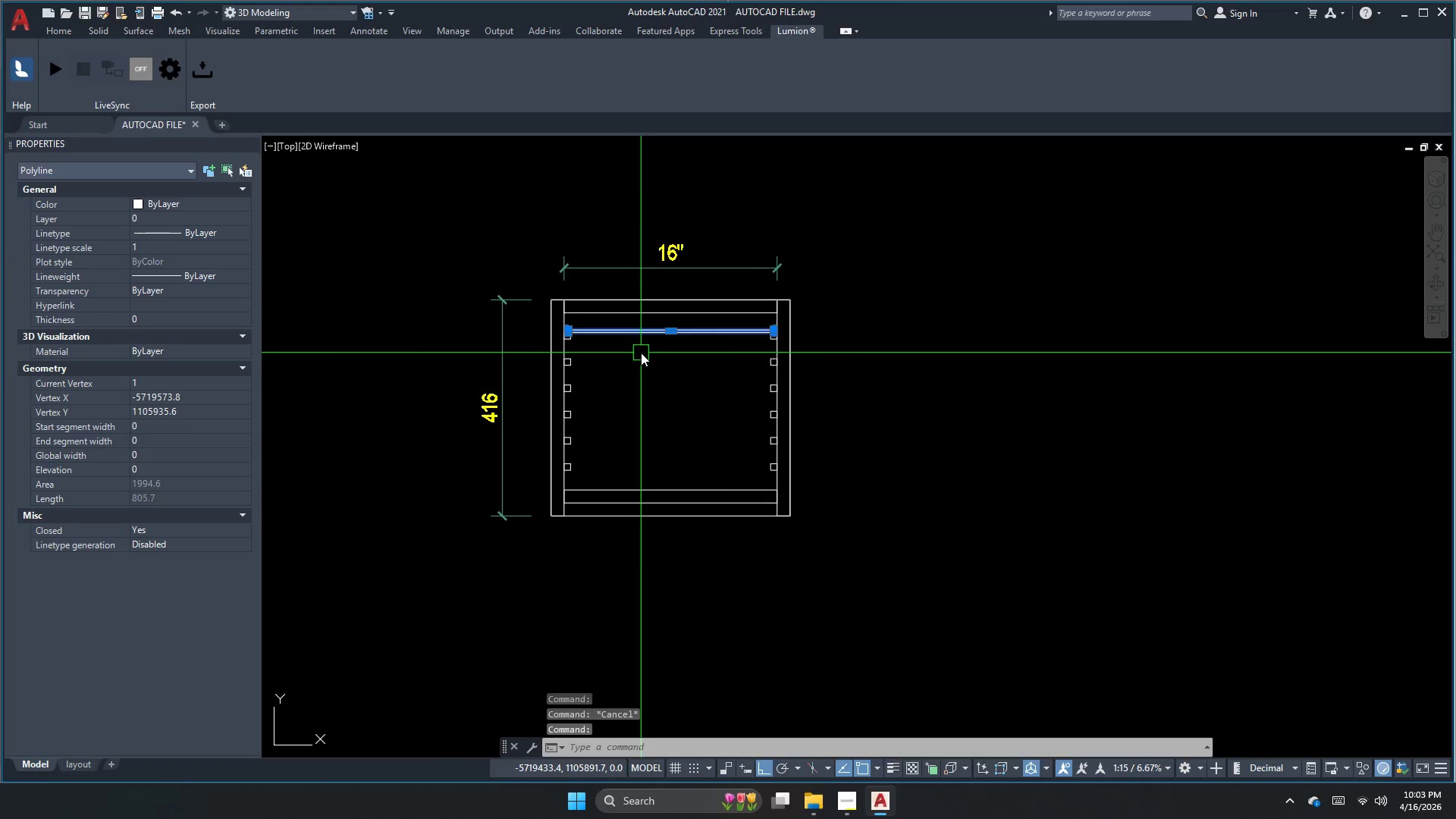 
type(opo)
 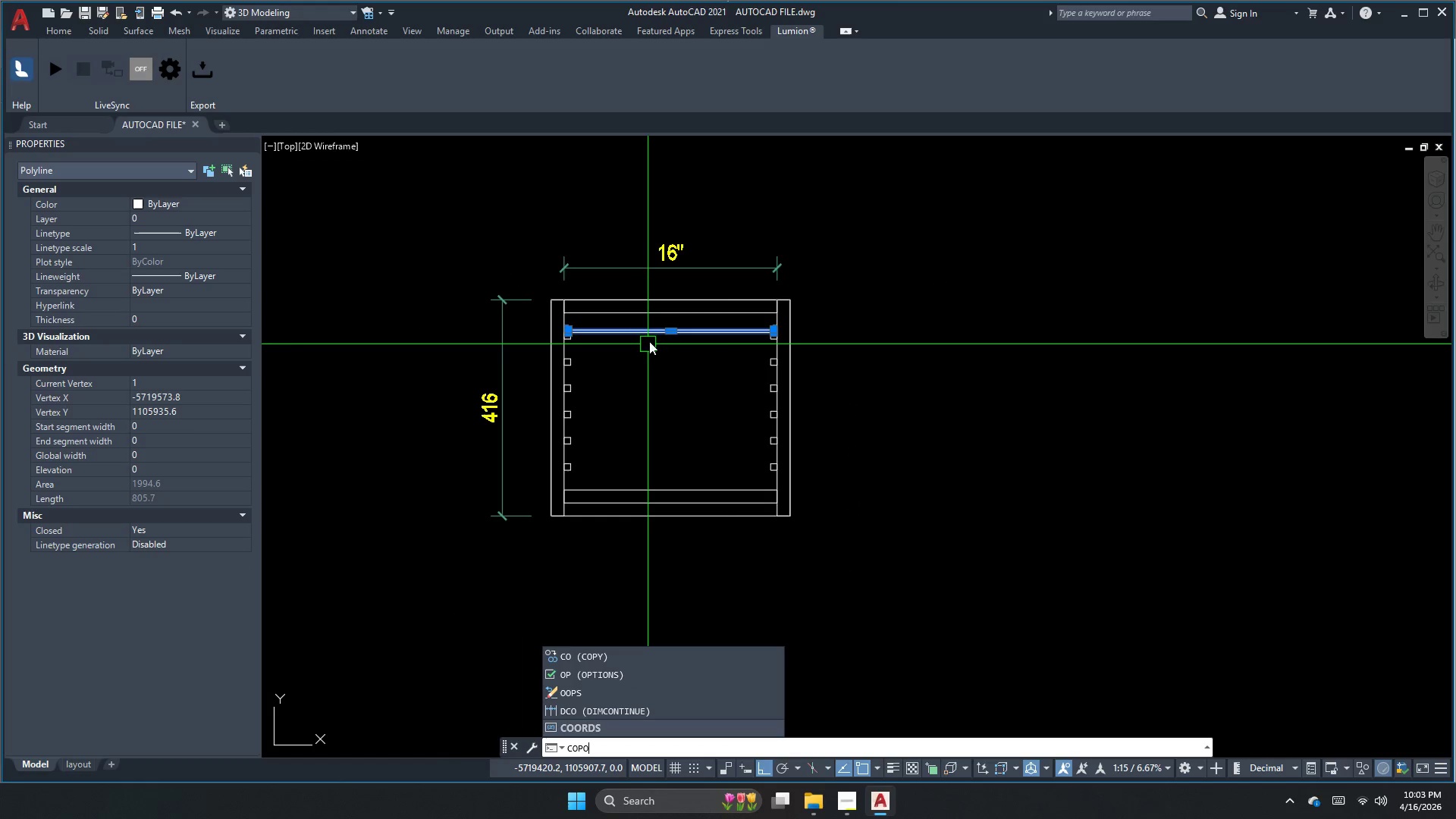 
key(1)
 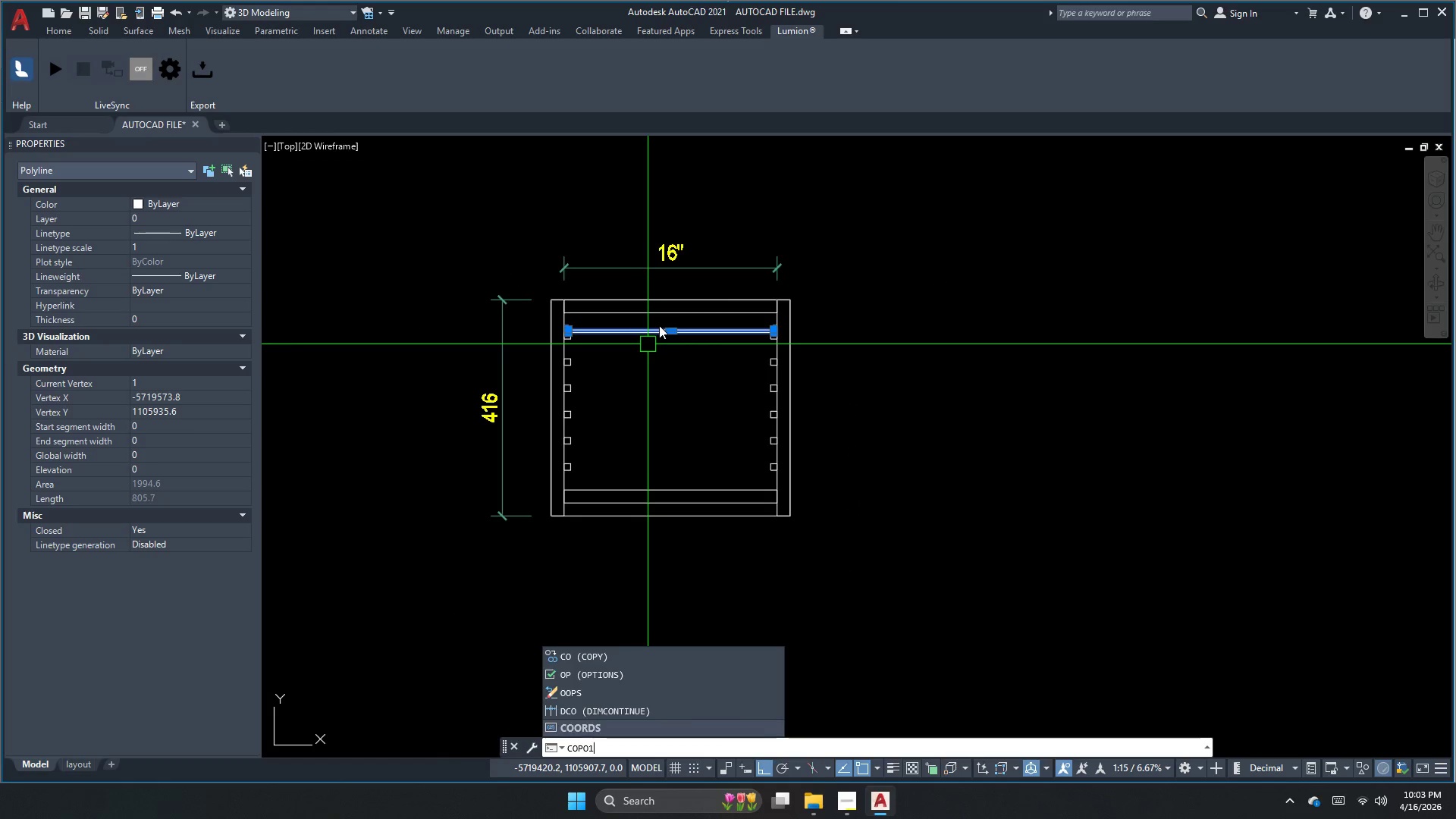 
key(Escape)
 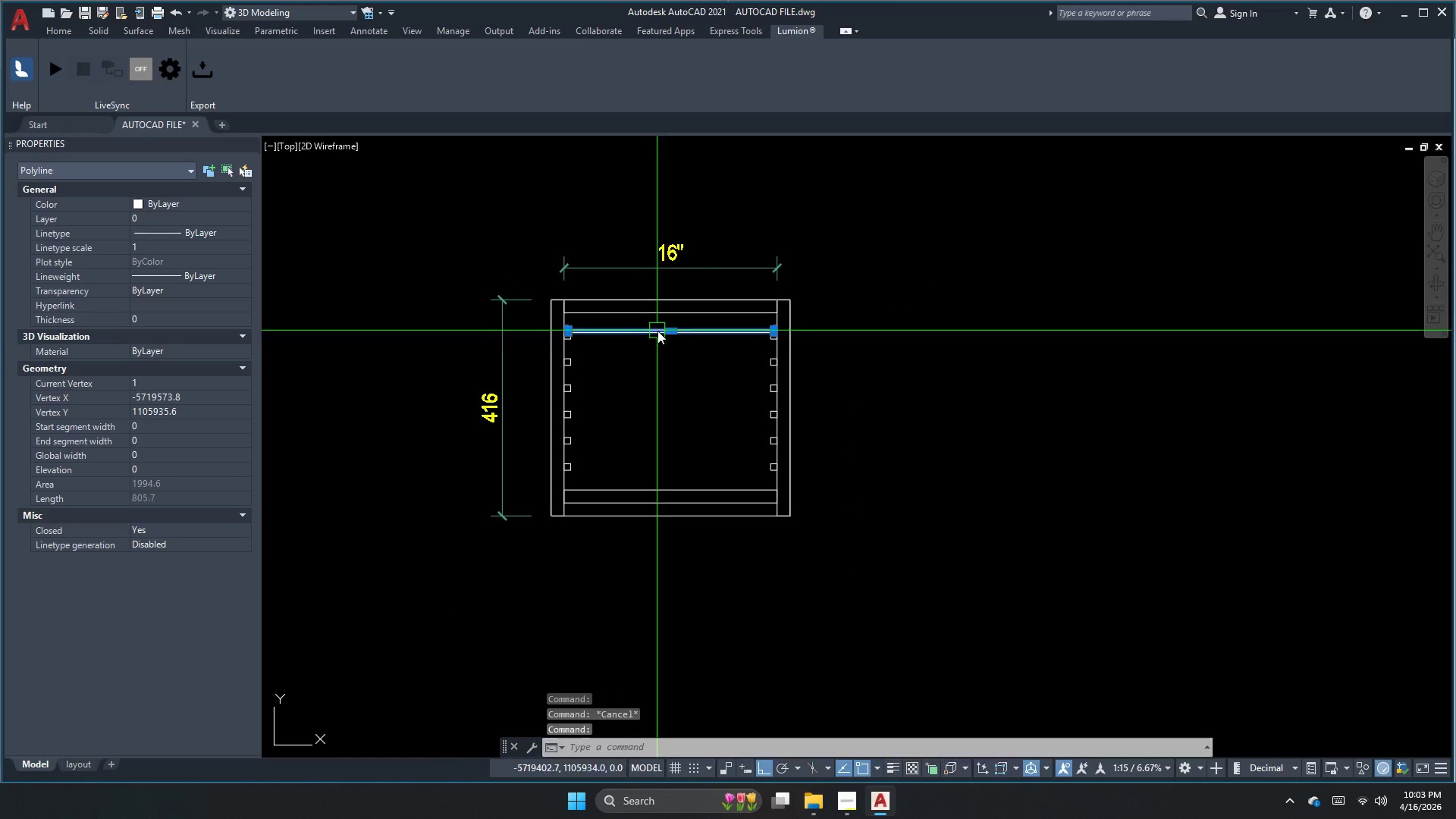 
key(Escape)
 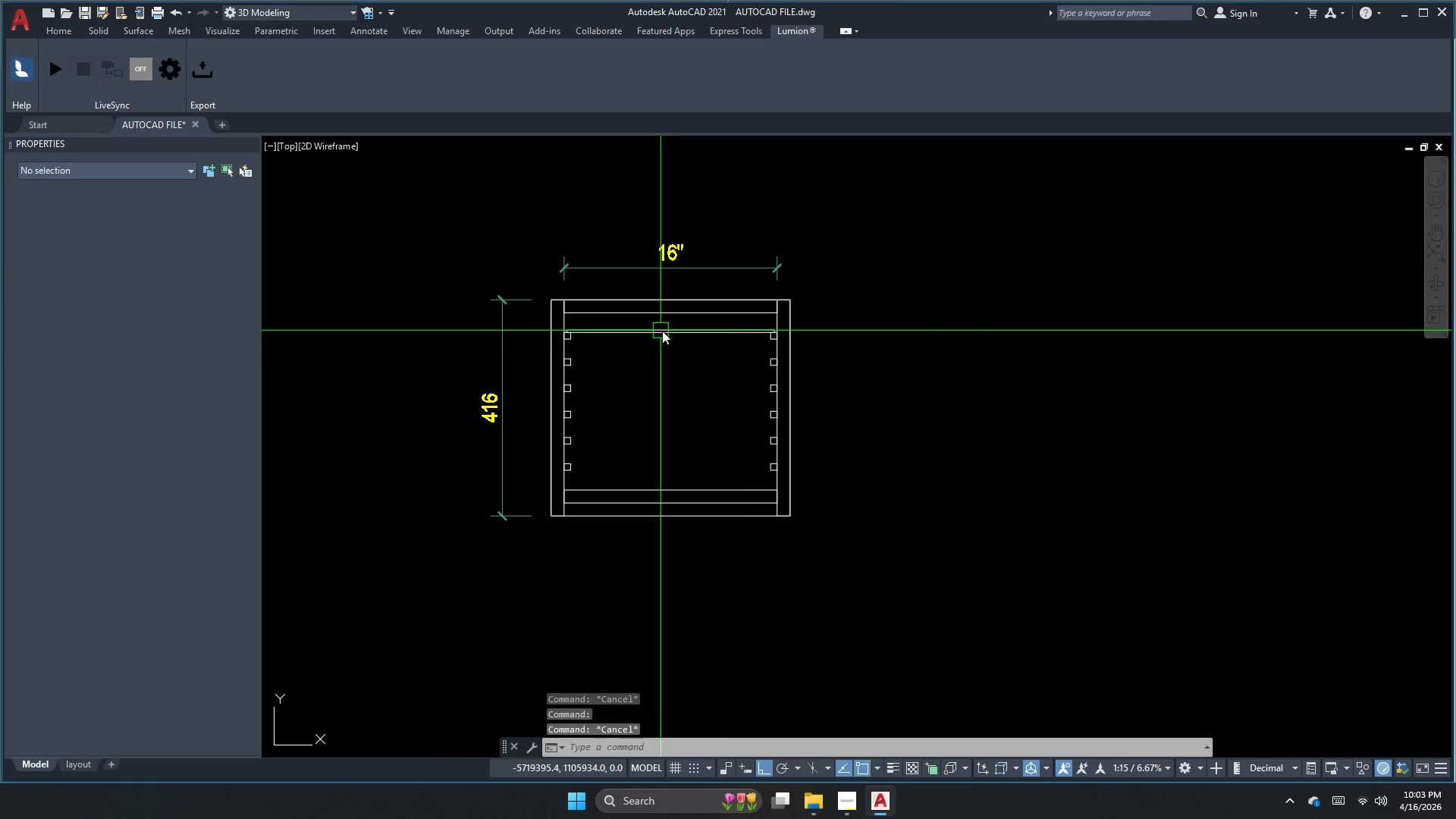 
left_click([662, 331])
 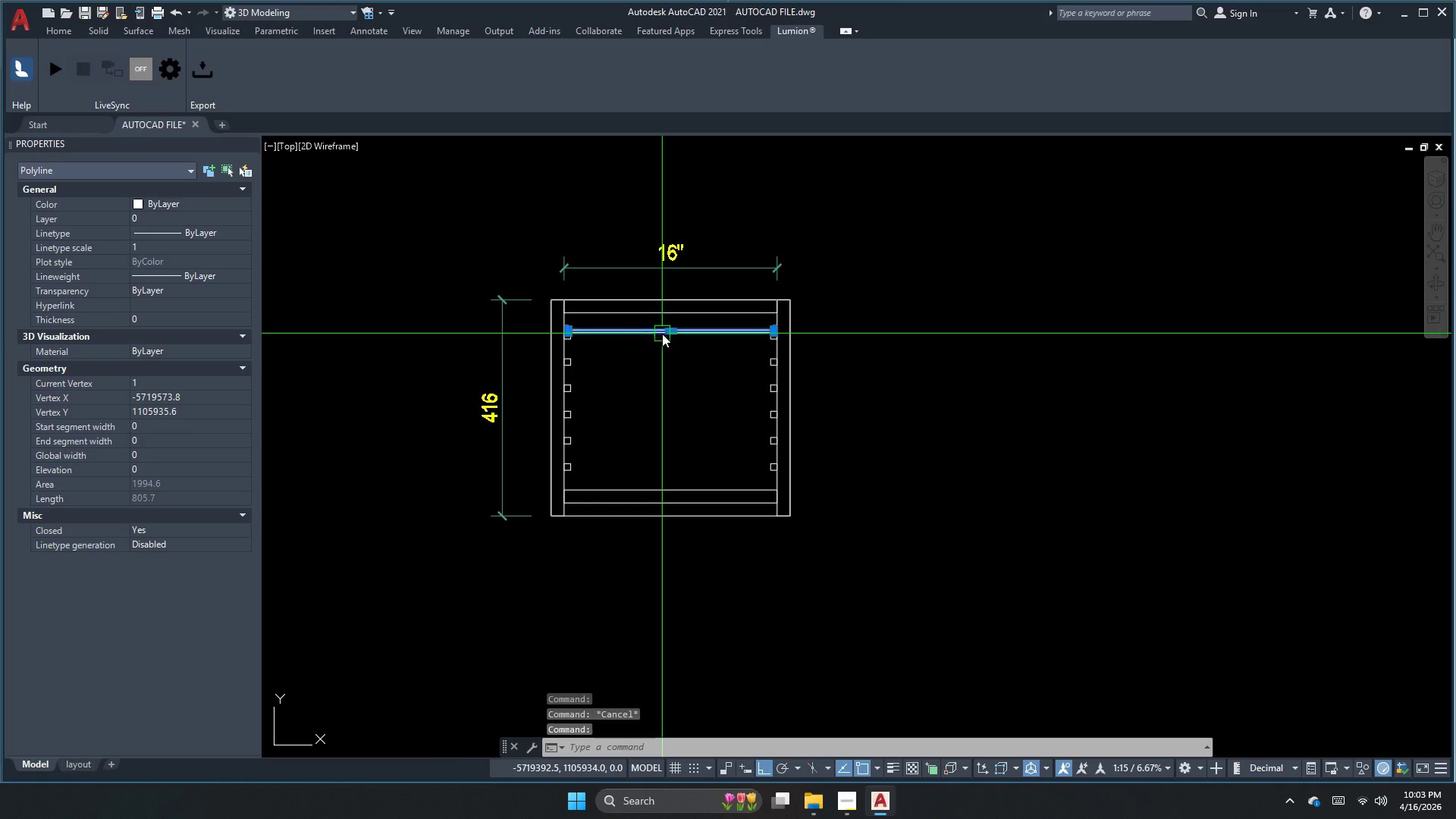 
type(co)
 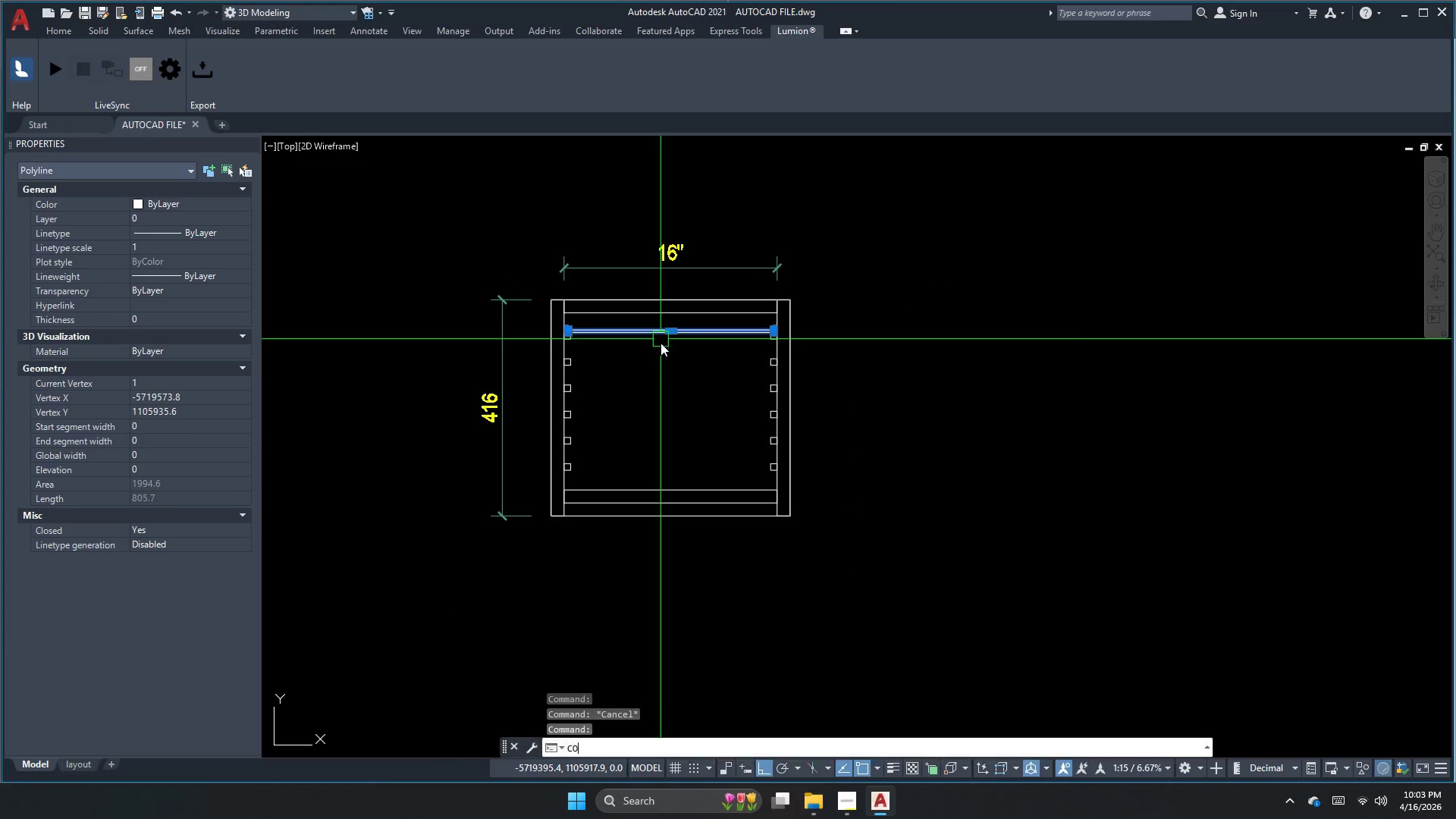 
key(Space)
 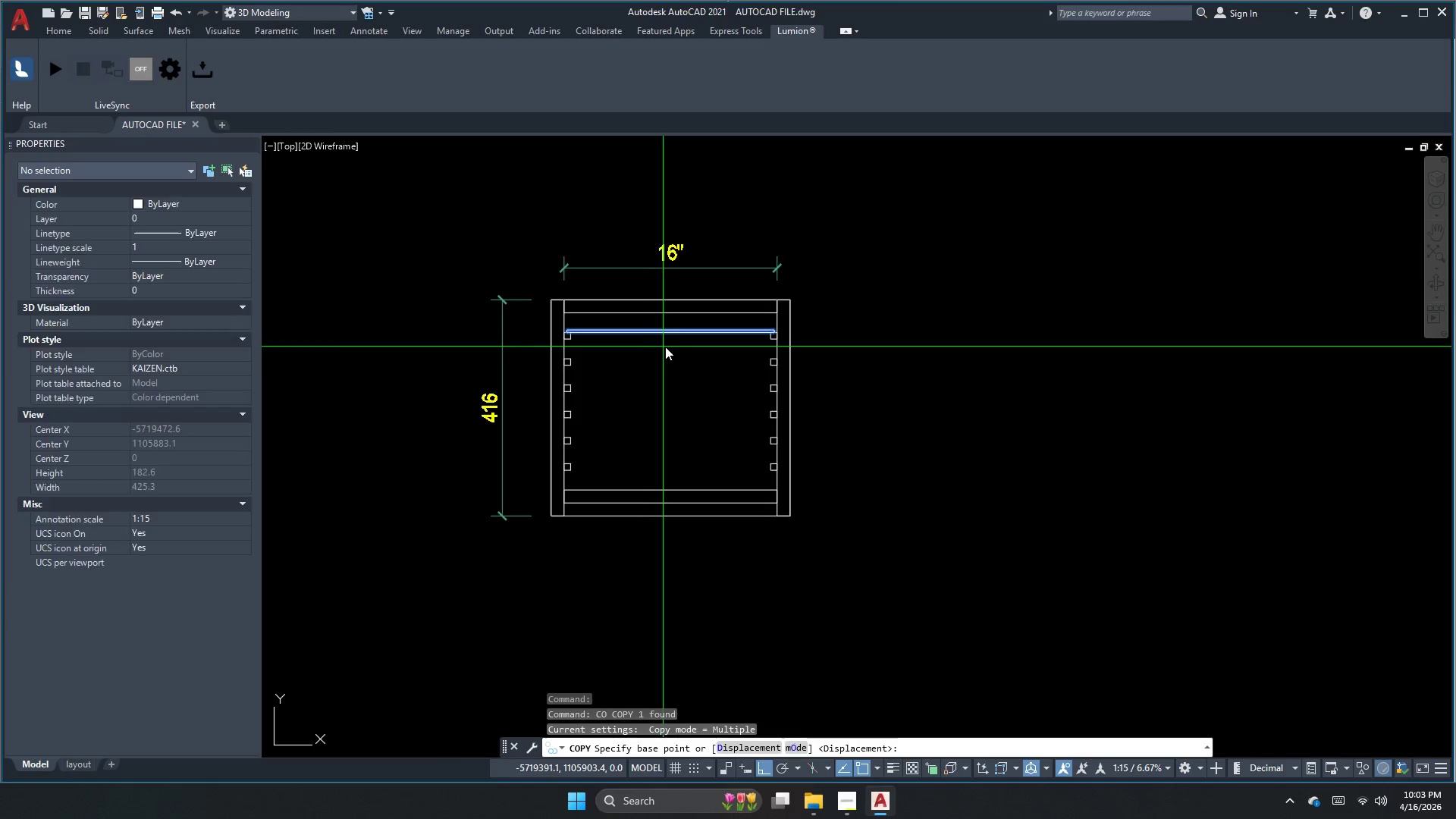 
left_click_drag(start_coordinate=[665, 347], to_coordinate=[664, 364])
 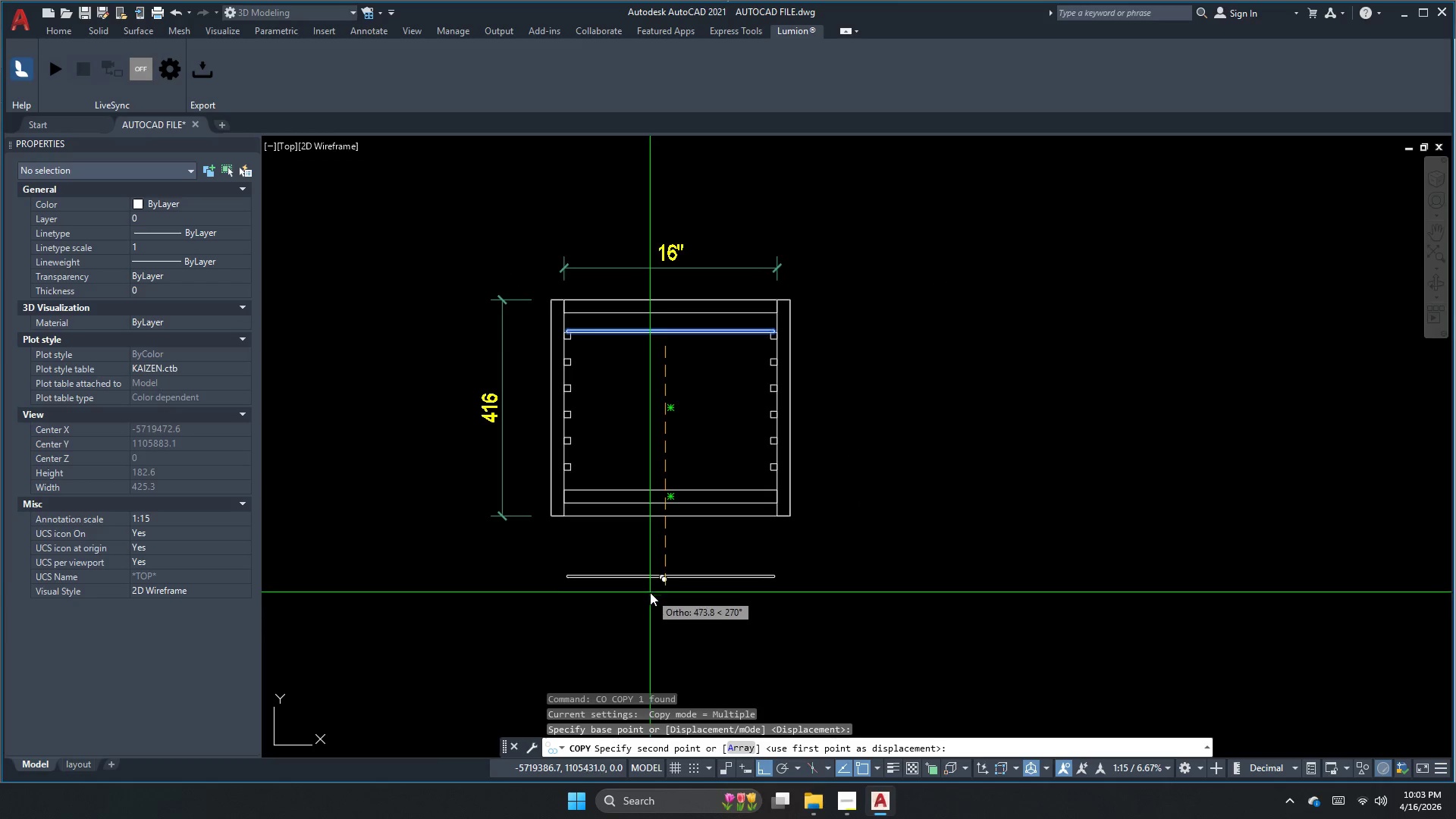 
key(Escape)
 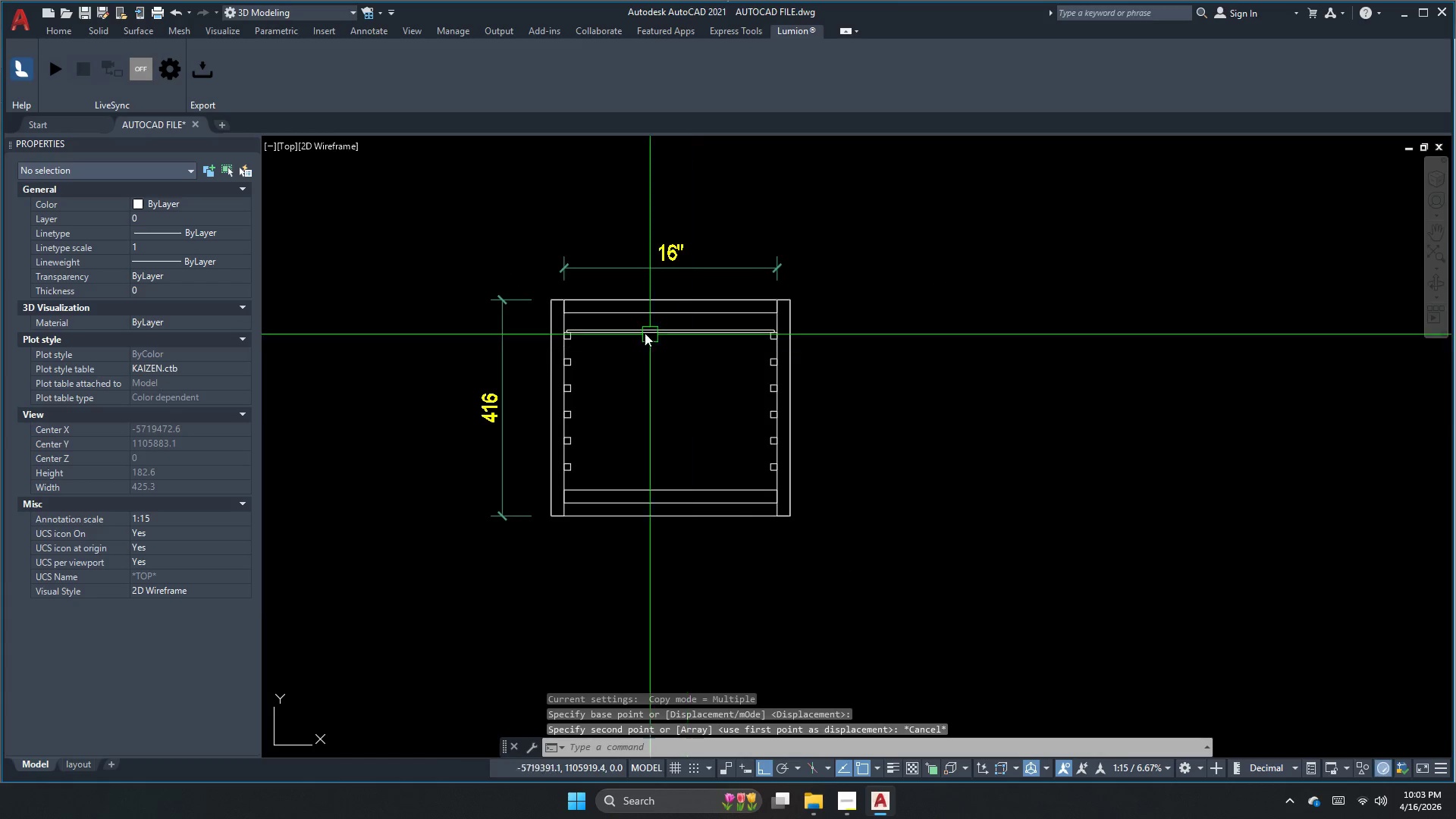 
scroll: coordinate [474, 367], scroll_direction: up, amount: 3.0
 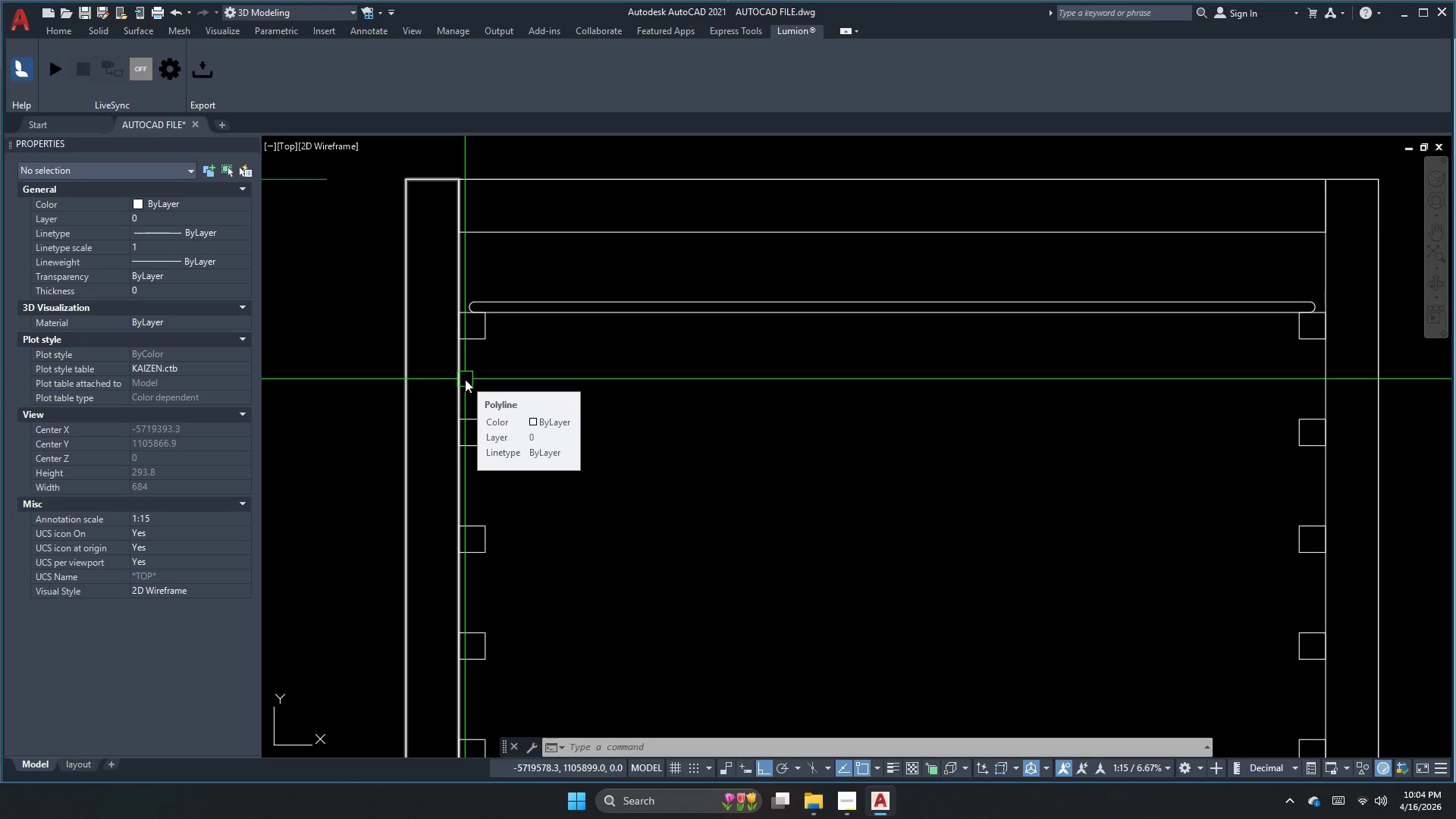 
wait(20.95)
 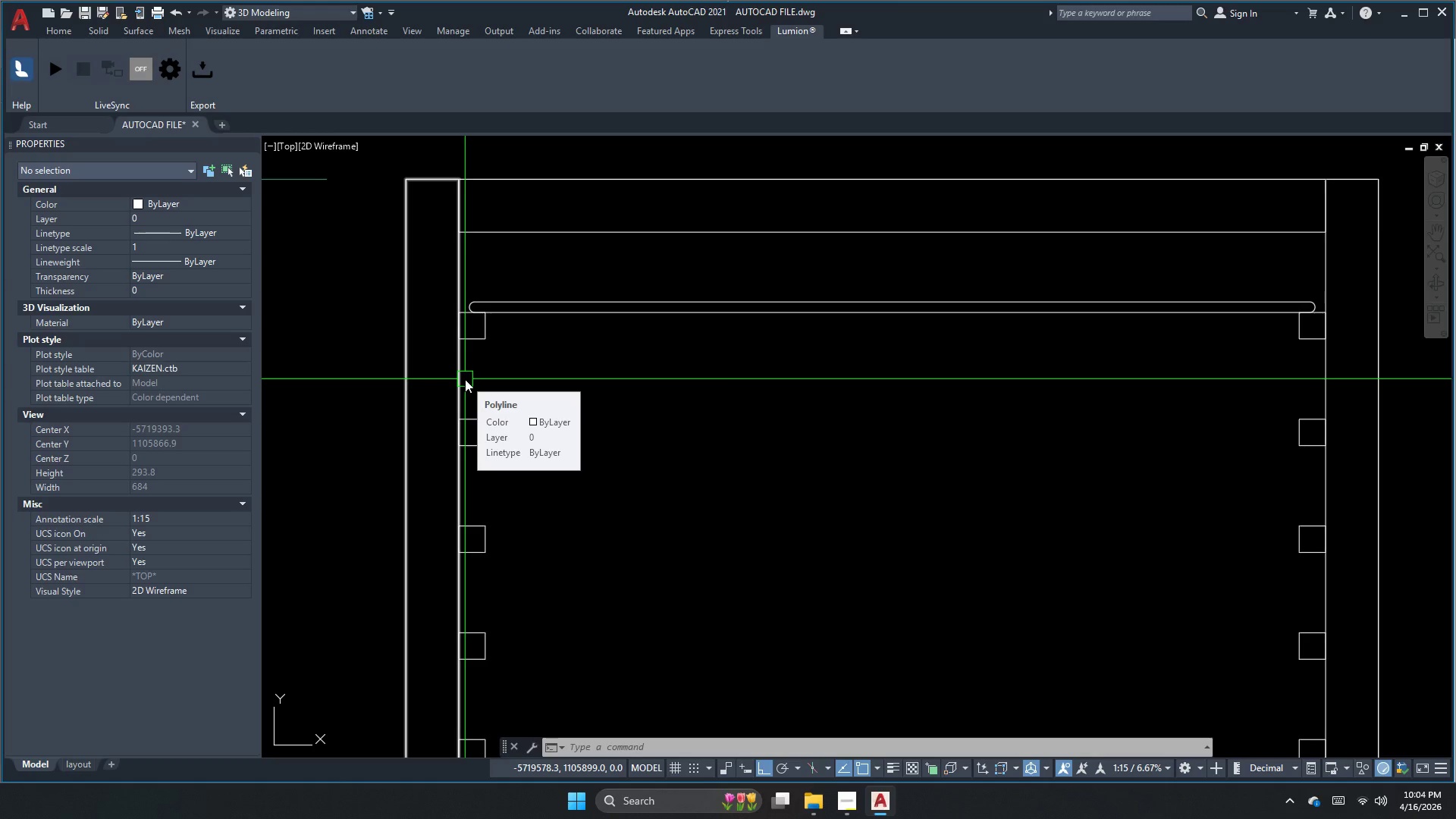 
key(Escape)
 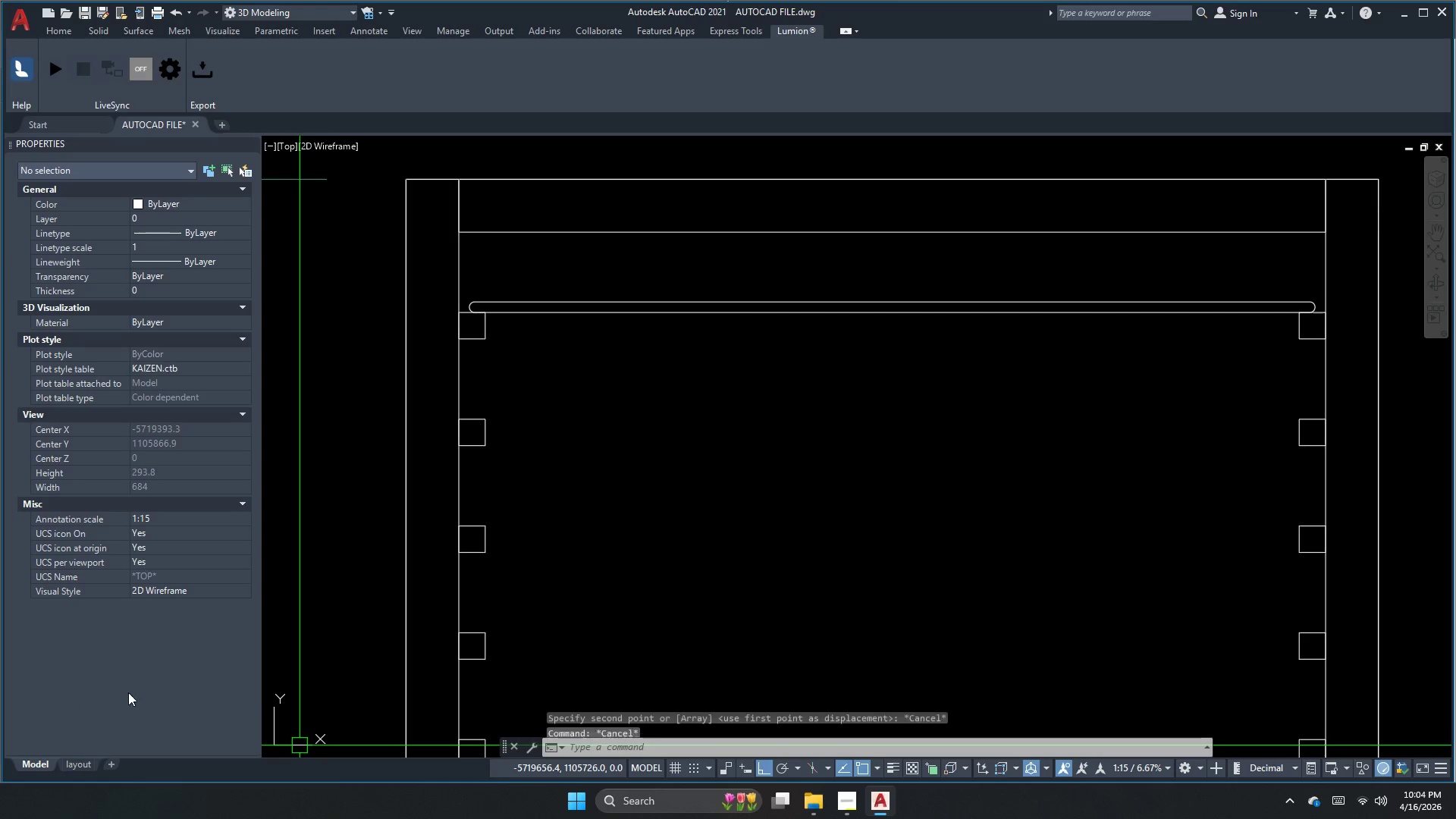 
key(Escape)
 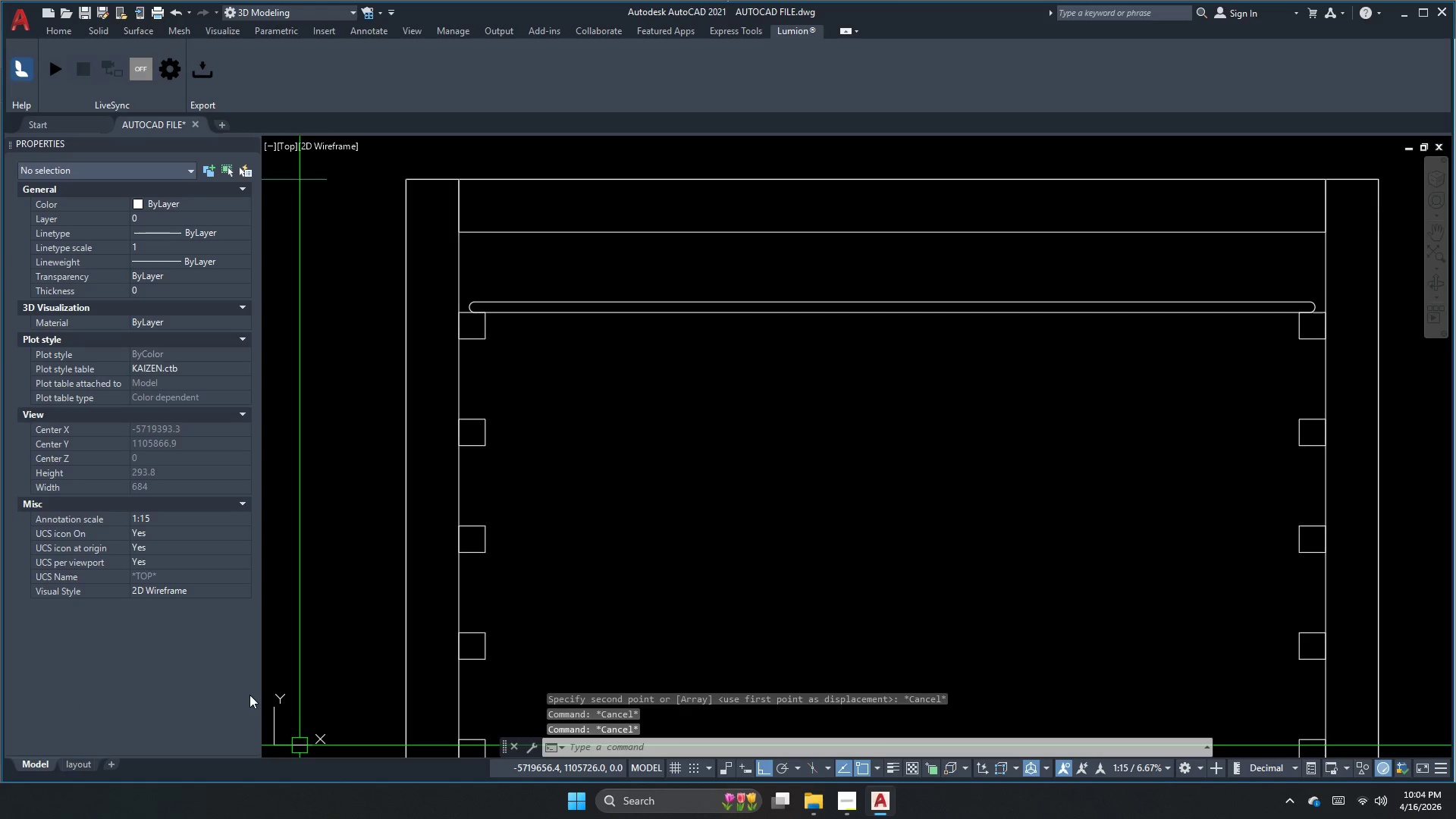 
key(Escape)
 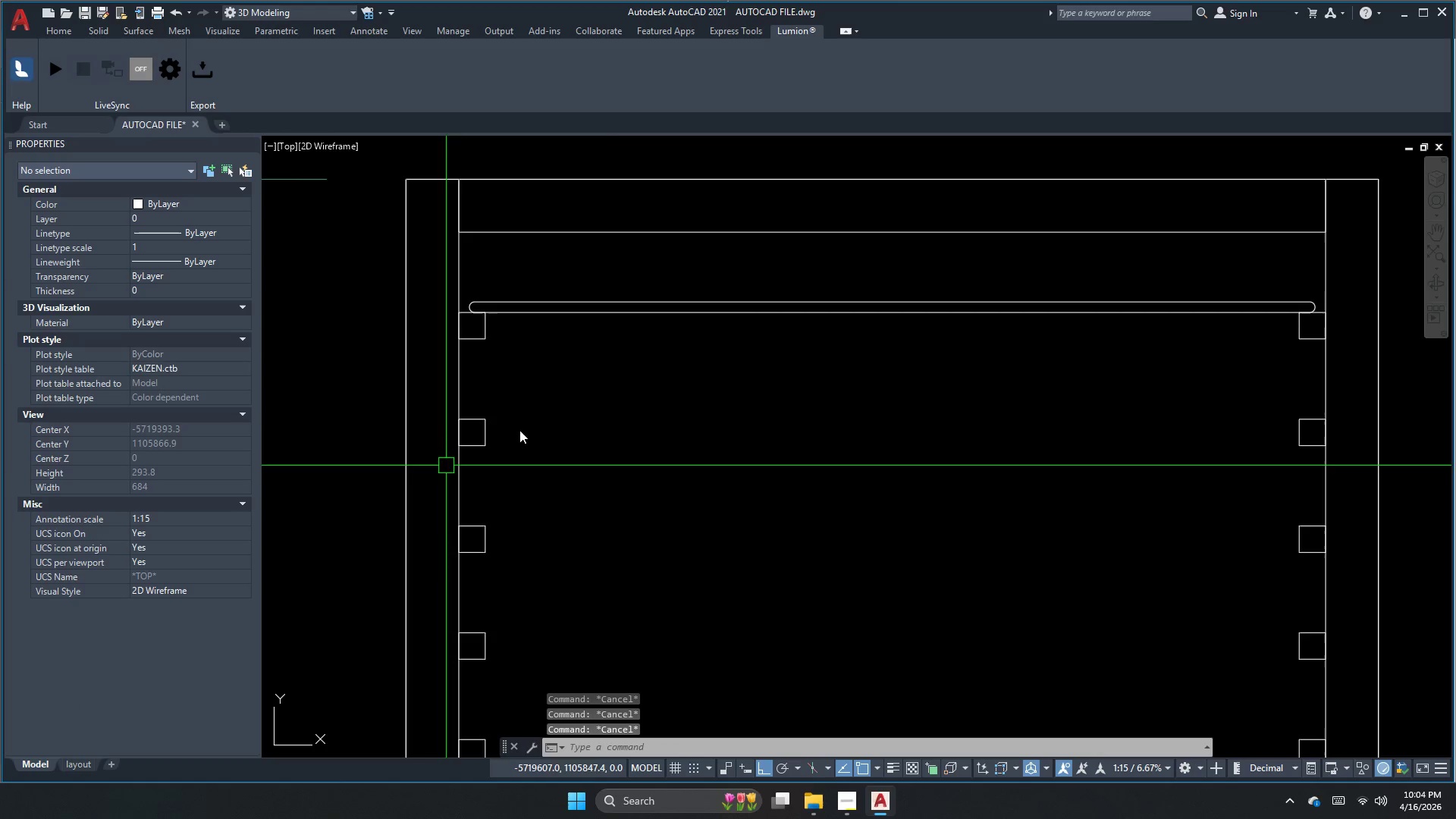 
scroll: coordinate [614, 444], scroll_direction: down, amount: 1.0
 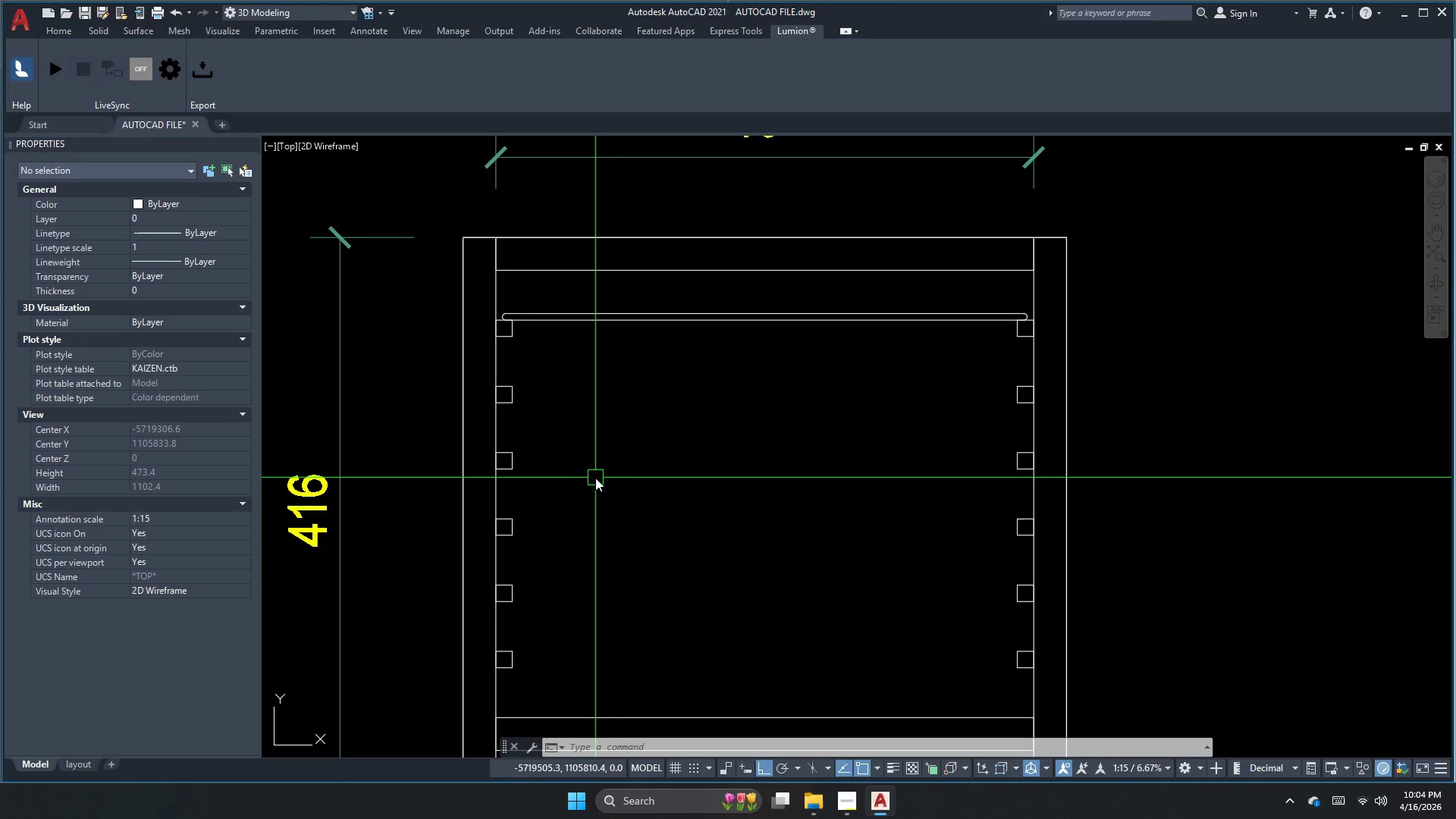 
wait(9.35)
 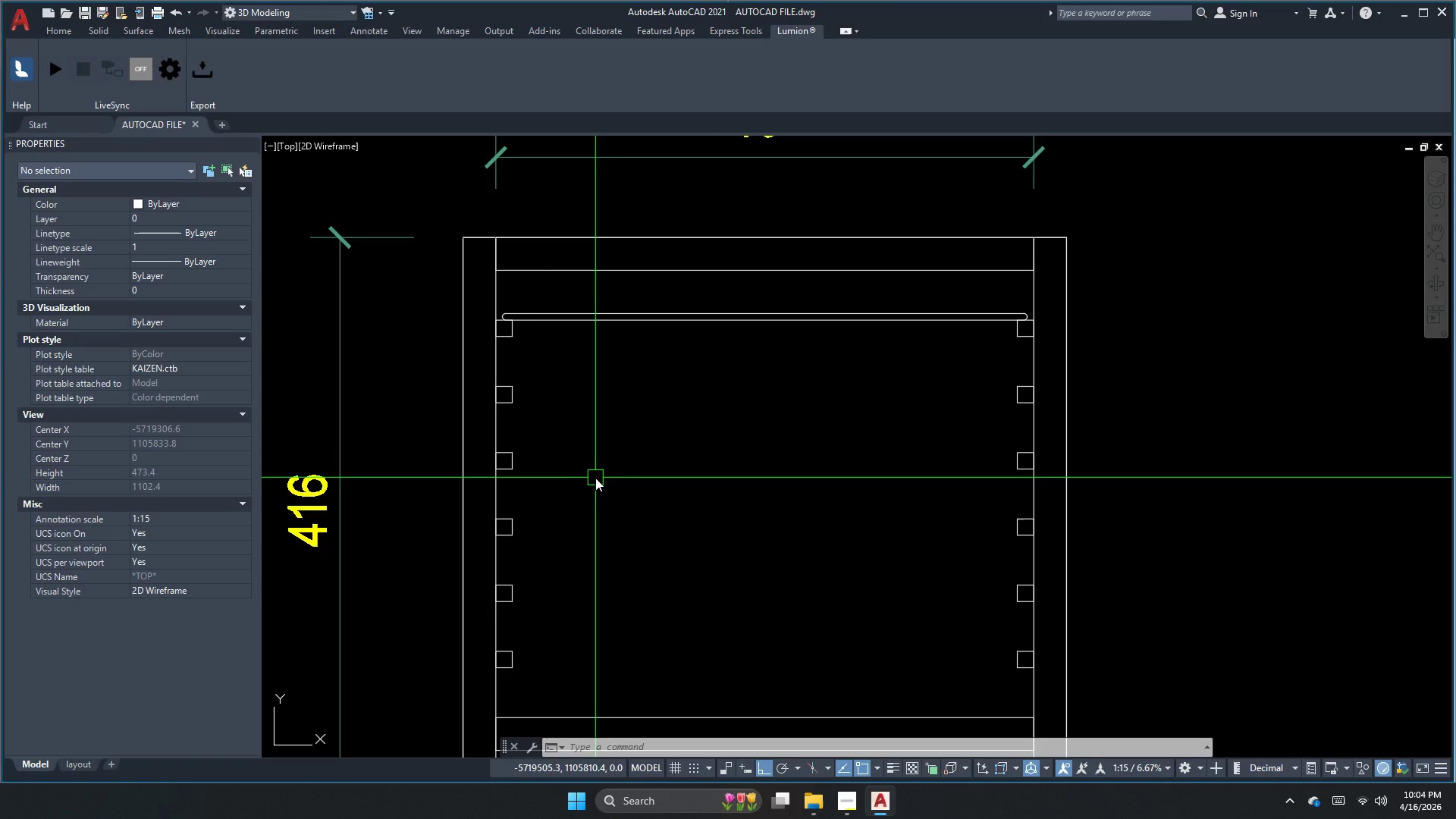 
scroll: coordinate [664, 538], scroll_direction: down, amount: 2.0
 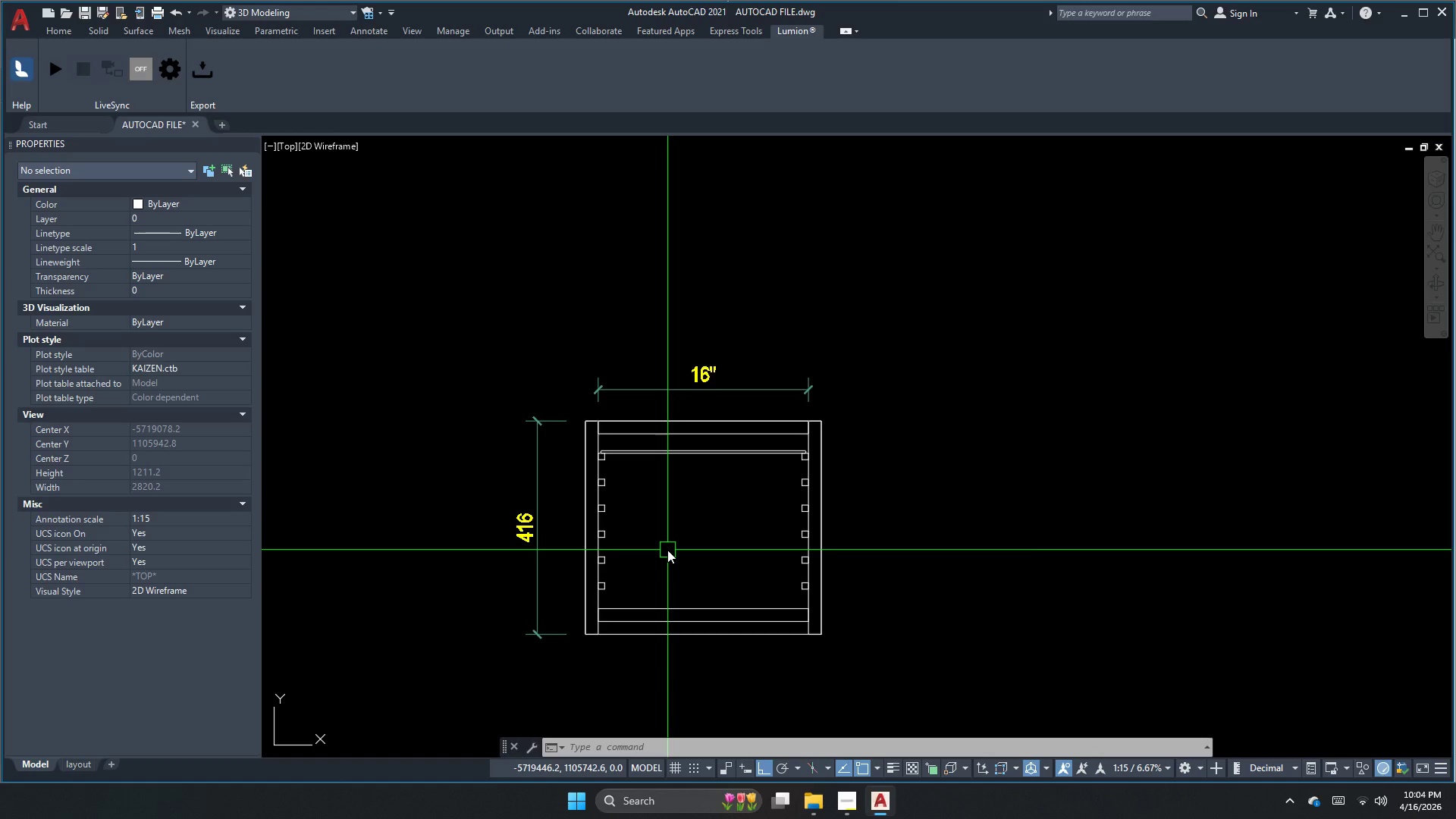 
wait(14.64)
 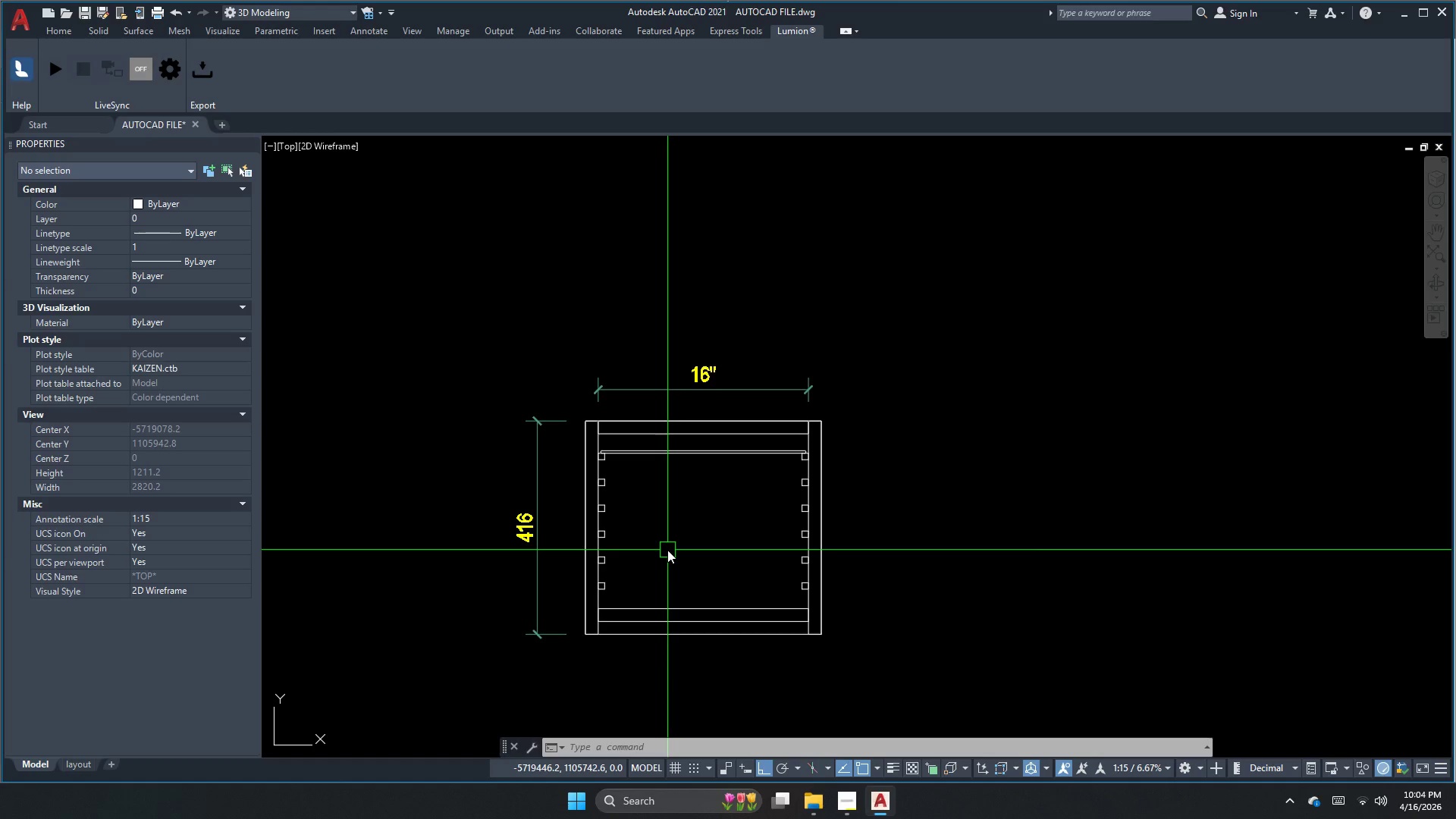 
scroll: coordinate [667, 550], scroll_direction: down, amount: 2.0
 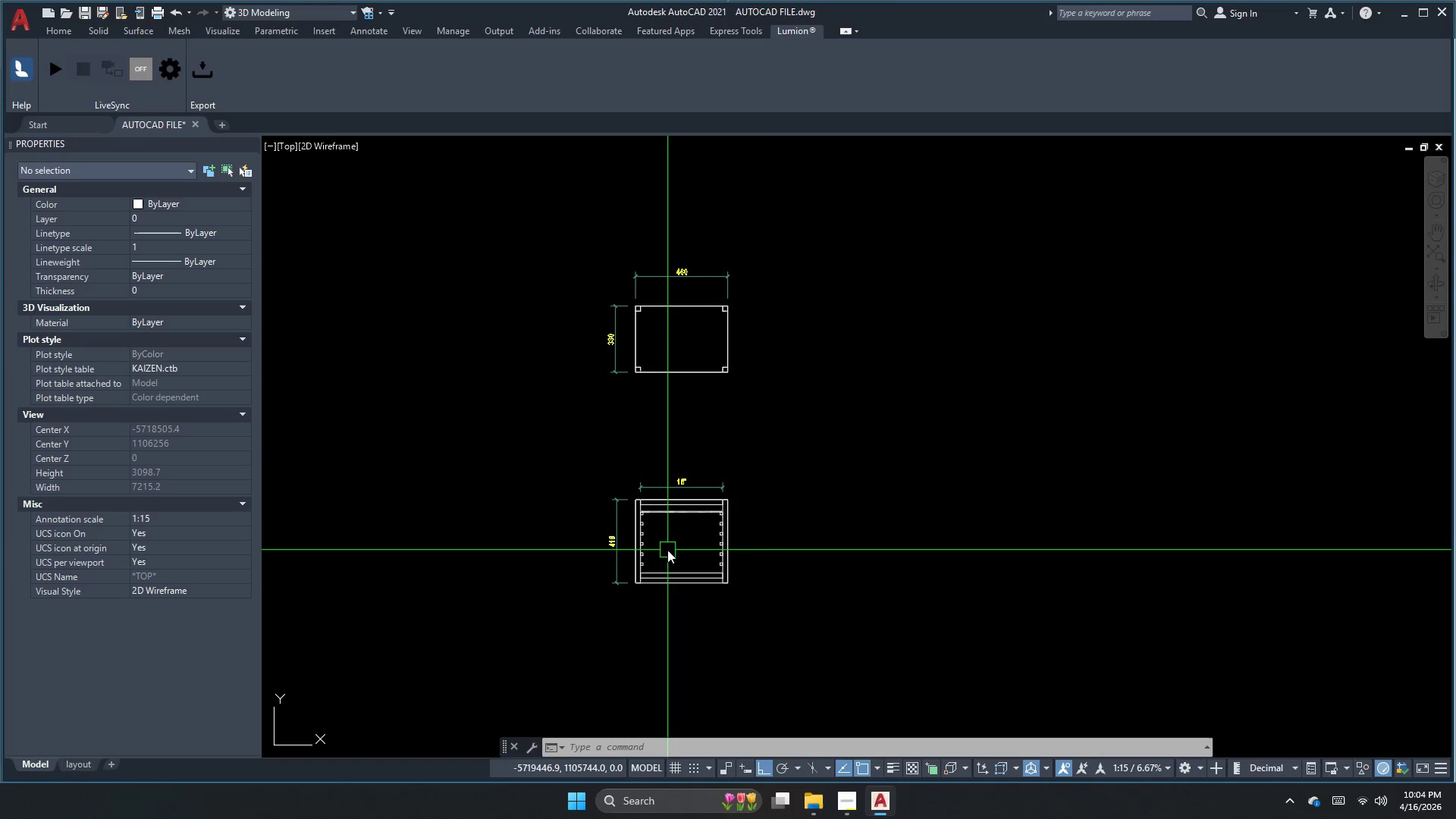 
scroll: coordinate [667, 550], scroll_direction: up, amount: 2.0
 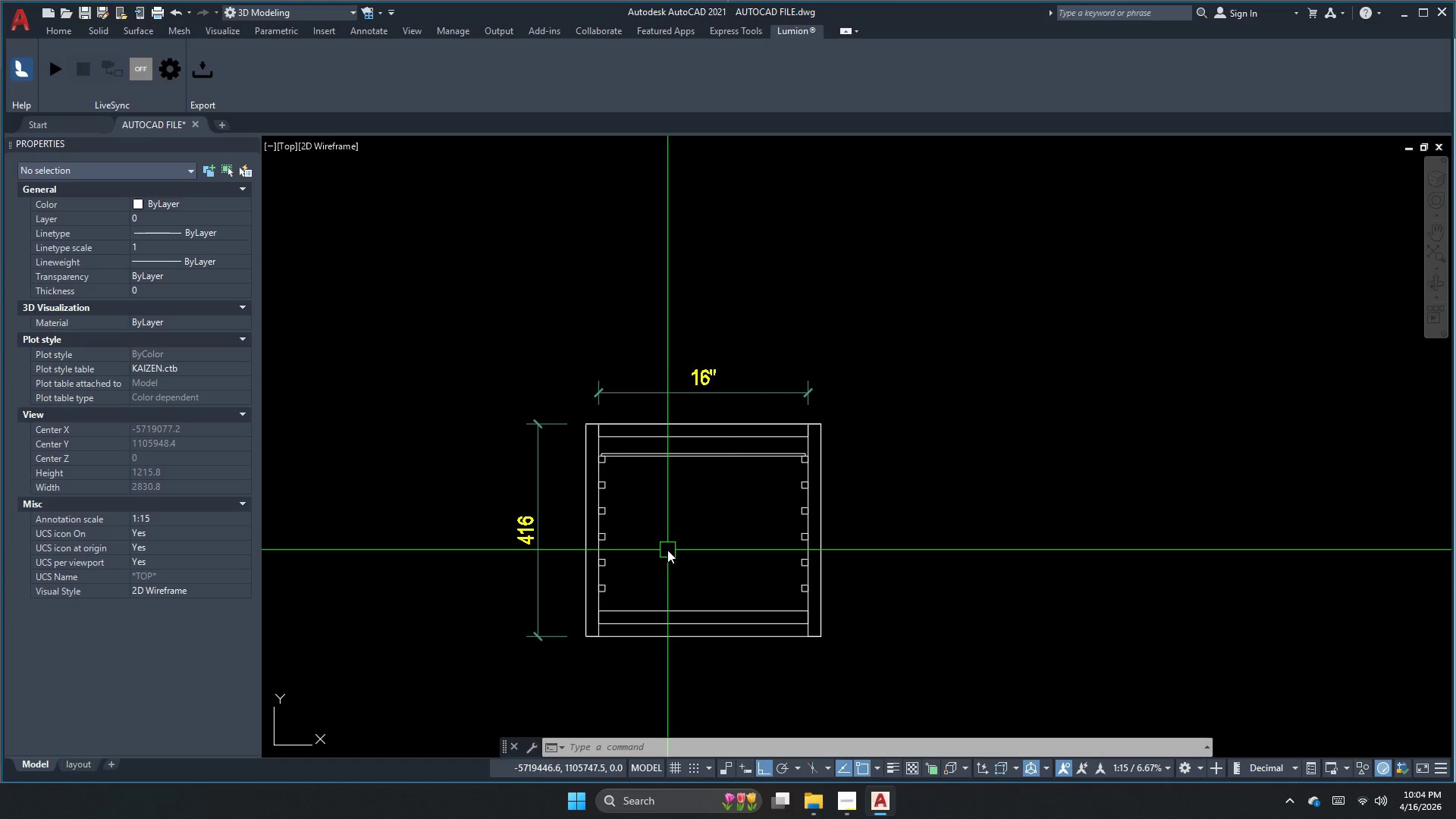 
scroll: coordinate [667, 550], scroll_direction: down, amount: 1.0
 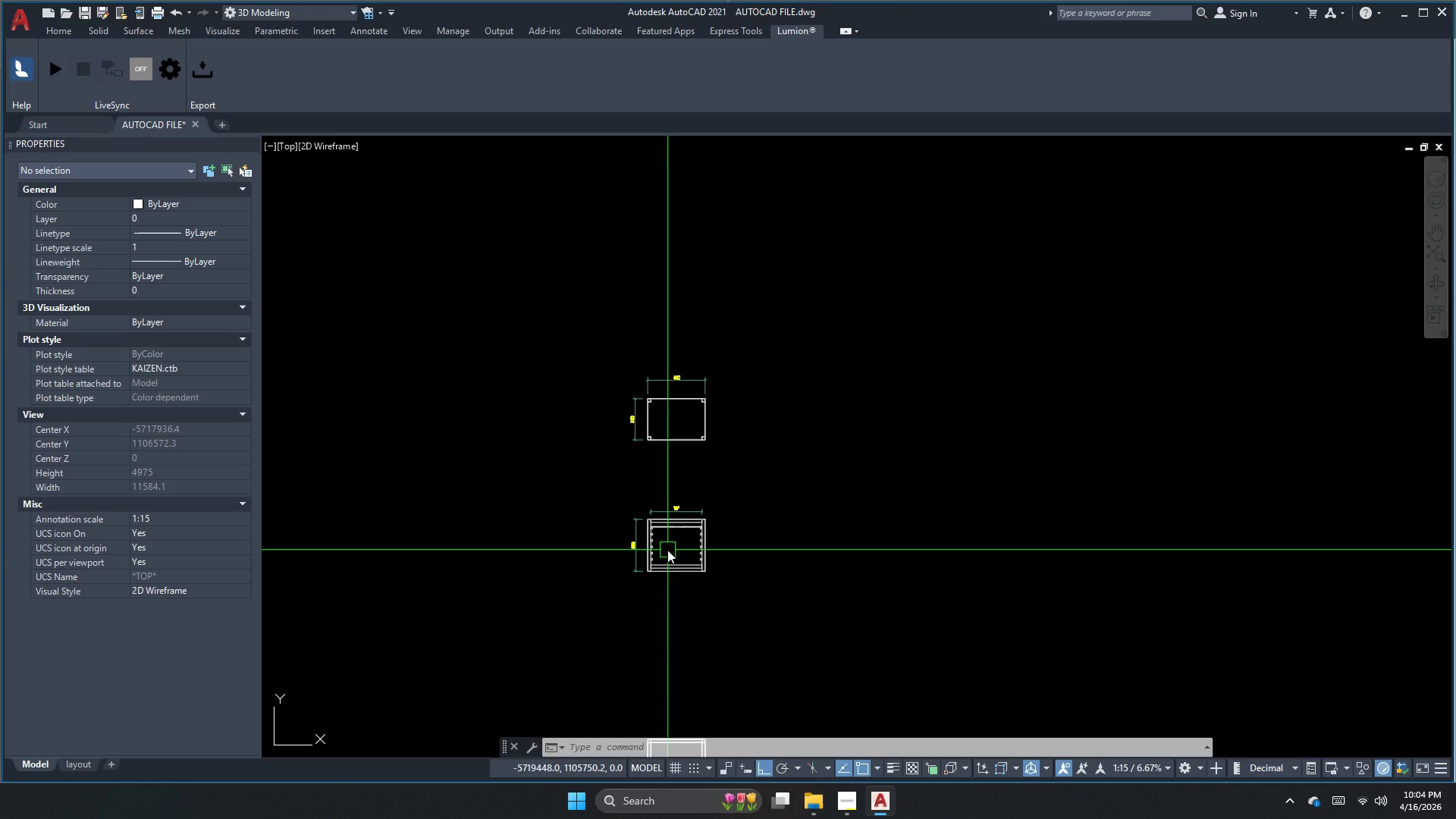 
scroll: coordinate [667, 550], scroll_direction: up, amount: 2.0
 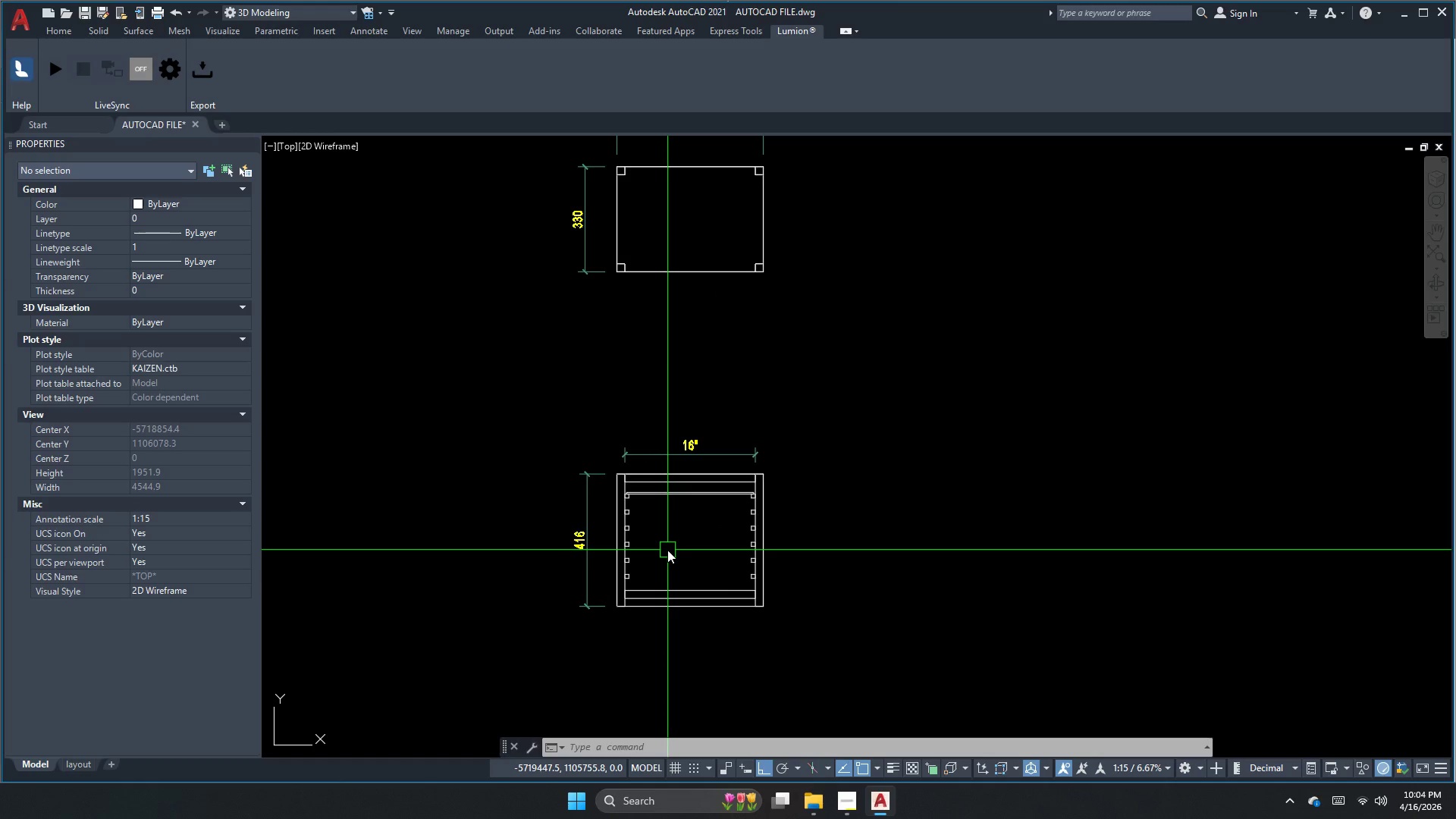 
wait(9.06)
 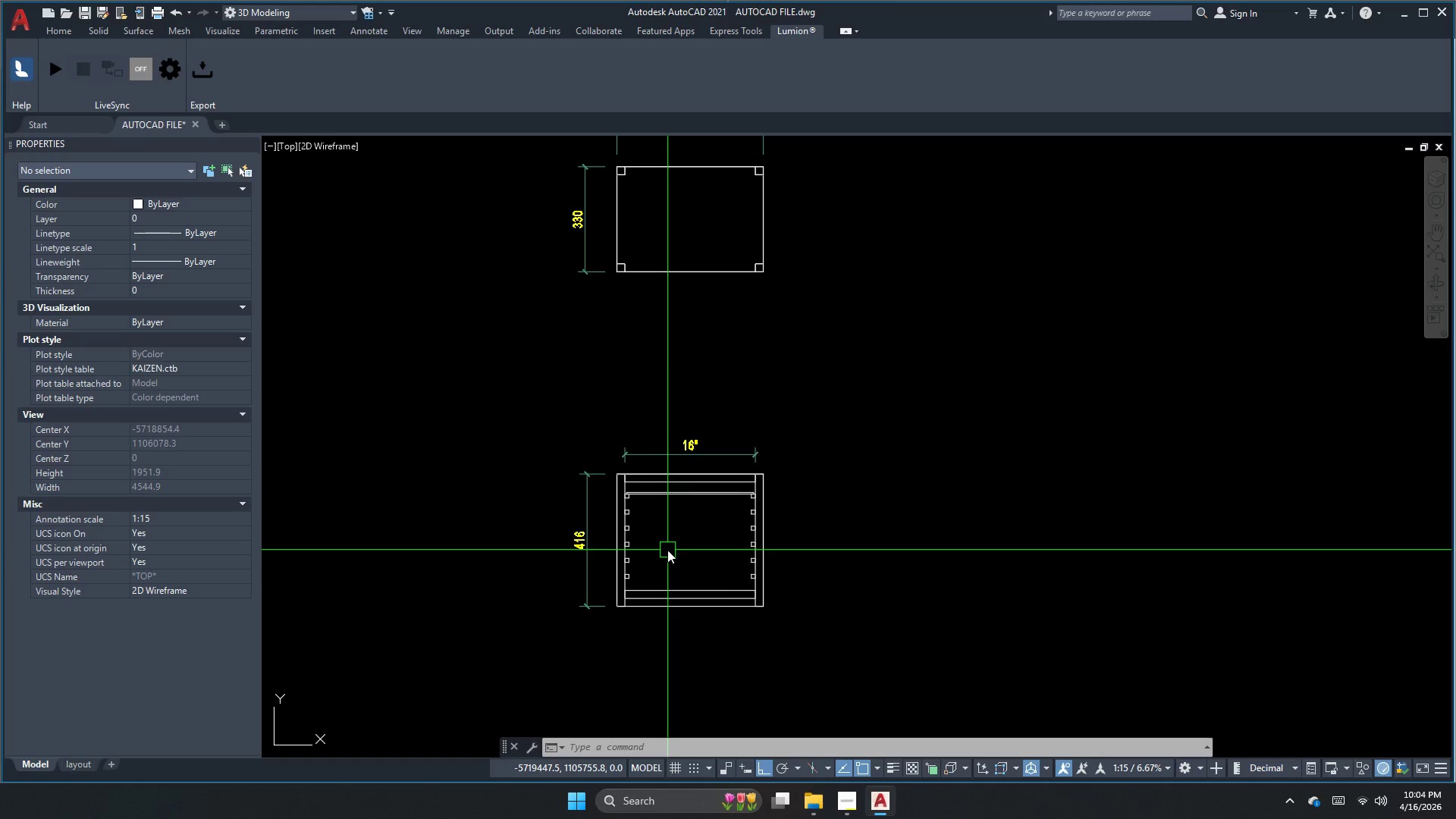 
scroll: coordinate [667, 550], scroll_direction: down, amount: 1.0
 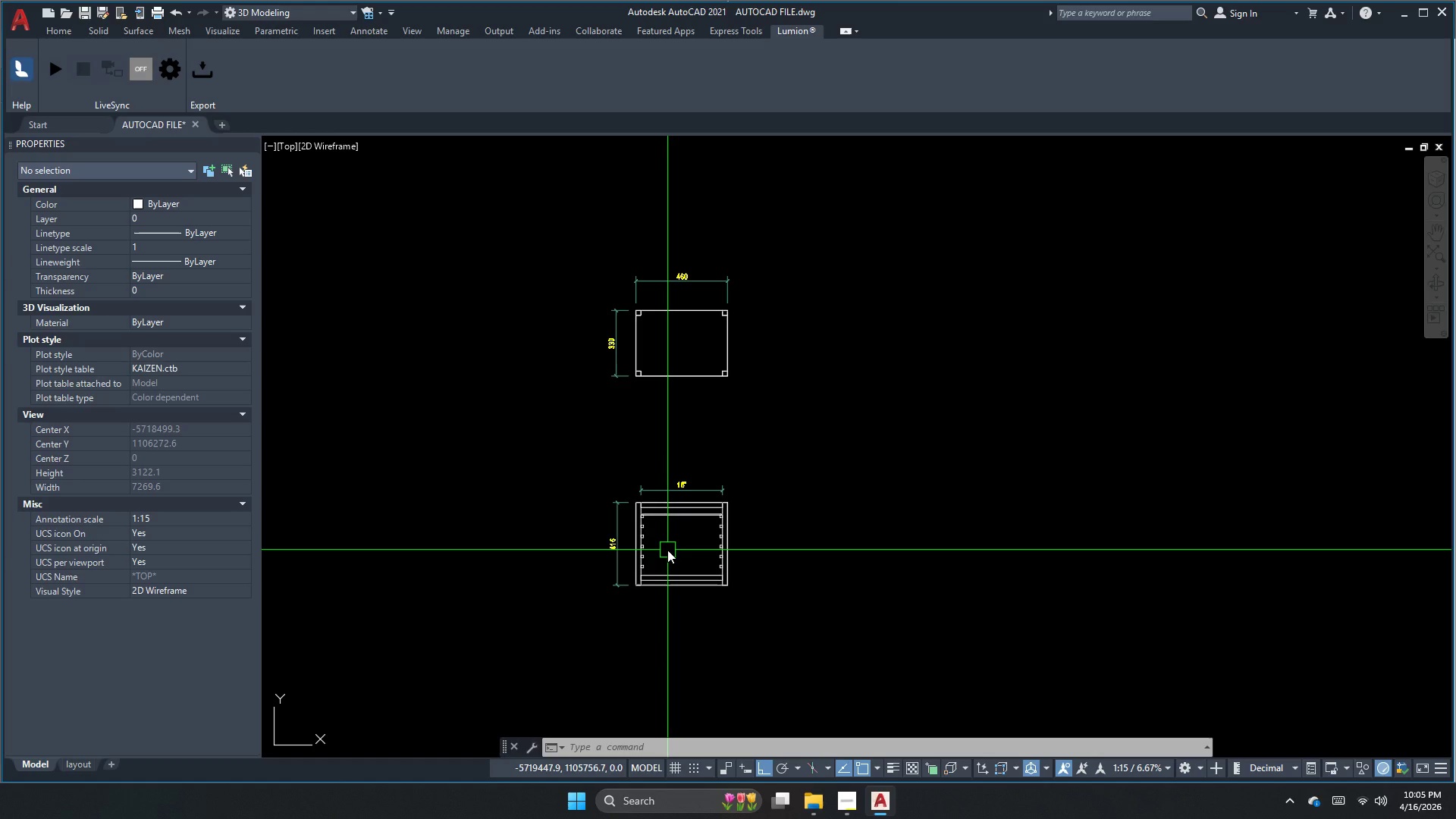 
wait(13.61)
 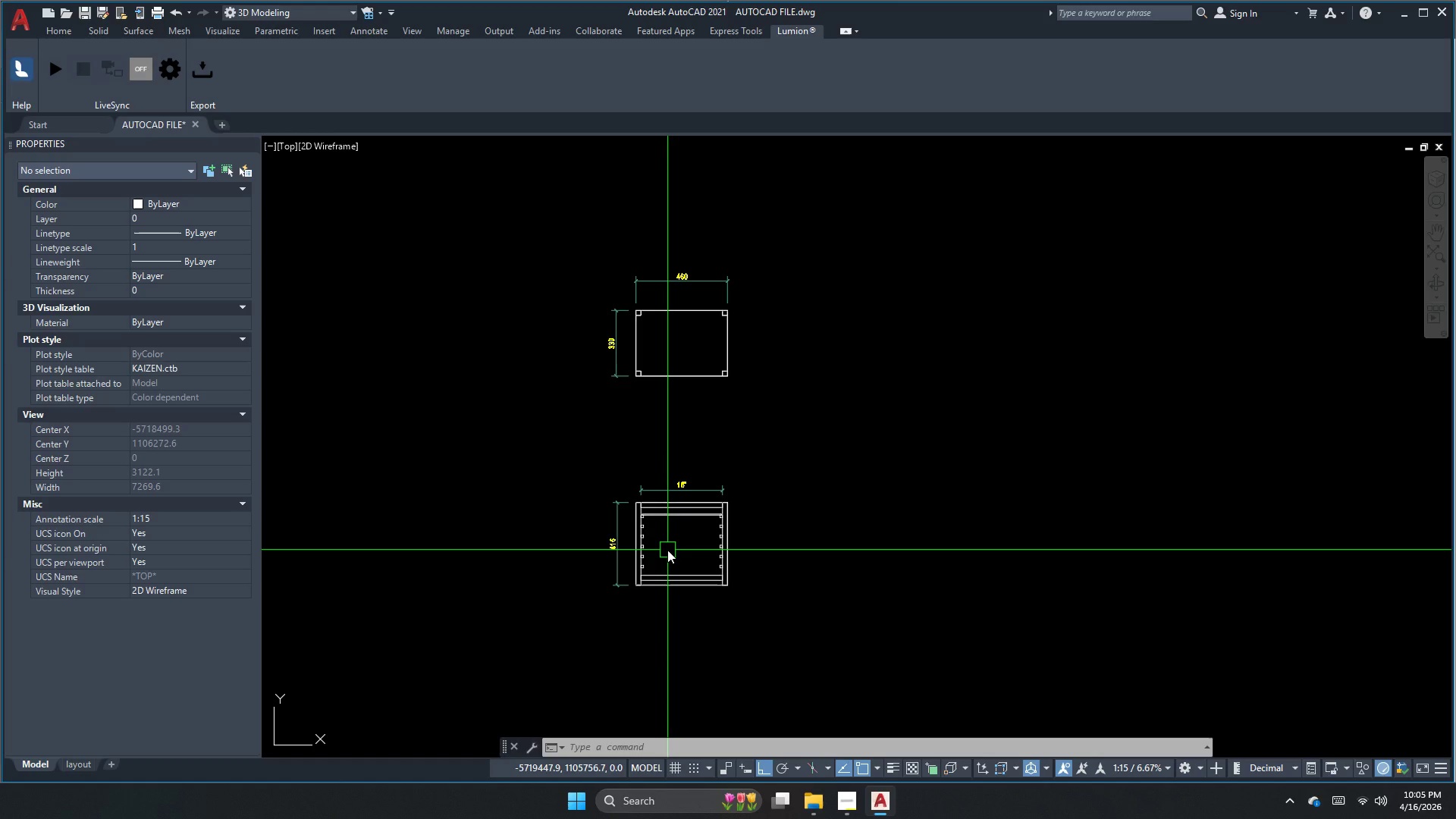 
scroll: coordinate [643, 316], scroll_direction: up, amount: 2.0
 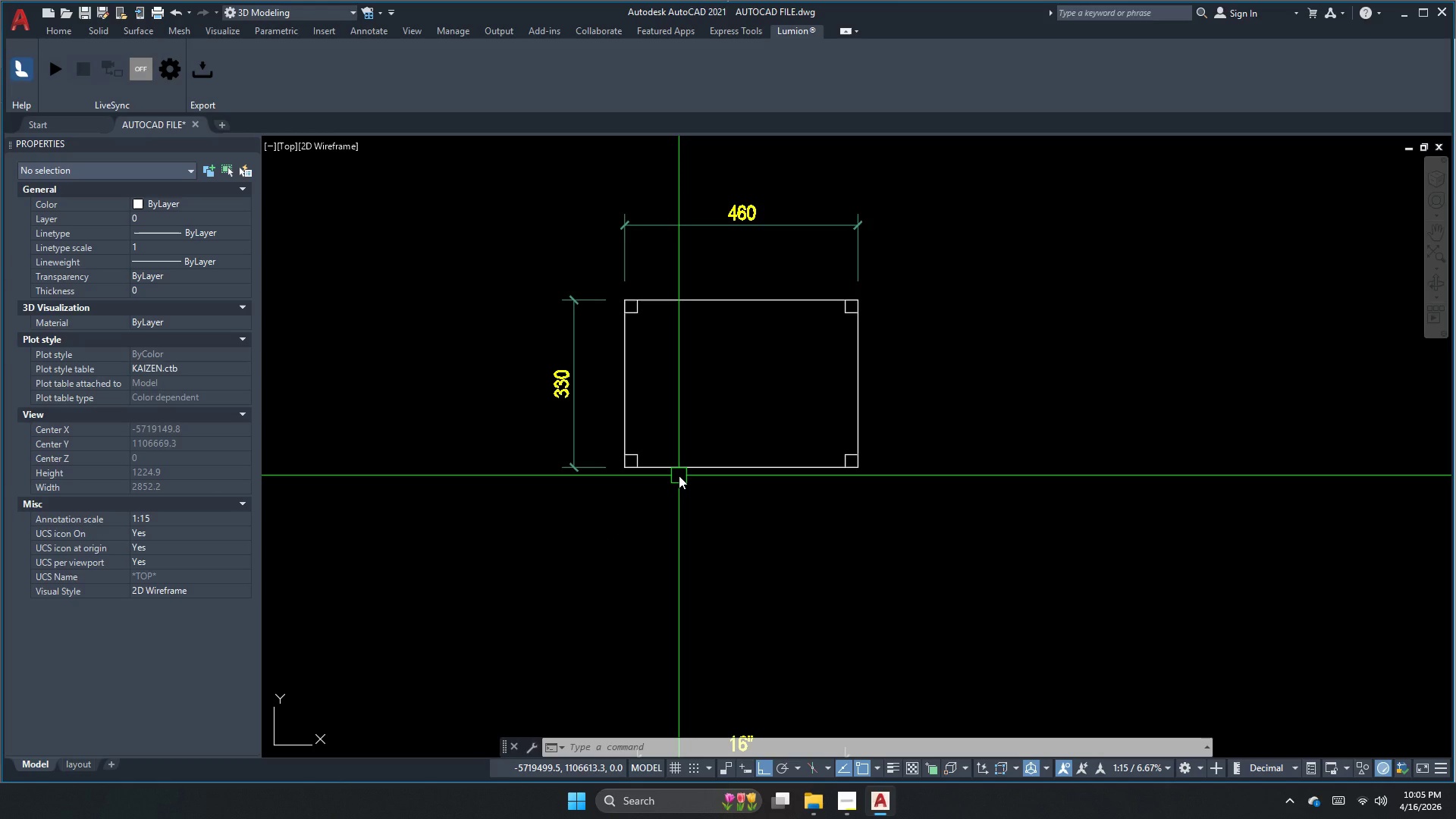 
wait(8.34)
 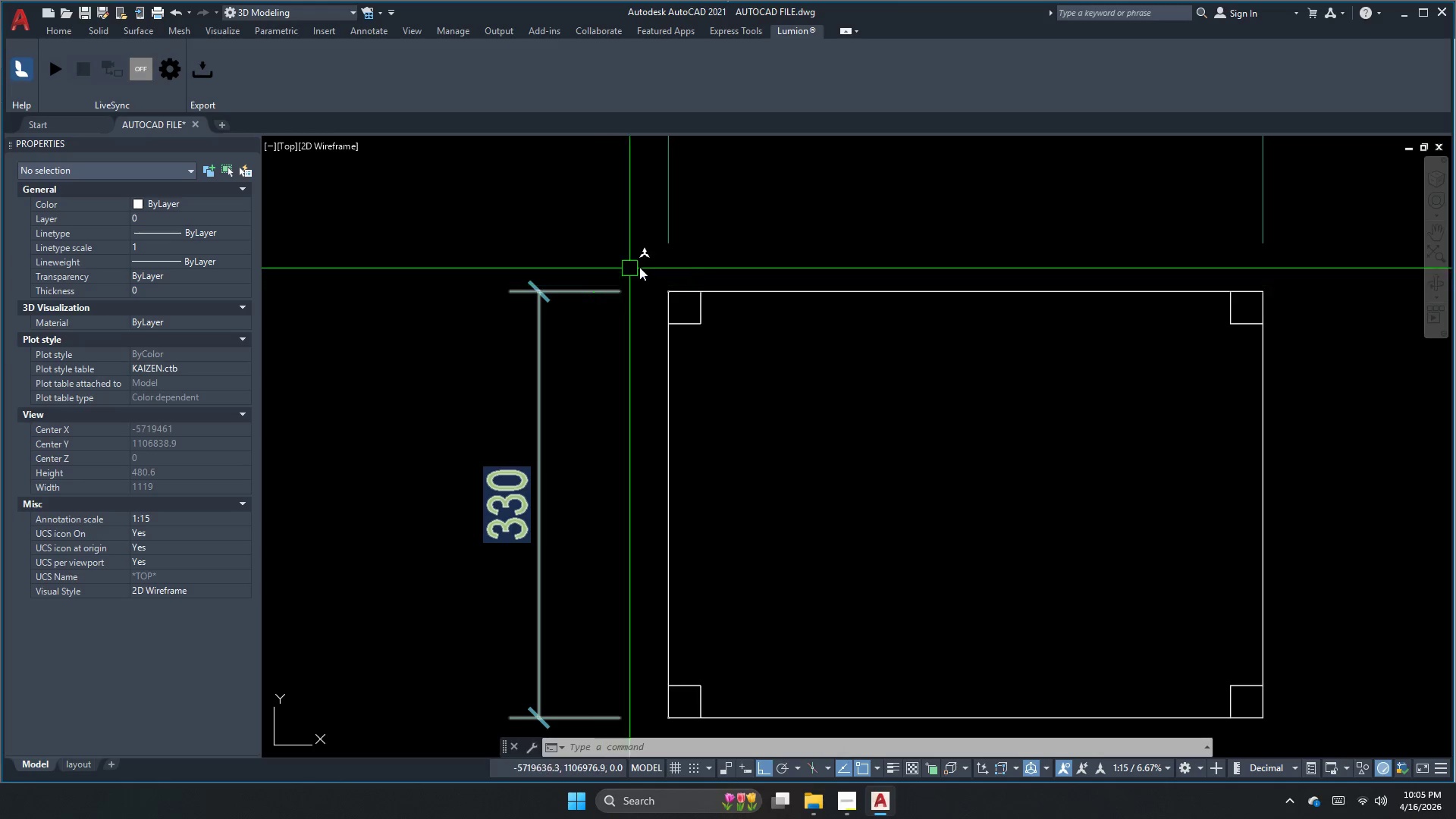 
key(Escape)
 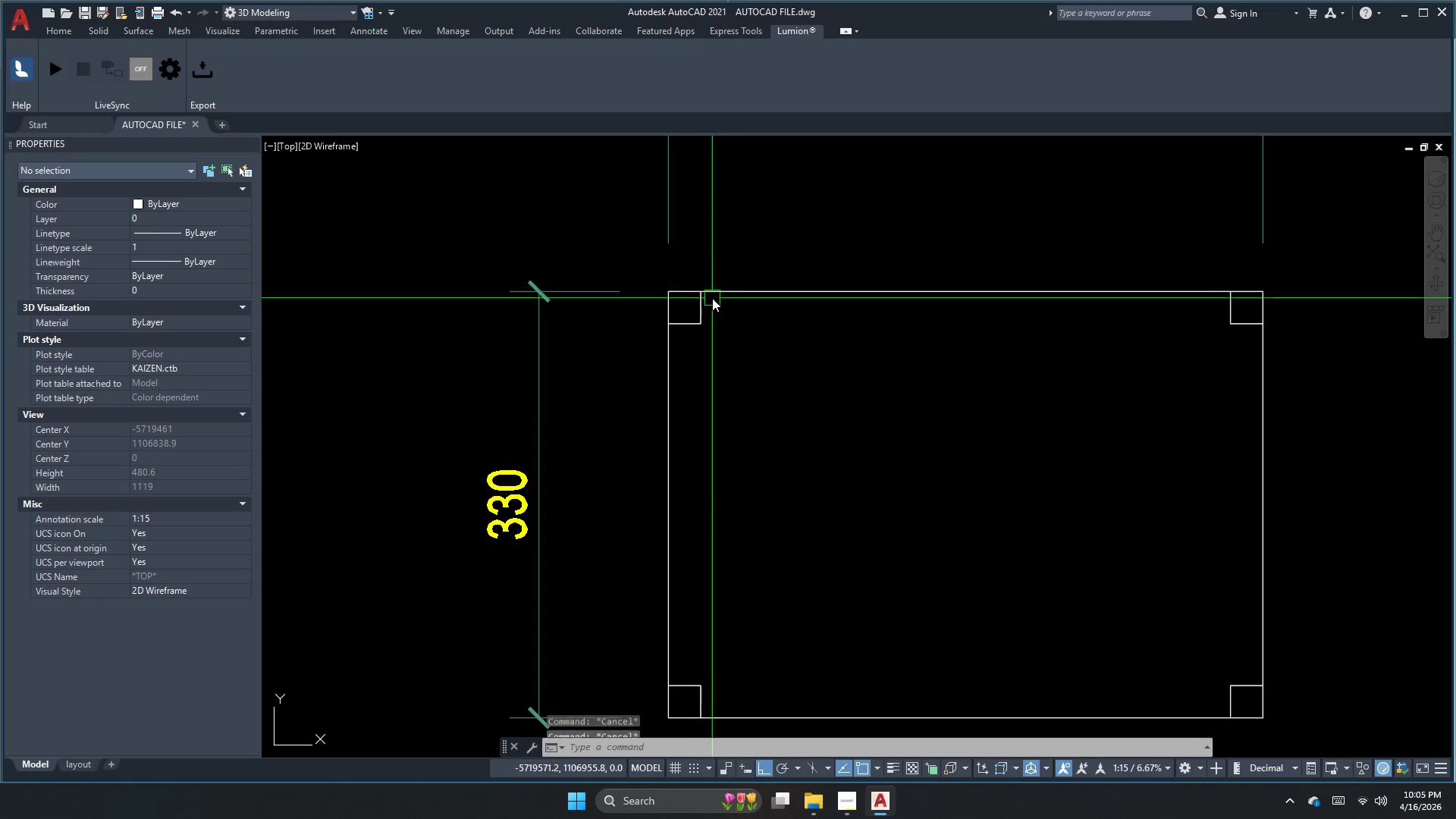 
scroll: coordinate [596, 297], scroll_direction: up, amount: 2.0
 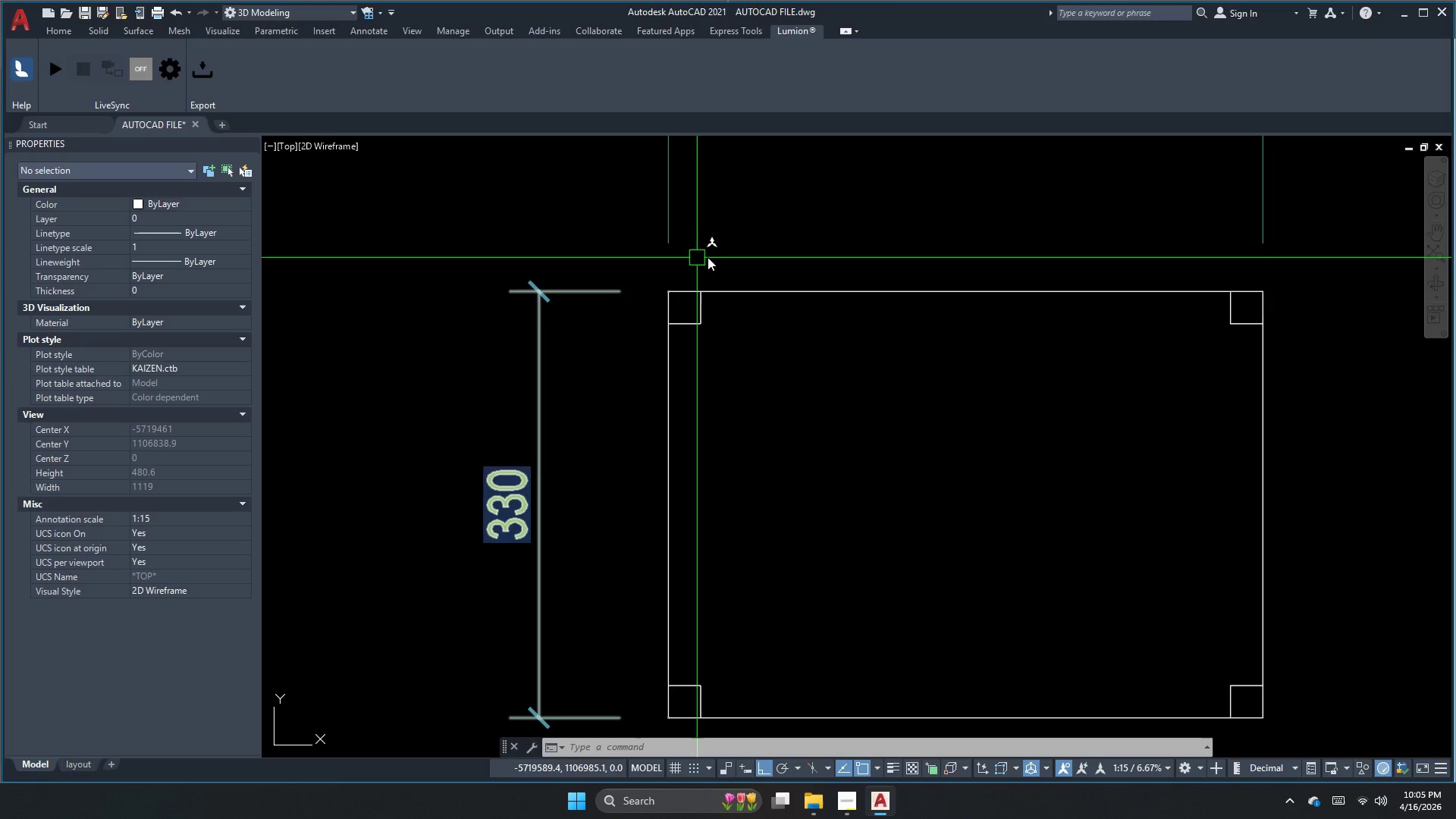 
left_click([715, 290])
 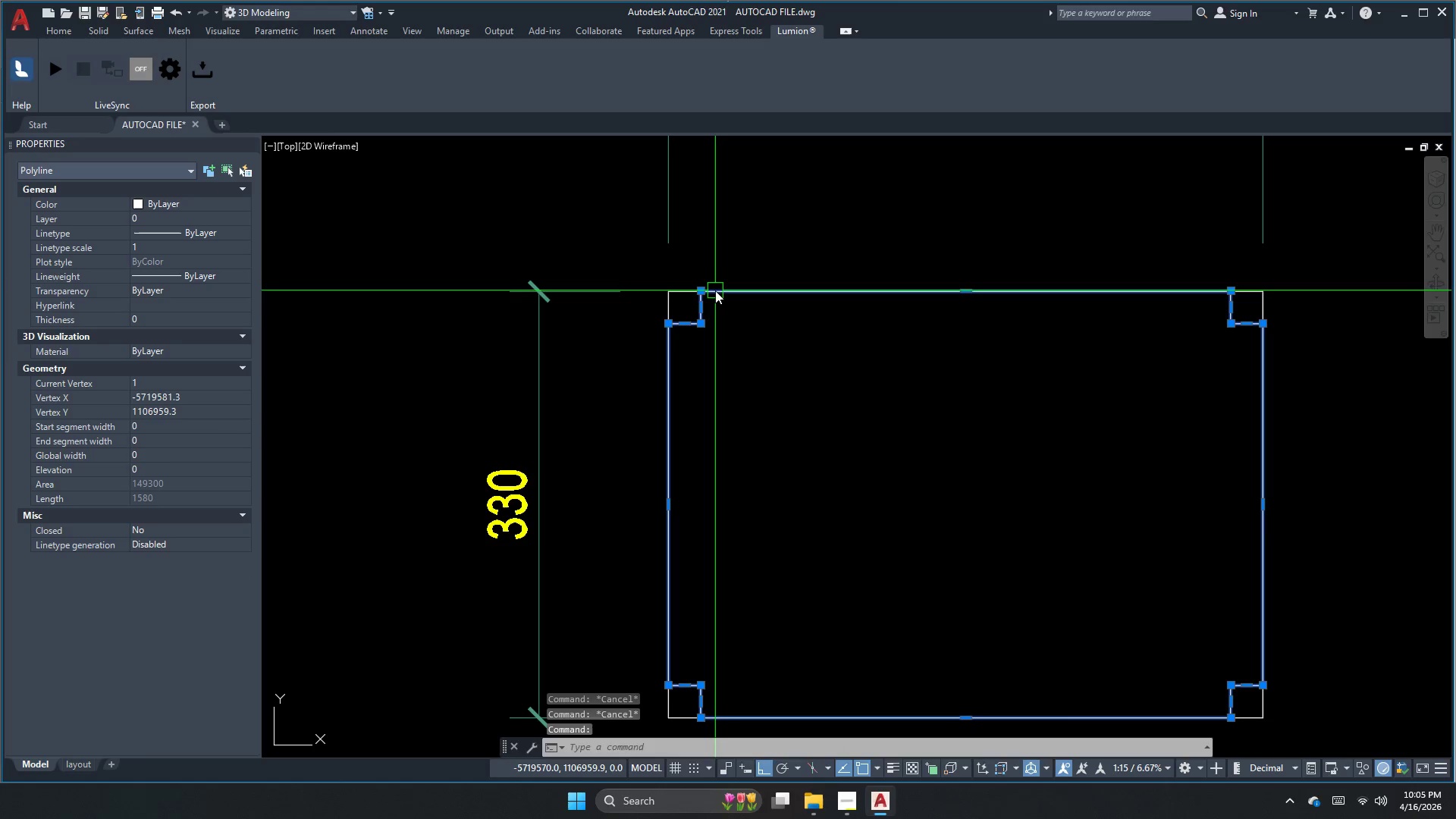 
key(E)
 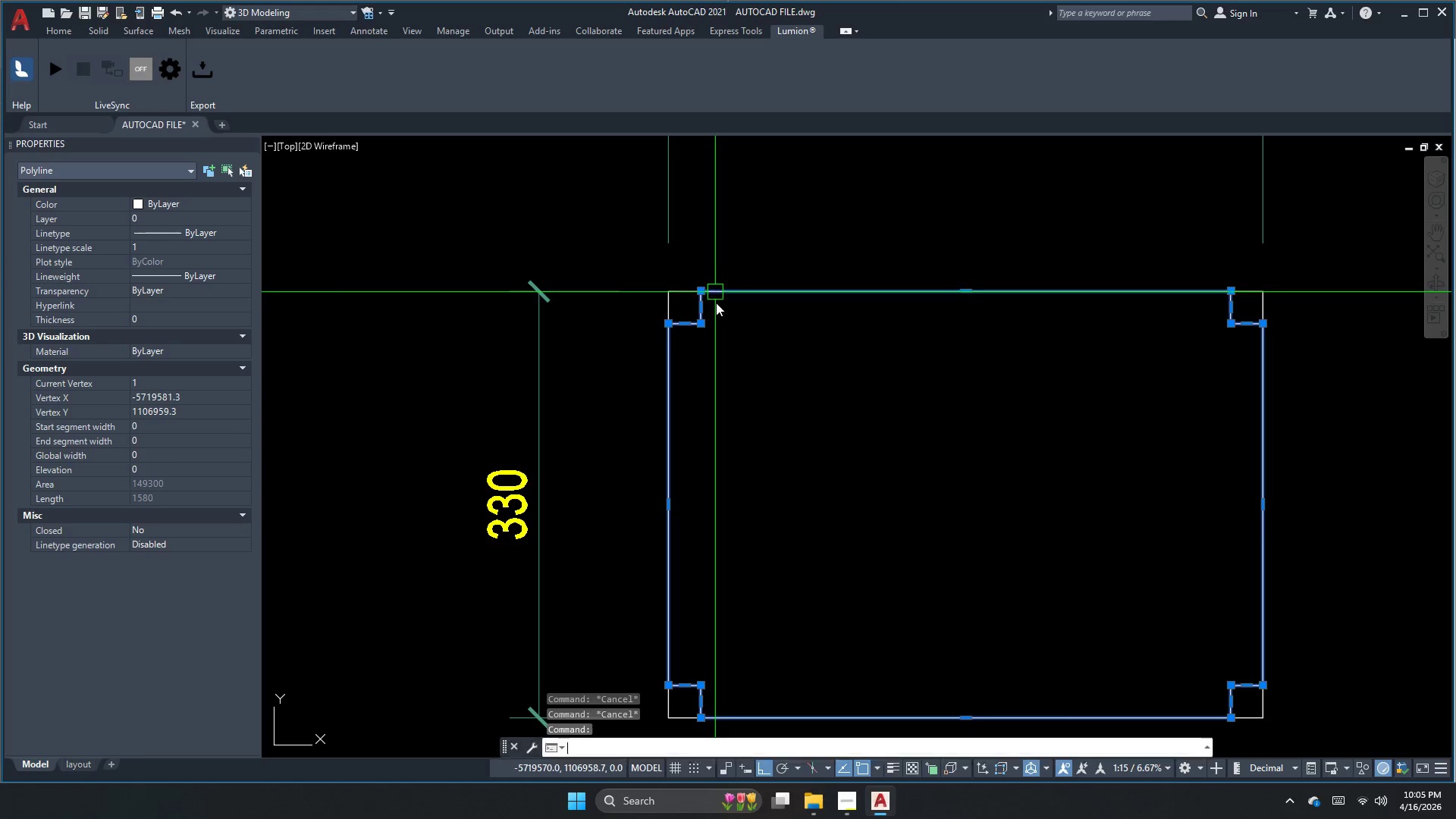 
key(Space)
 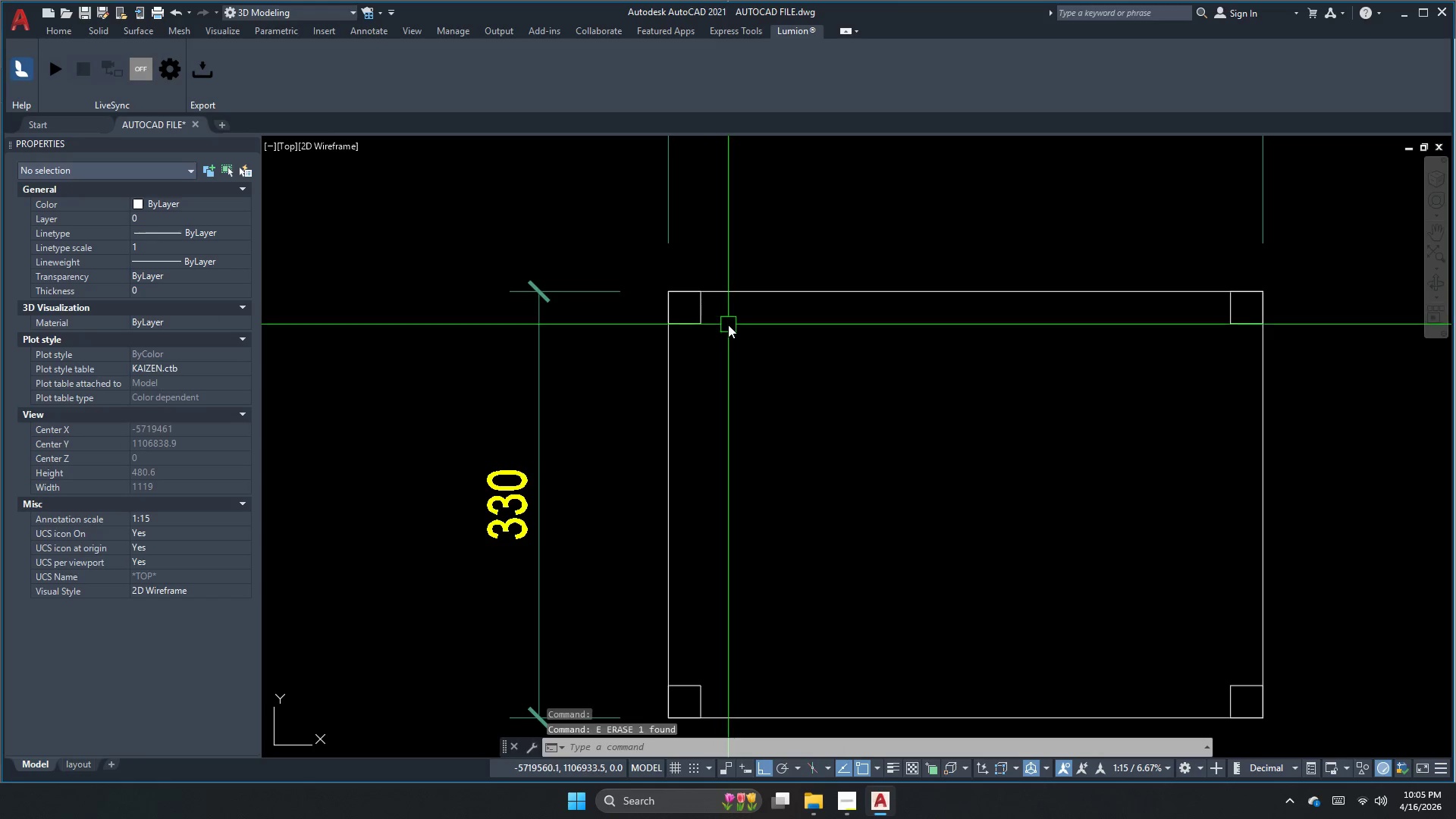 
left_click([726, 313])
 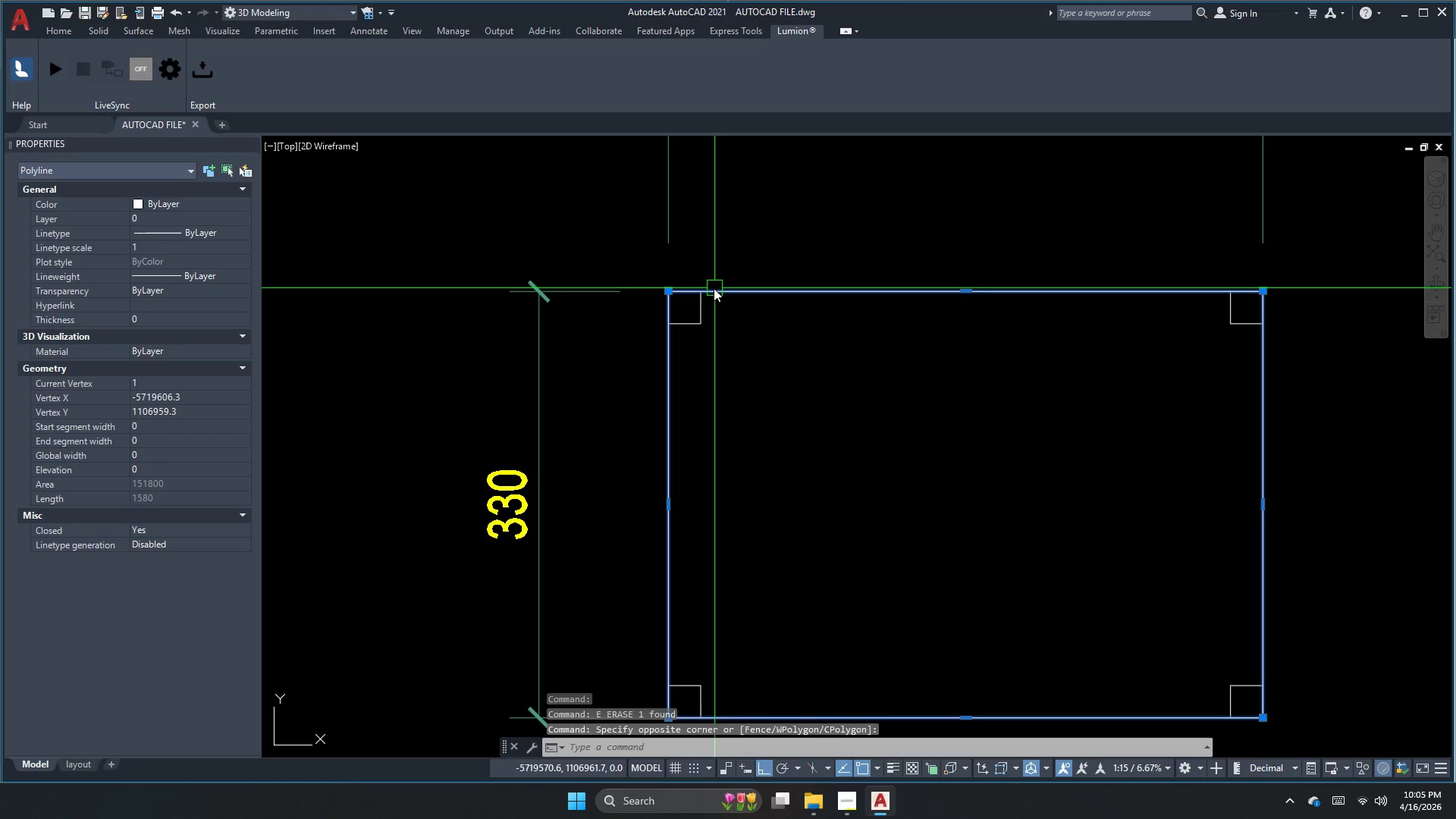 
scroll: coordinate [656, 249], scroll_direction: down, amount: 3.0
 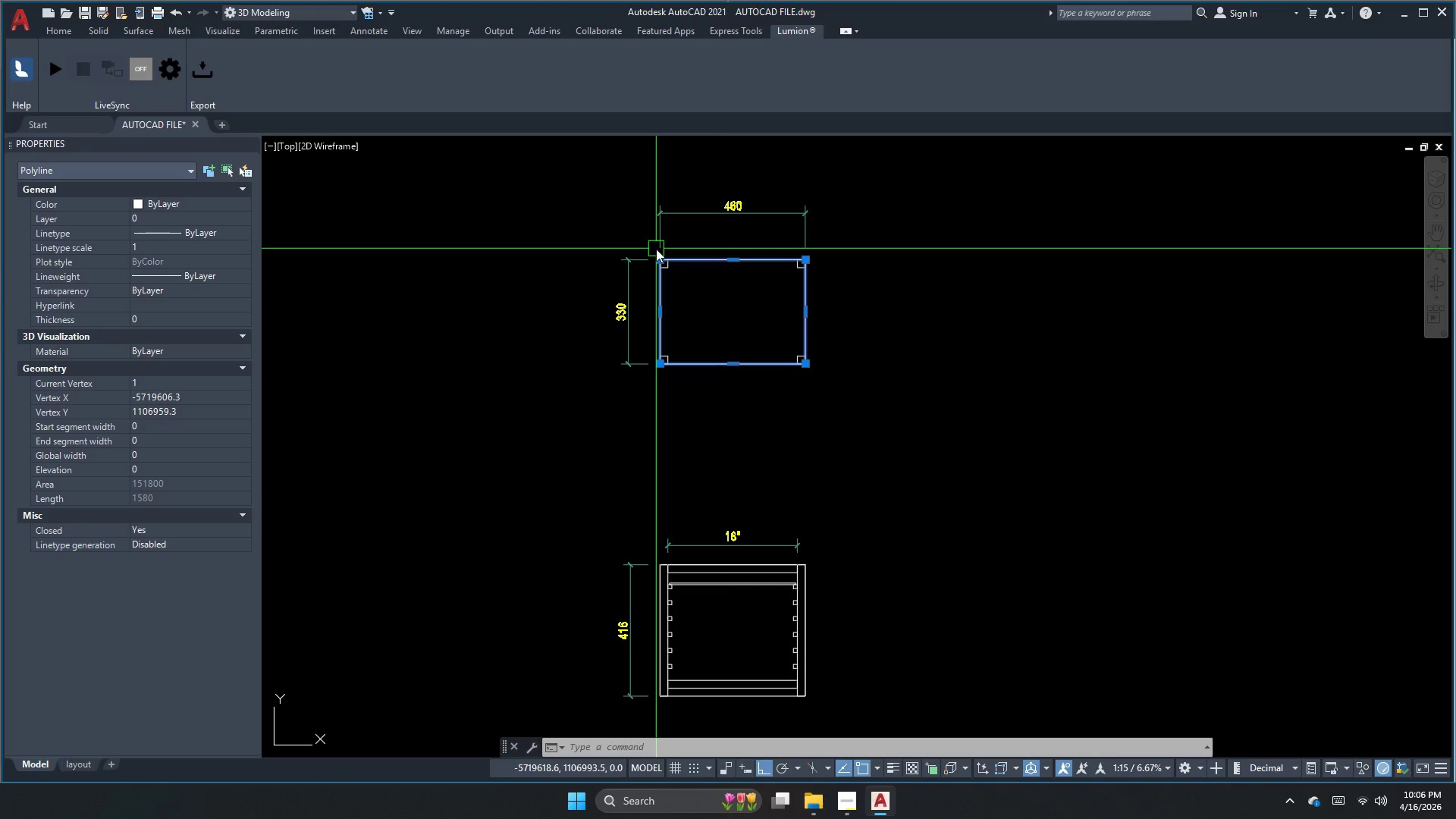 
wait(53.76)
 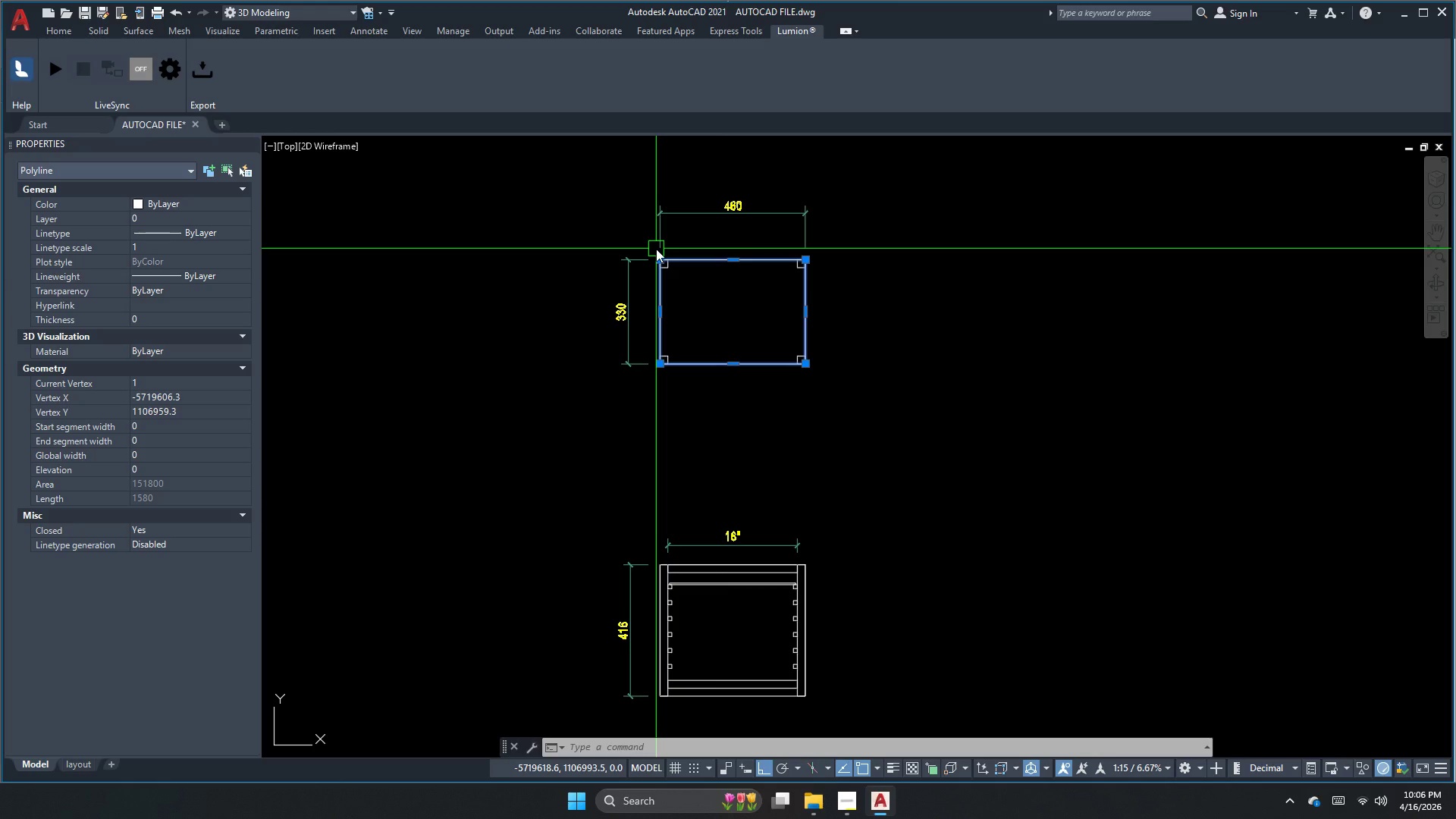 
key(Escape)
 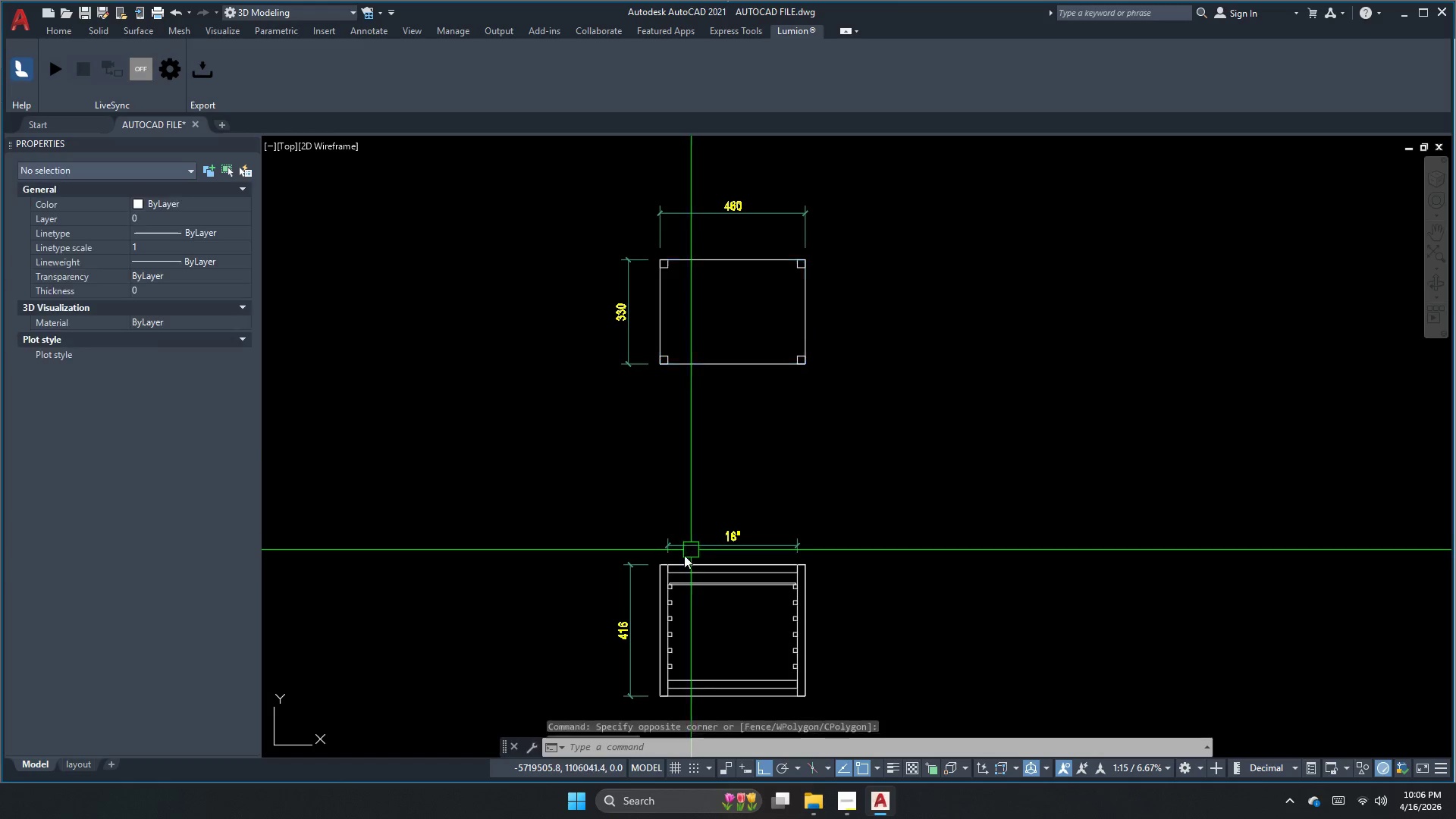 
scroll: coordinate [684, 555], scroll_direction: up, amount: 1.0
 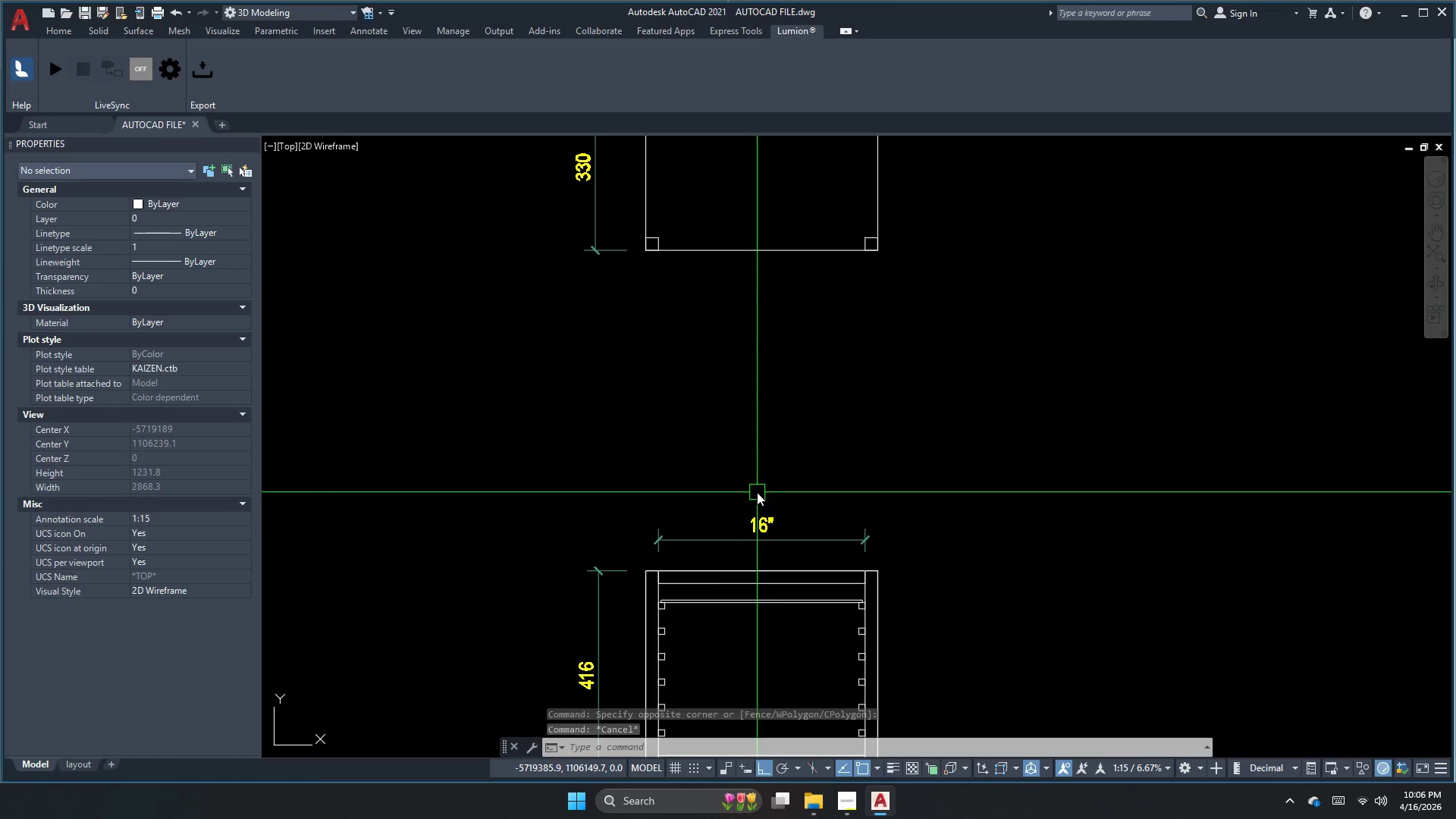 
key(Escape)
 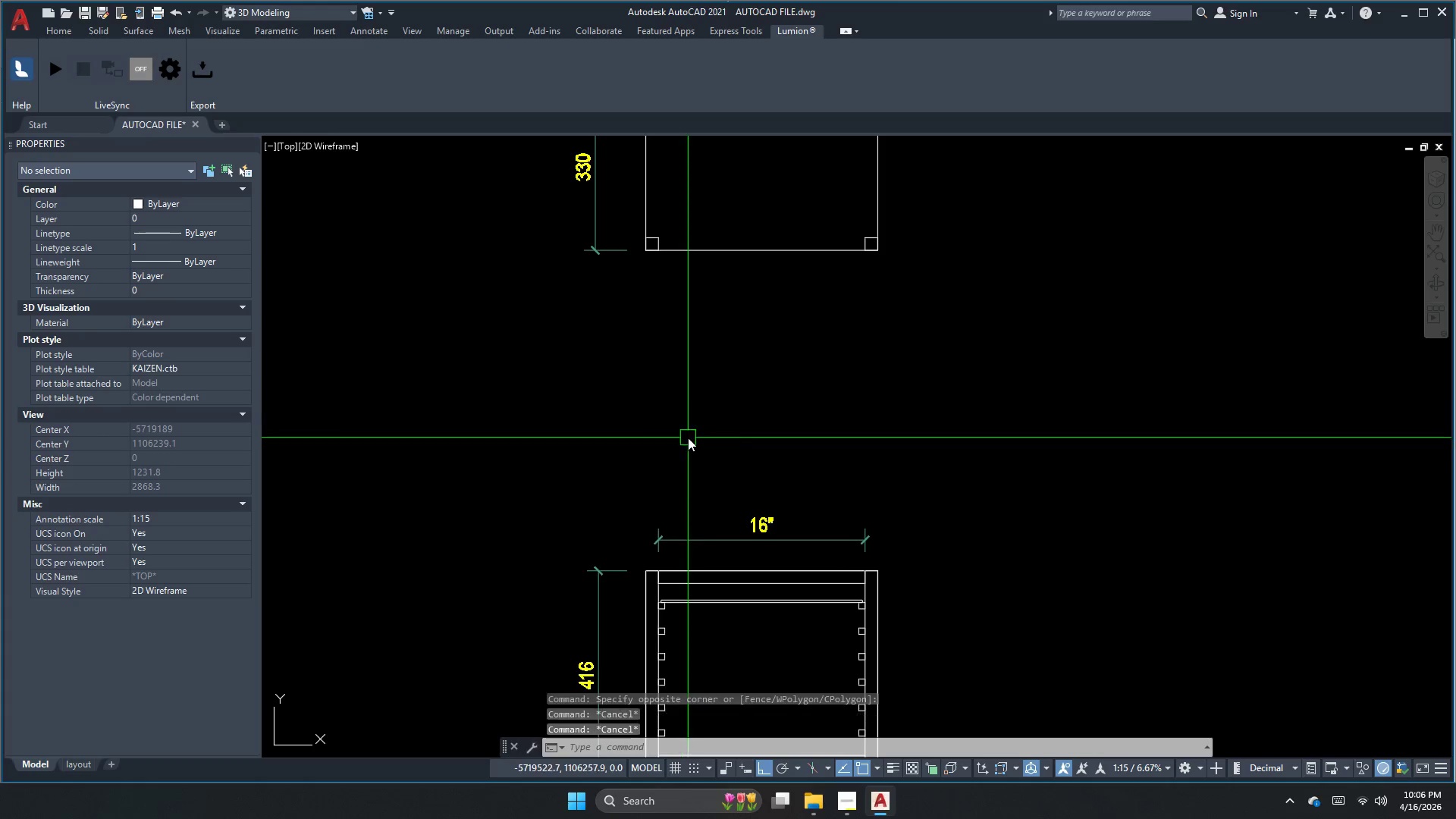 
scroll: coordinate [689, 469], scroll_direction: down, amount: 2.0
 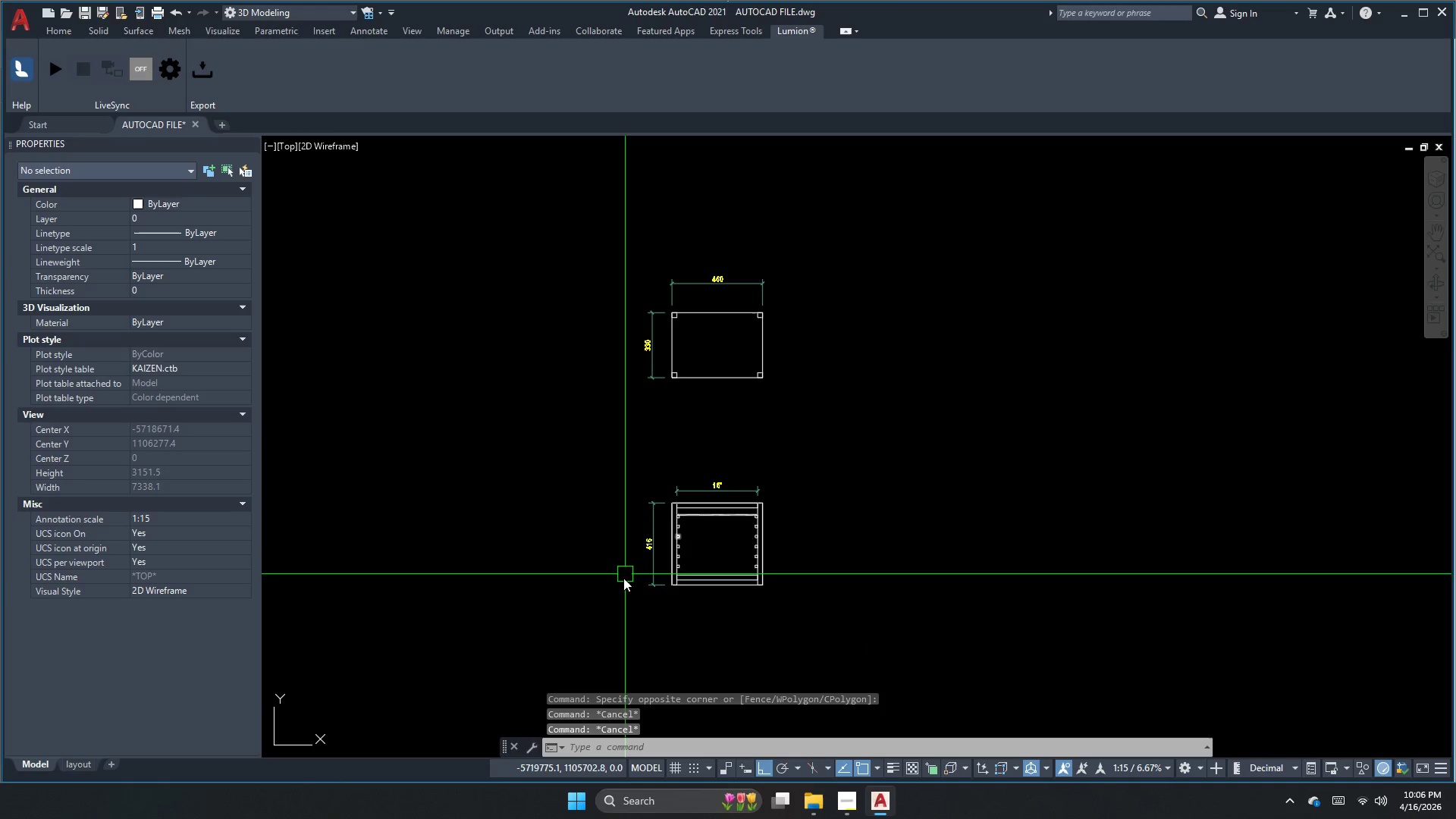 
key(Escape)
 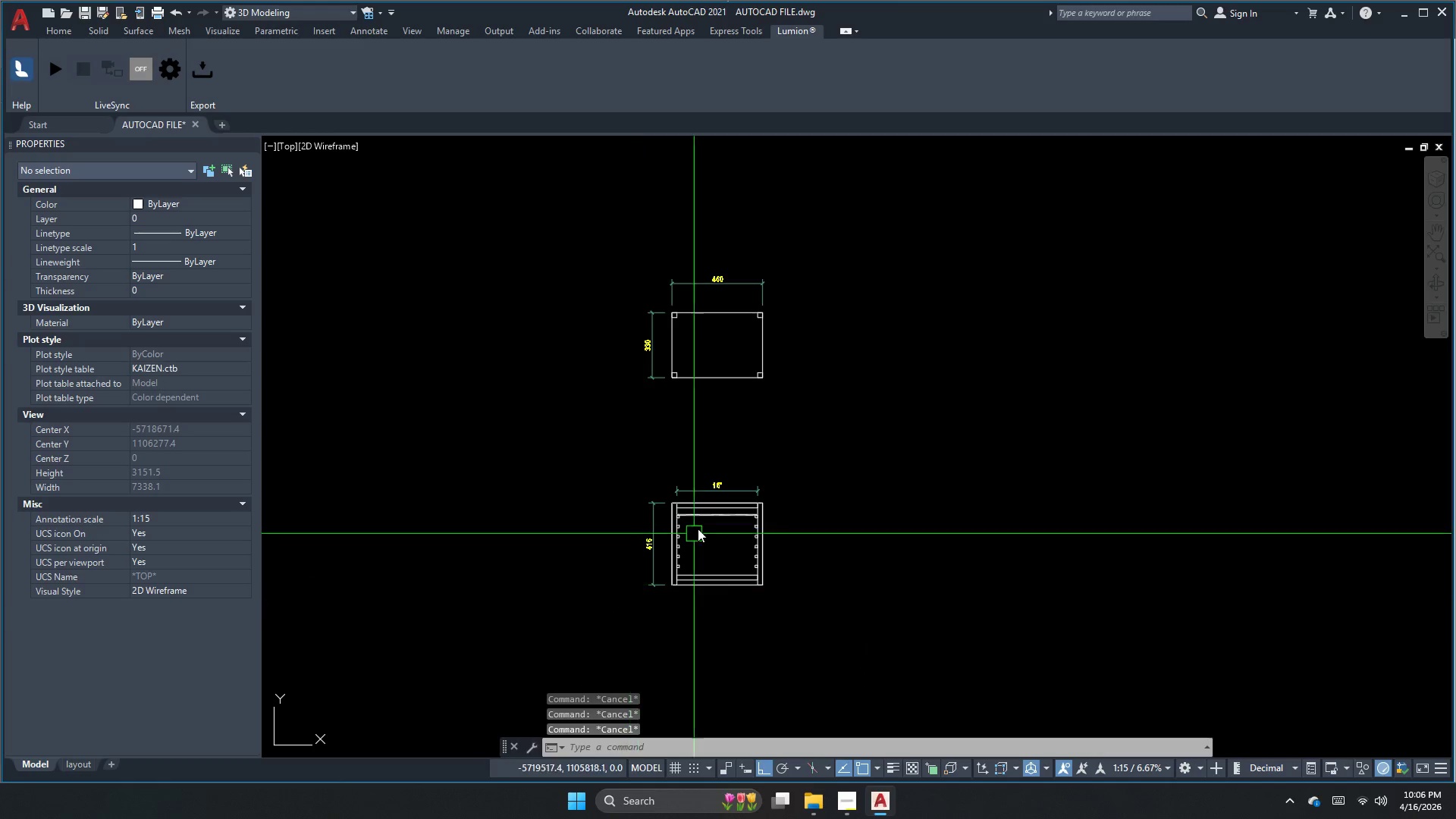 
key(Escape)
 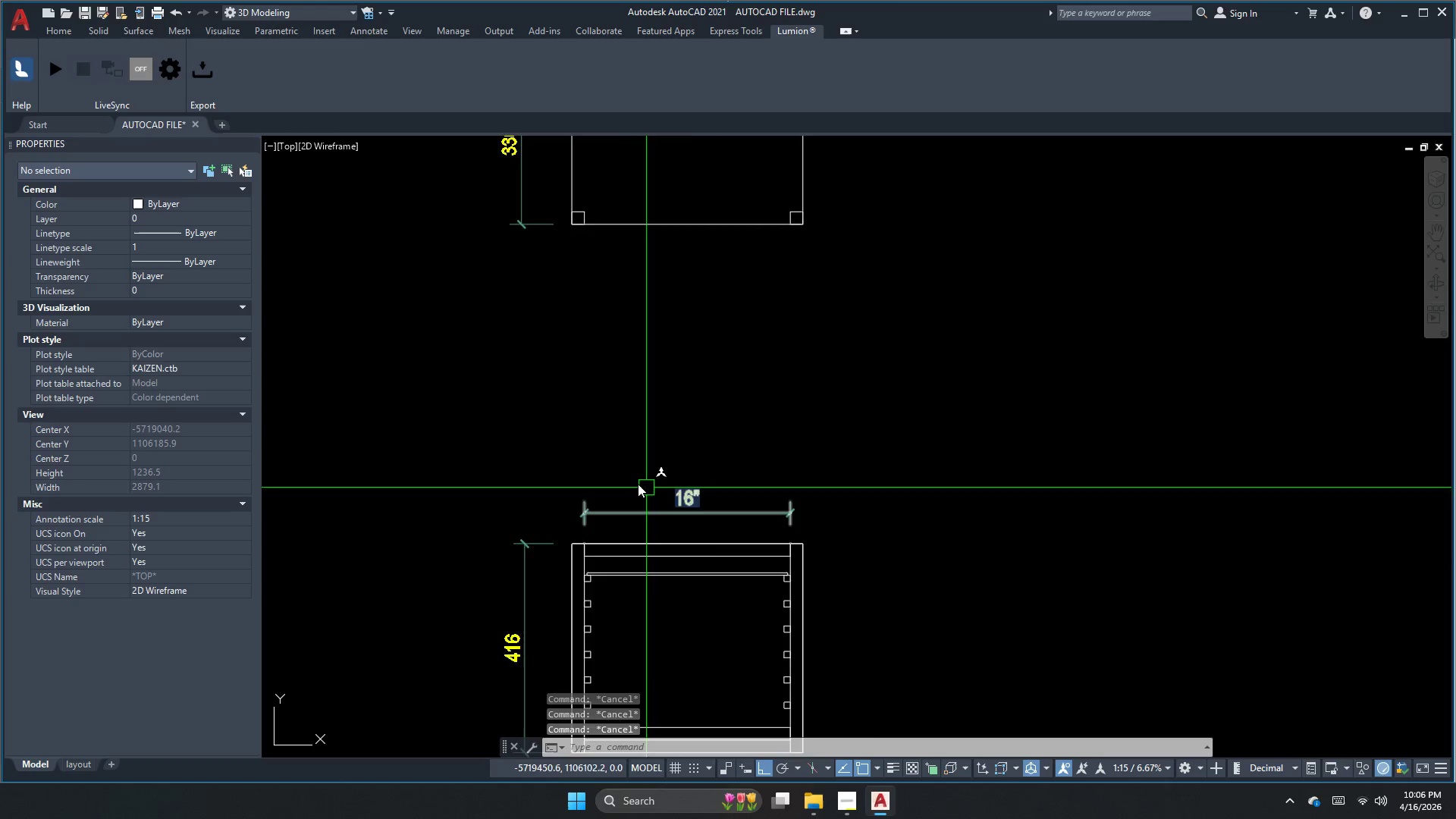 
scroll: coordinate [736, 478], scroll_direction: up, amount: 2.0
 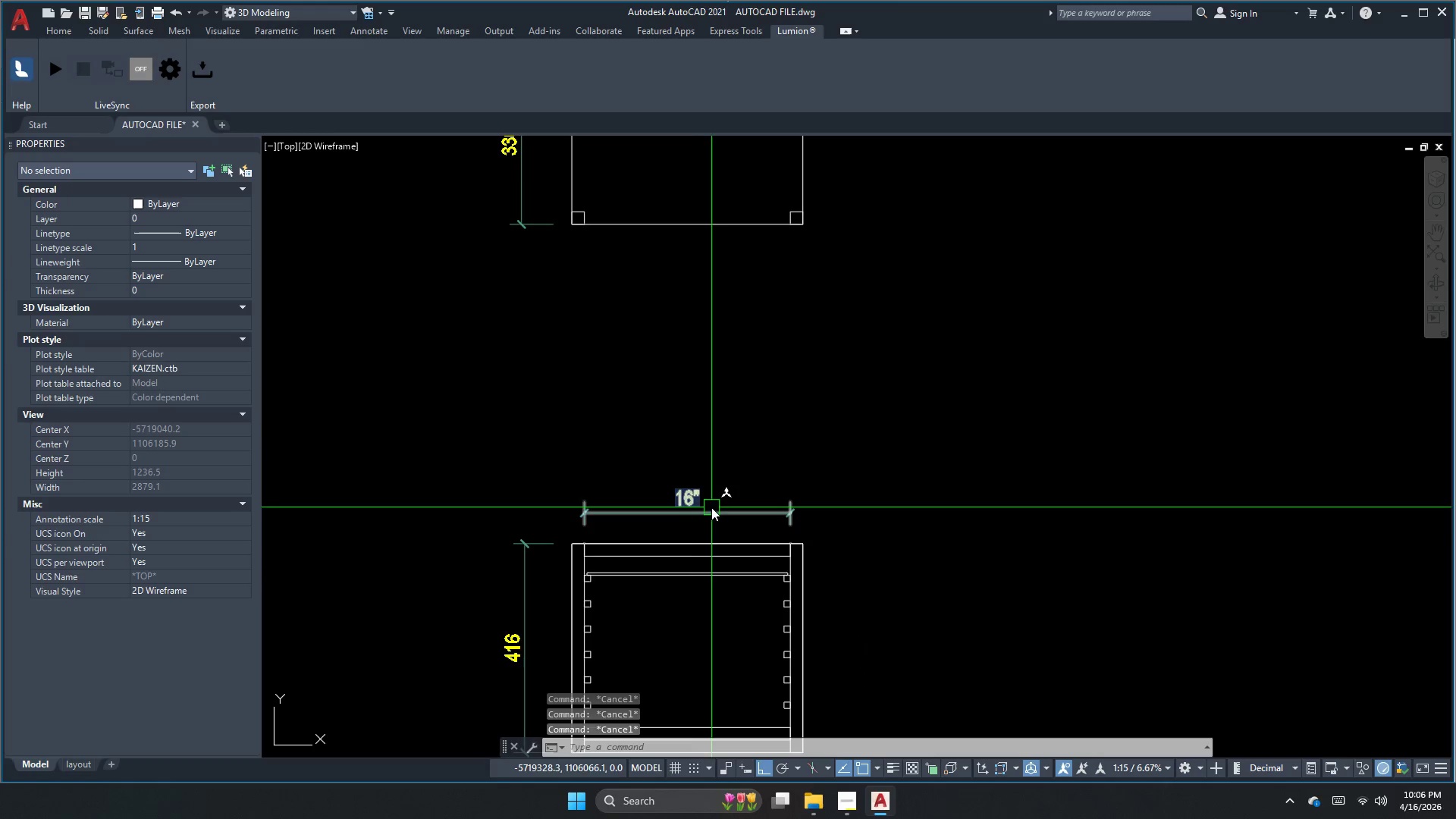 
scroll: coordinate [634, 482], scroll_direction: down, amount: 1.0
 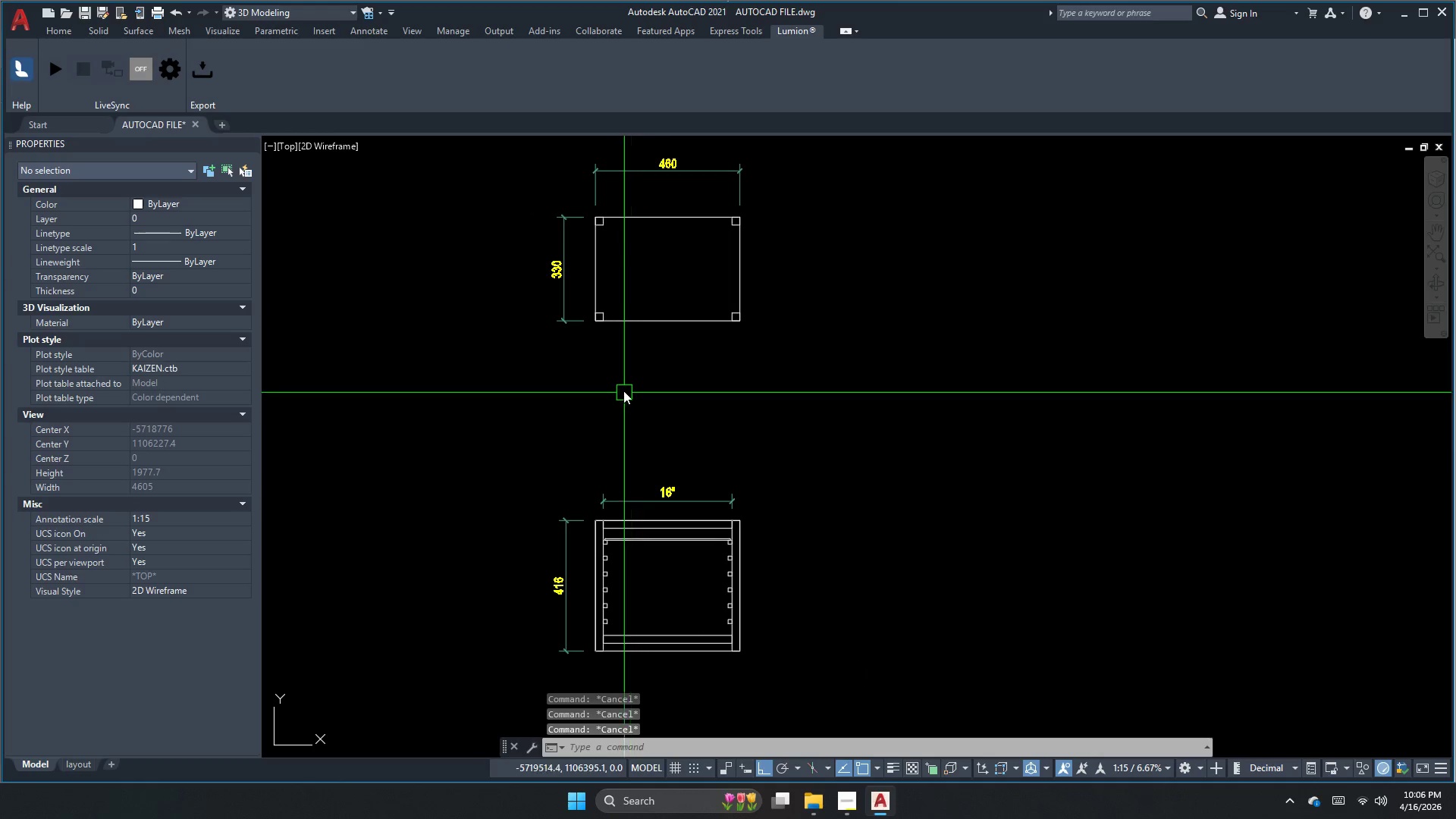 
key(Escape)
 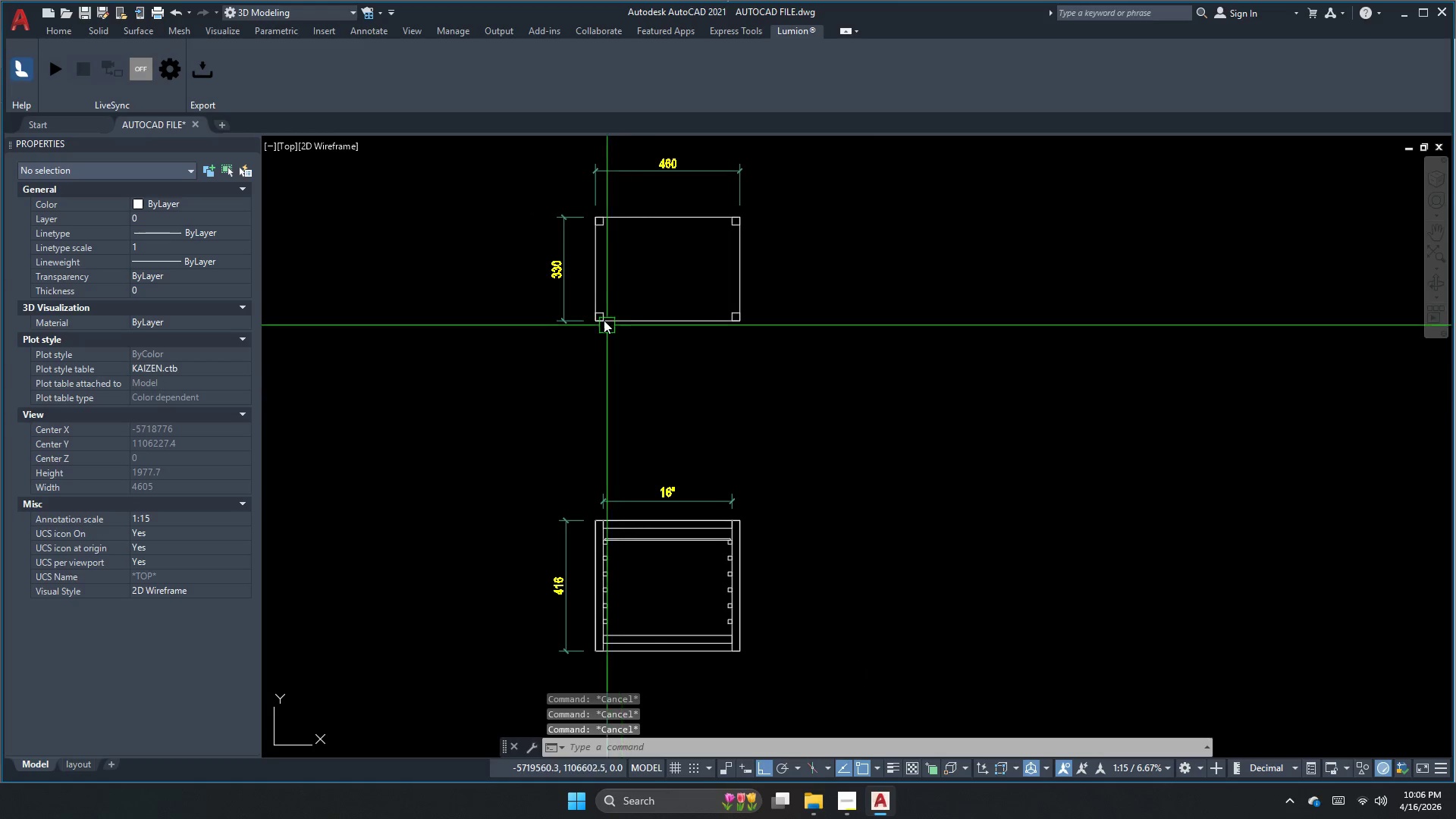 
left_click_drag(start_coordinate=[563, 309], to_coordinate=[578, 335])
 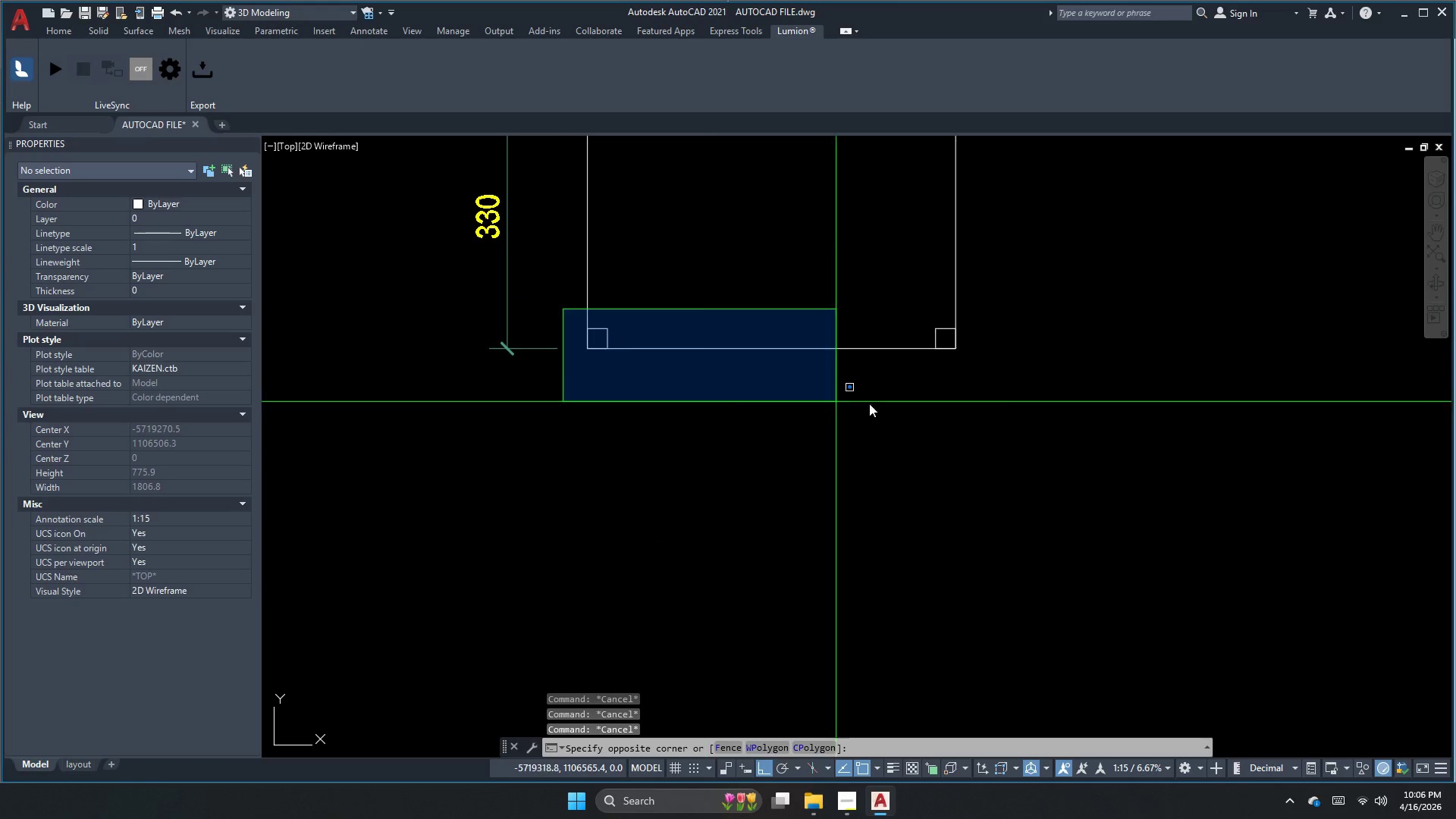 
scroll: coordinate [600, 303], scroll_direction: up, amount: 2.0
 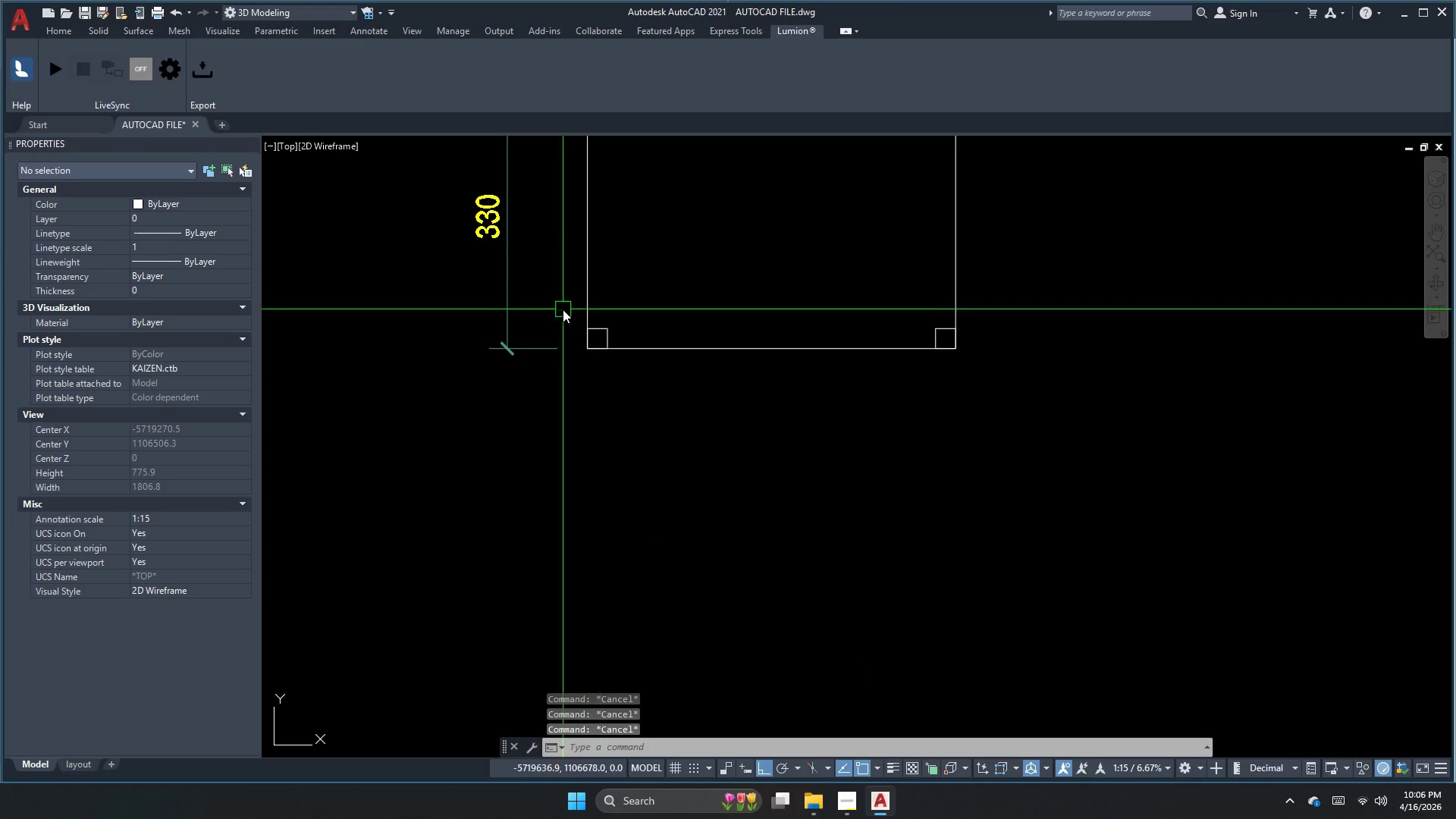 
double_click([1036, 421])
 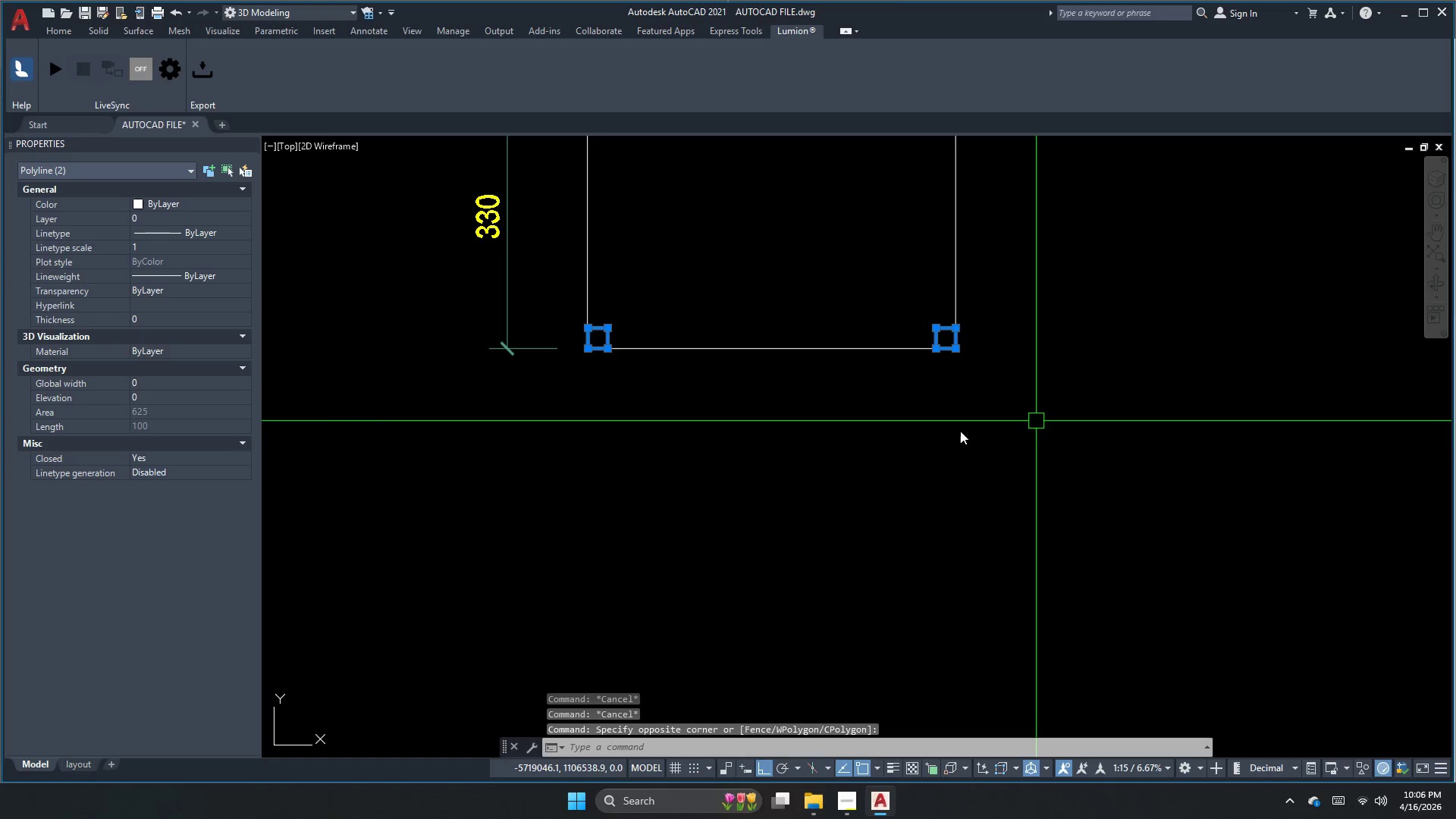 
key(Escape)
 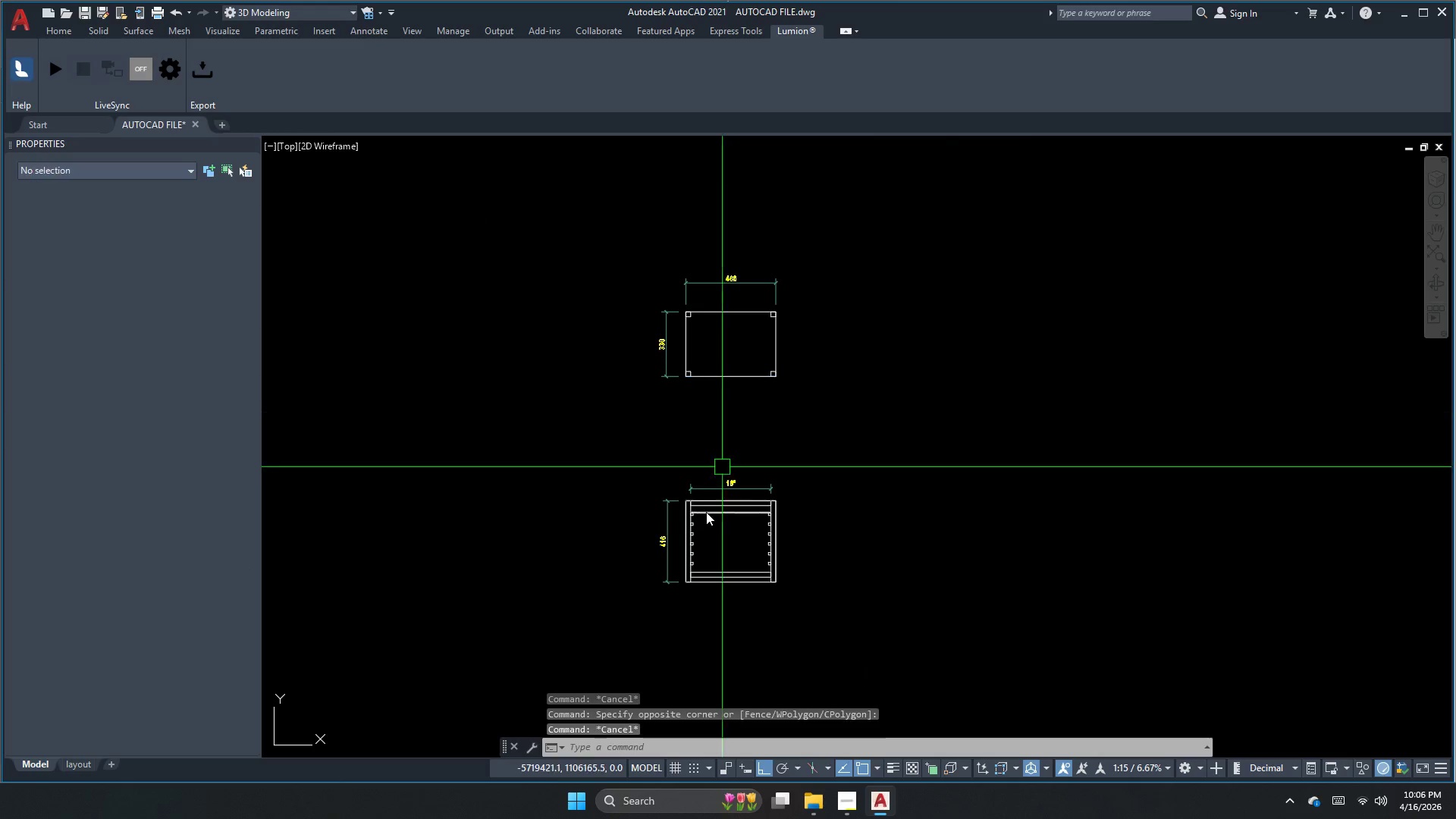 
scroll: coordinate [716, 384], scroll_direction: down, amount: 3.0
 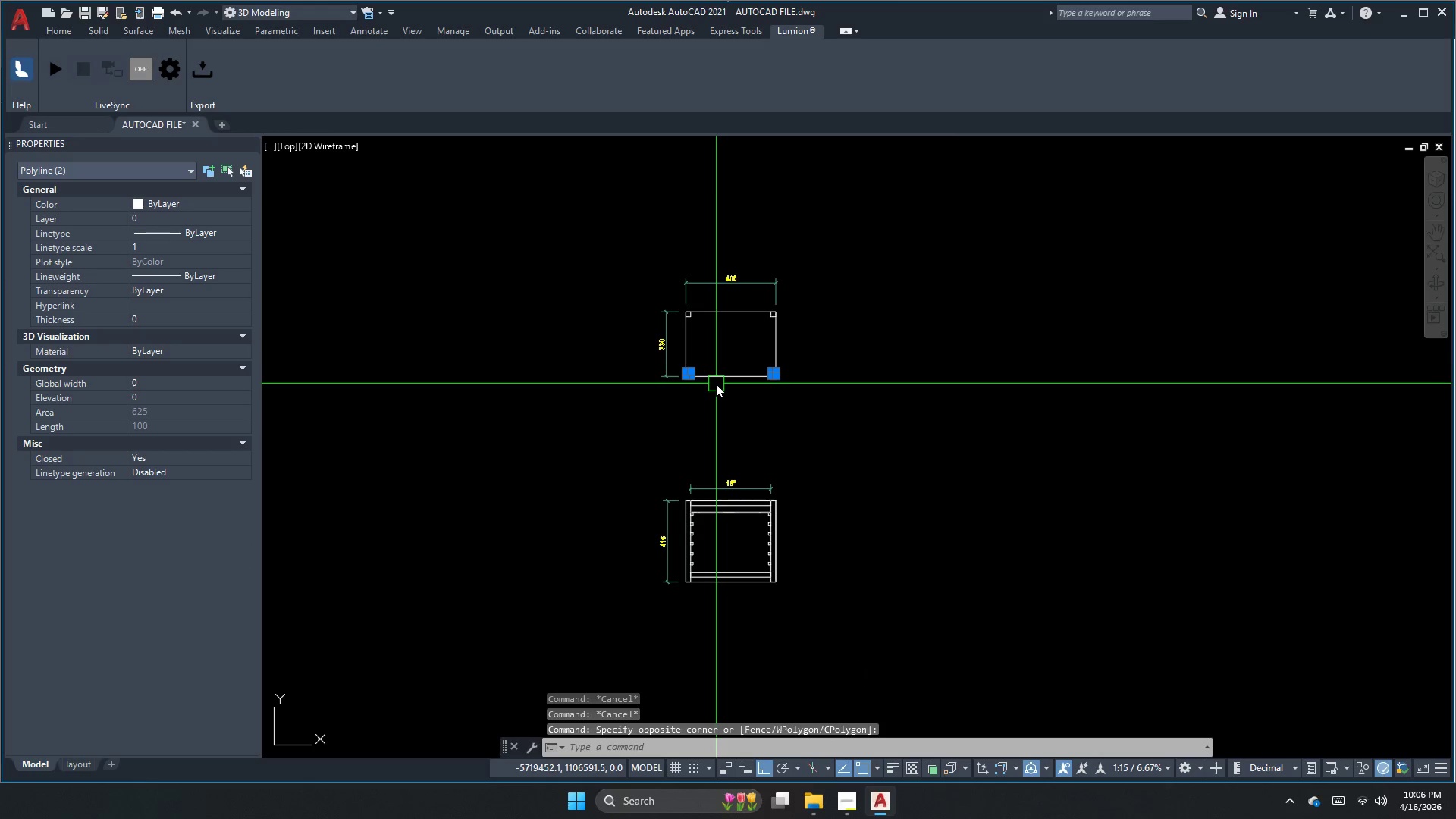 
scroll: coordinate [703, 519], scroll_direction: up, amount: 4.0
 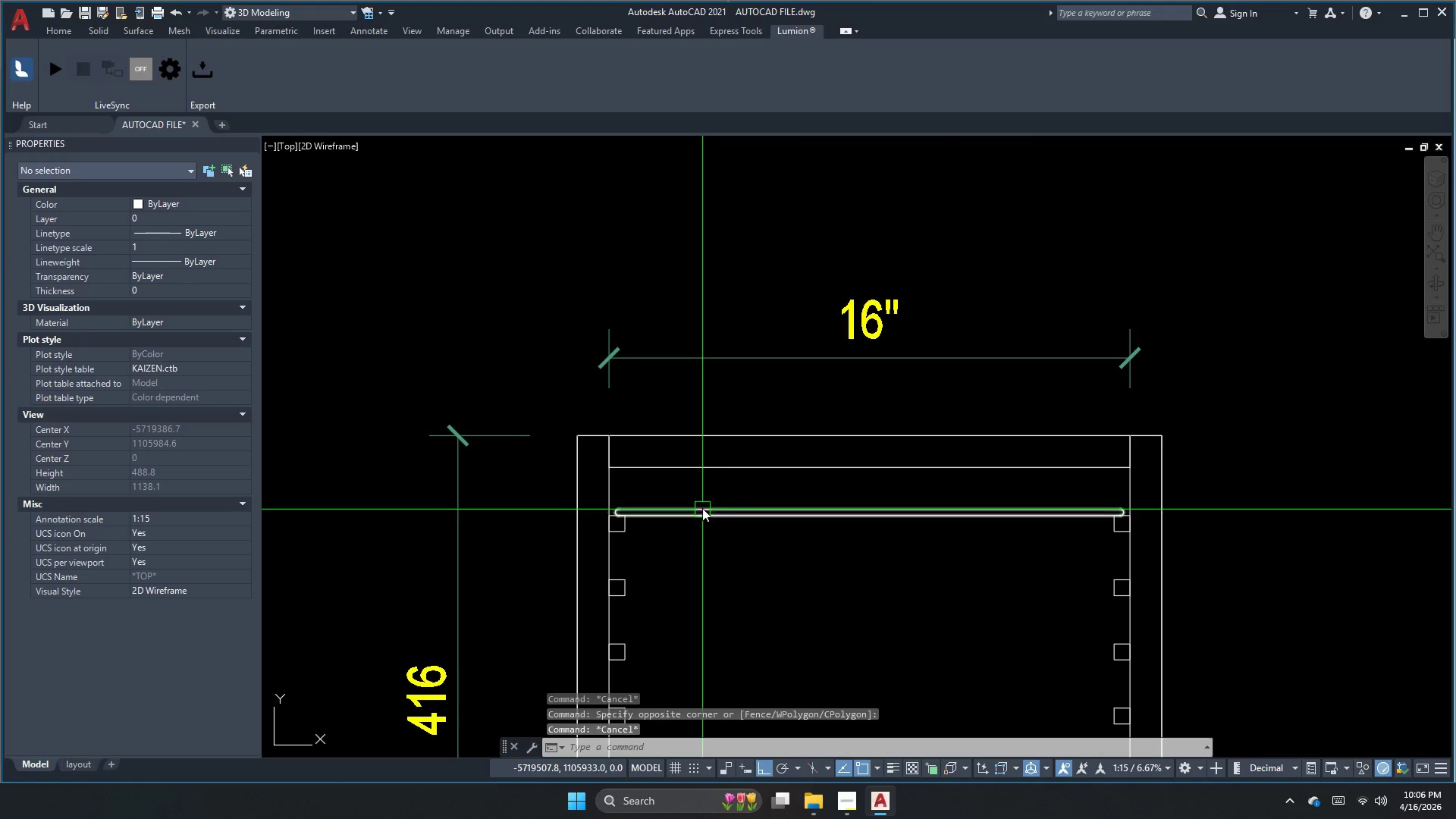 
key(Escape)
 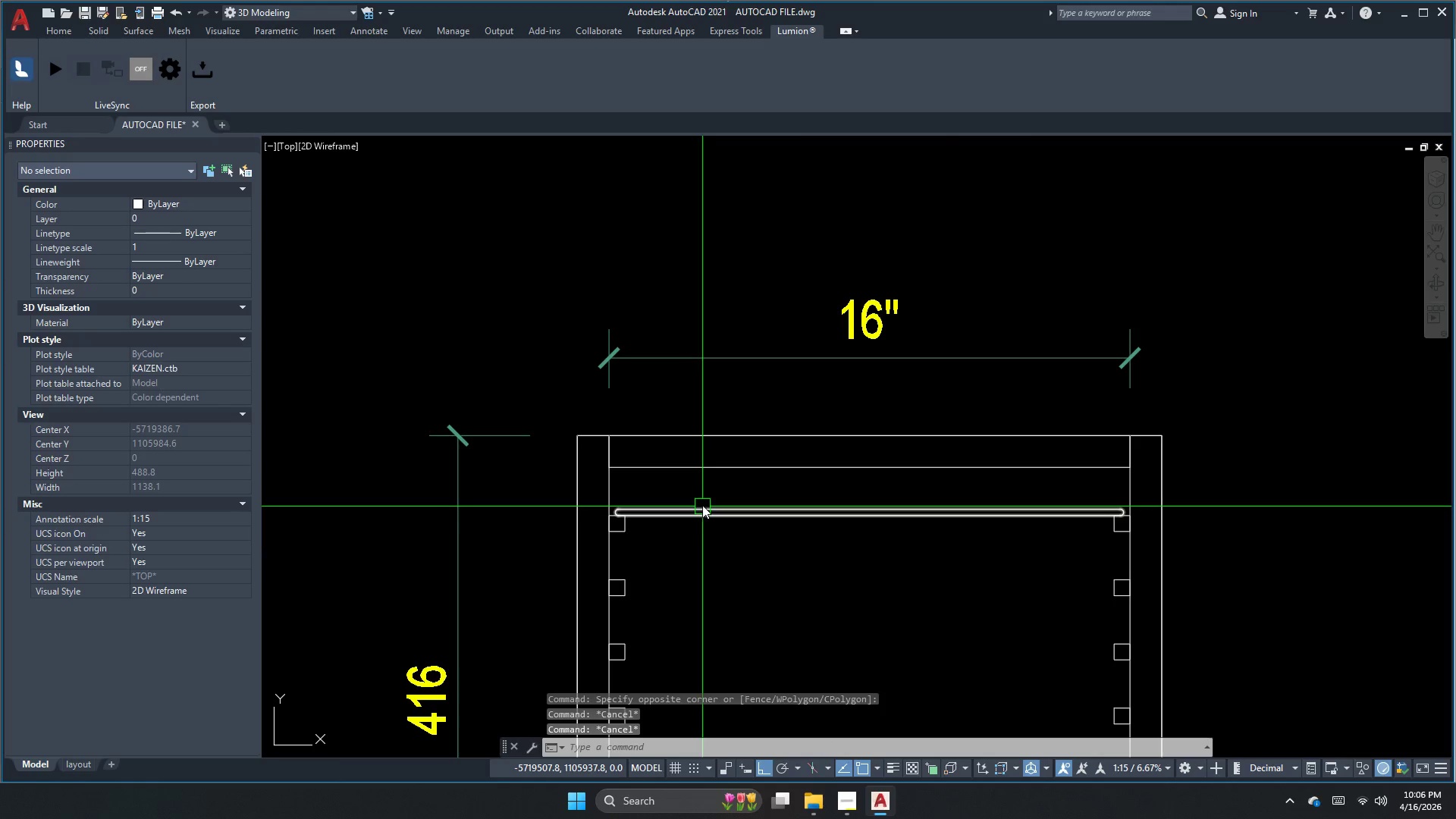 
key(Escape)
type(dli )
 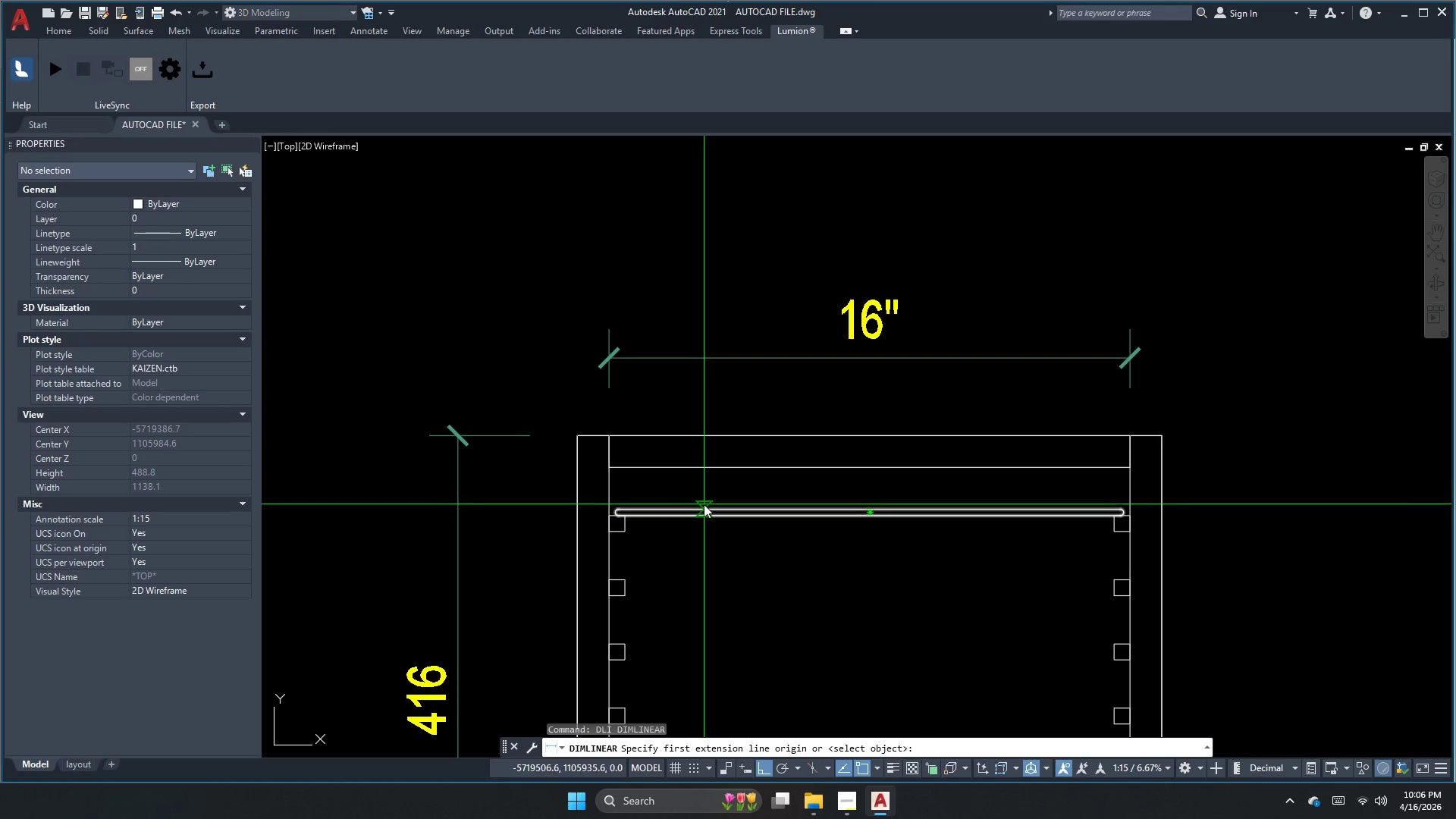 
left_click_drag(start_coordinate=[704, 506], to_coordinate=[704, 500])
 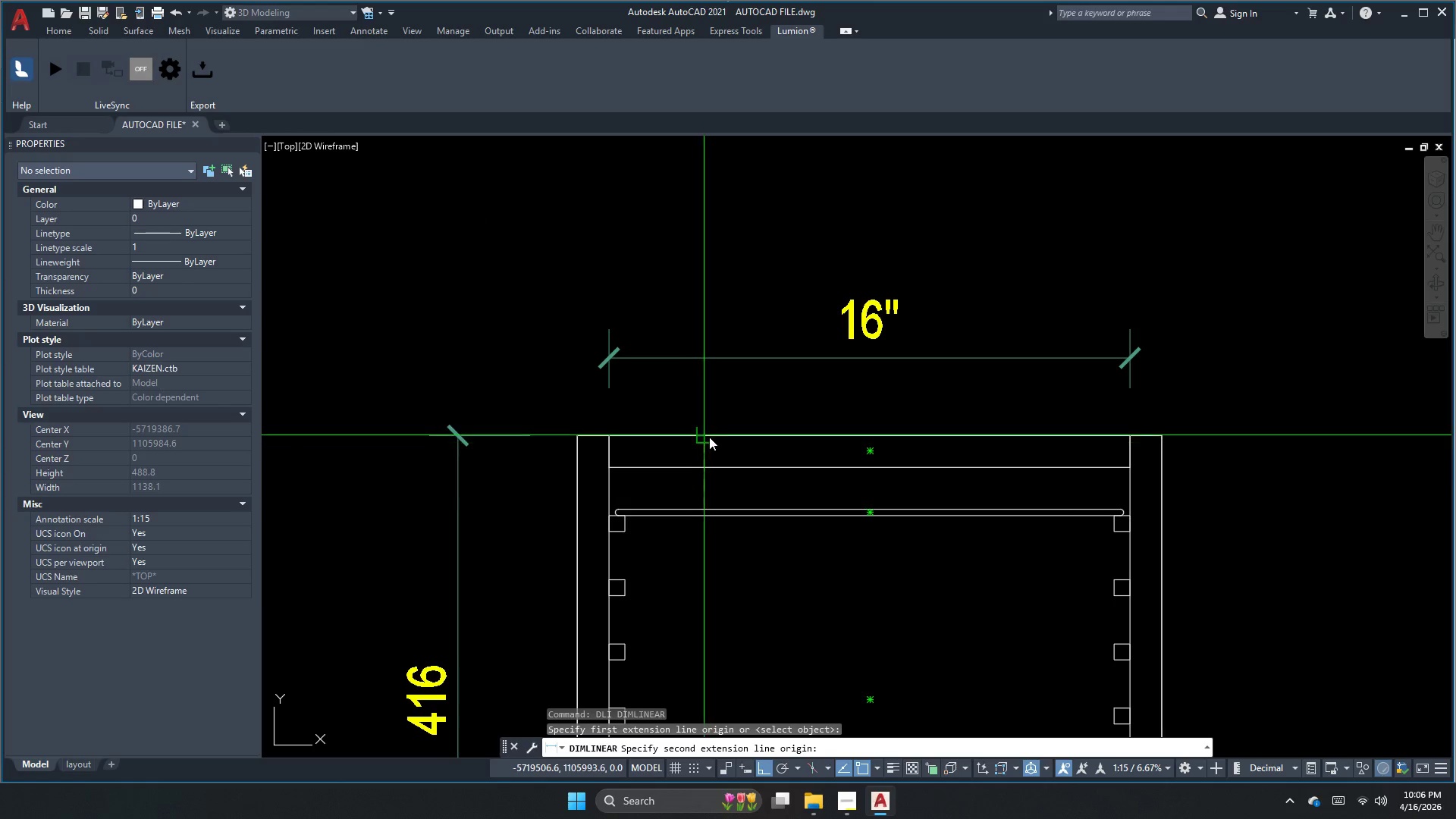 
left_click([709, 437])
 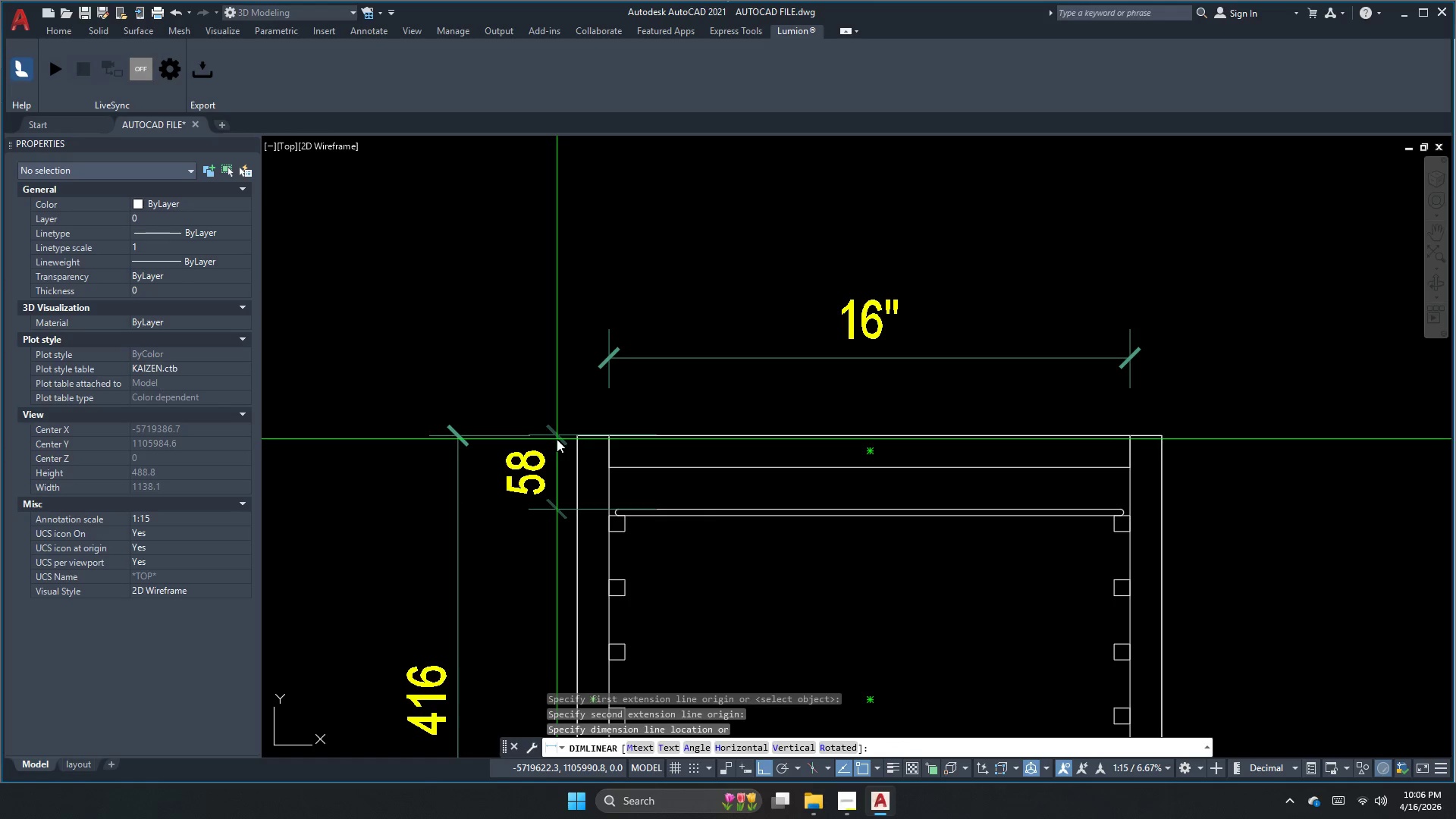 
key(Escape)
 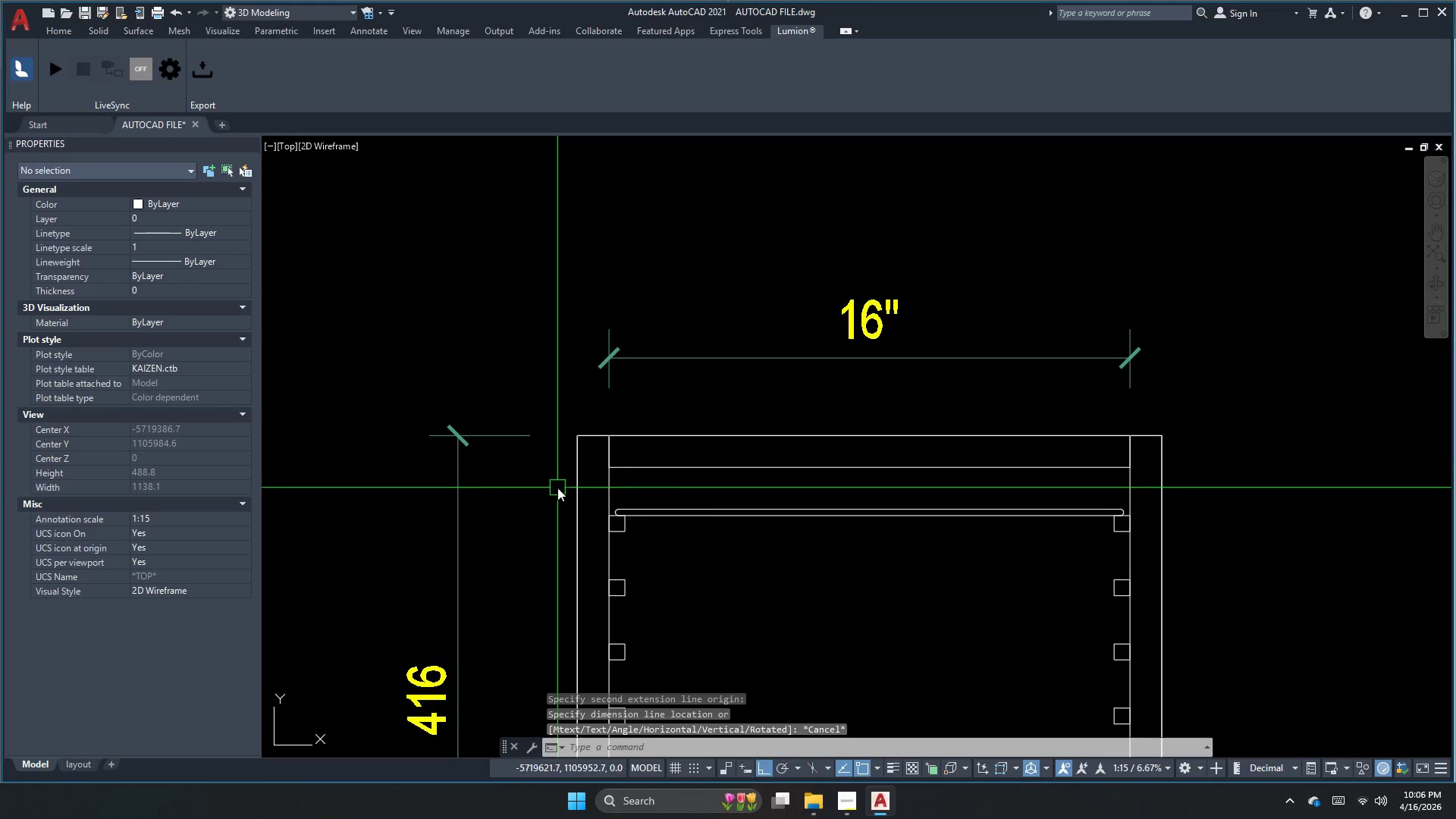 
scroll: coordinate [557, 488], scroll_direction: down, amount: 2.0
 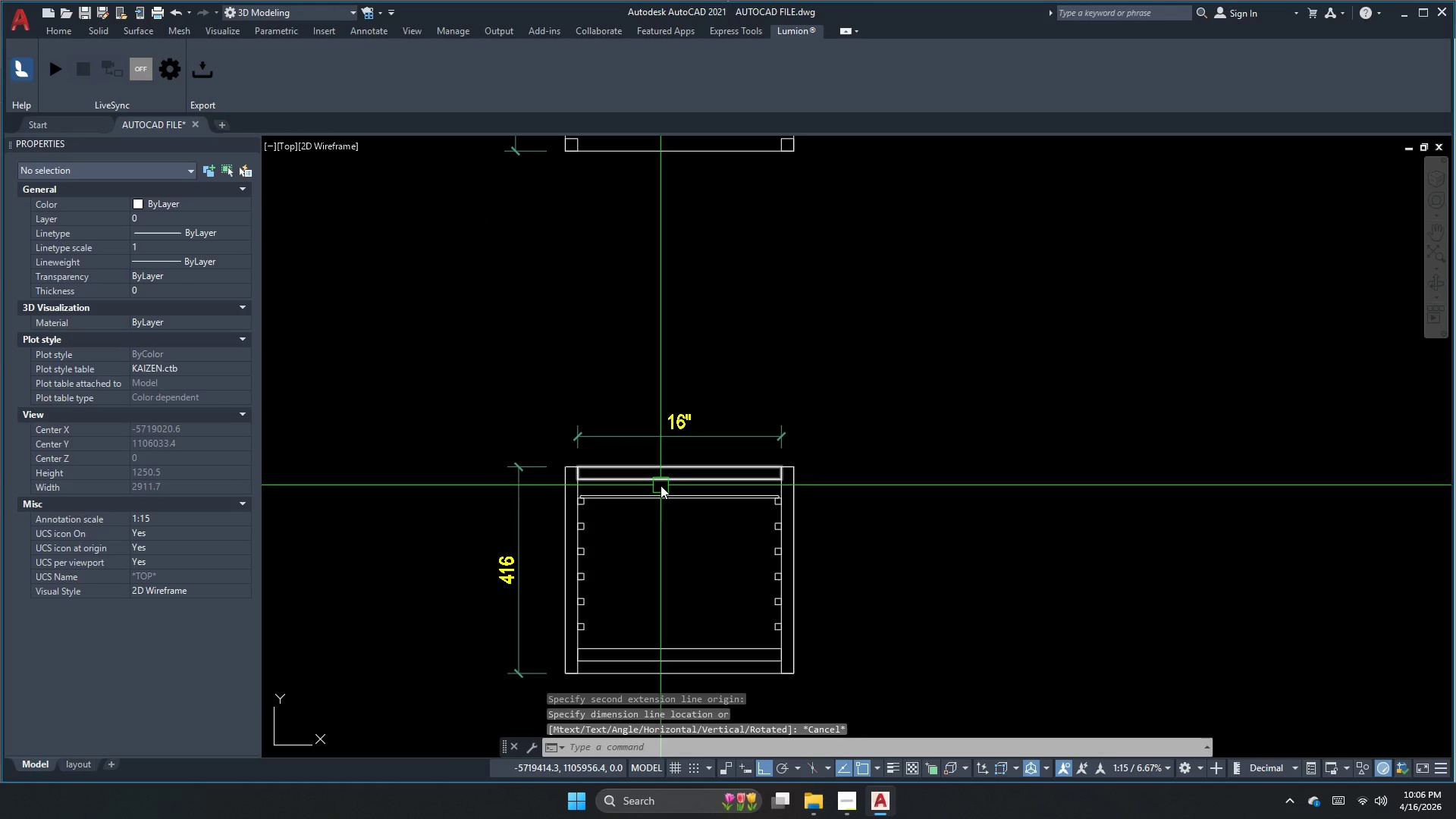 
scroll: coordinate [647, 509], scroll_direction: up, amount: 2.0
 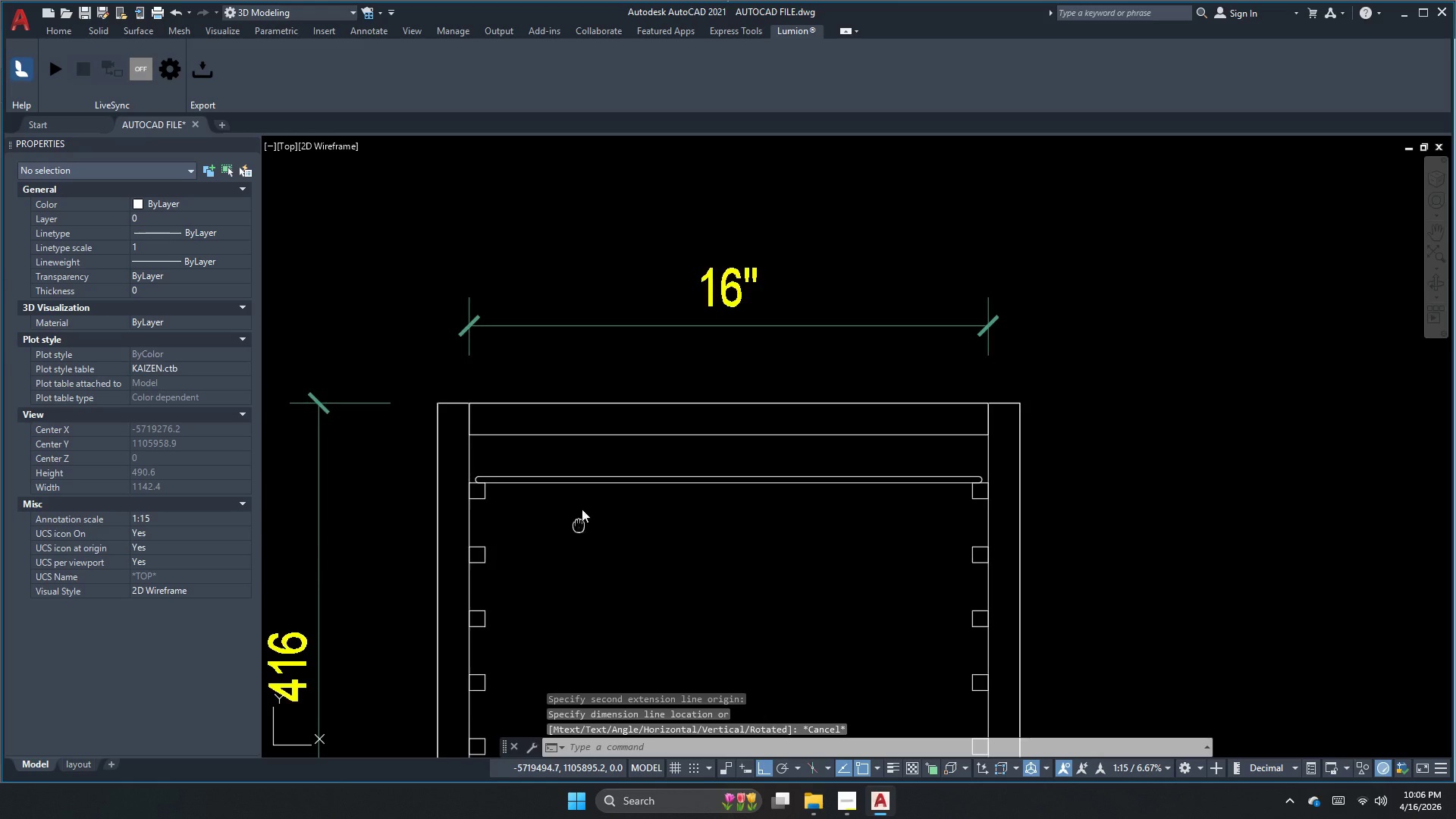 
scroll: coordinate [595, 419], scroll_direction: down, amount: 2.0
 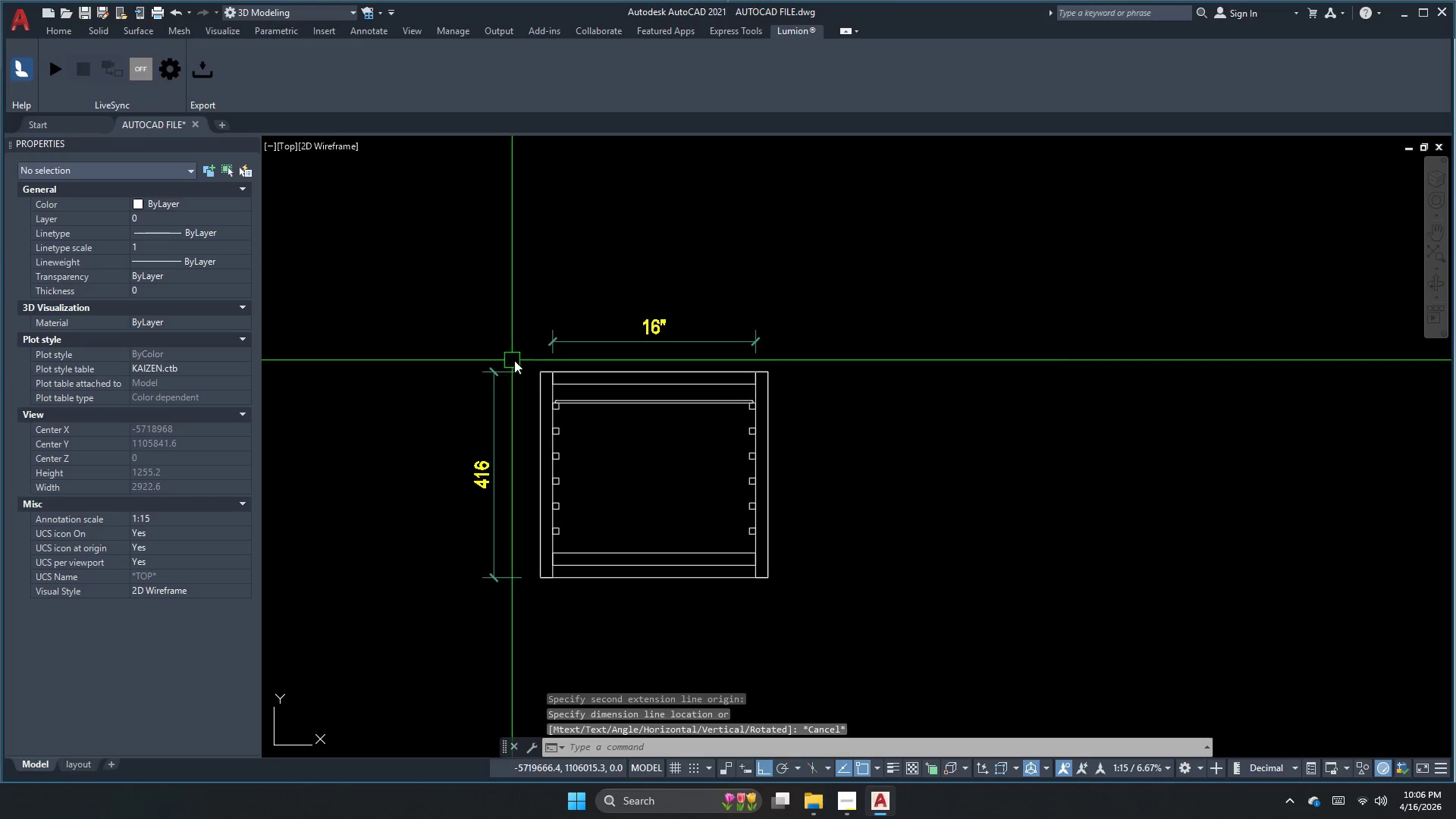 
left_click_drag(start_coordinate=[523, 360], to_coordinate=[526, 365])
 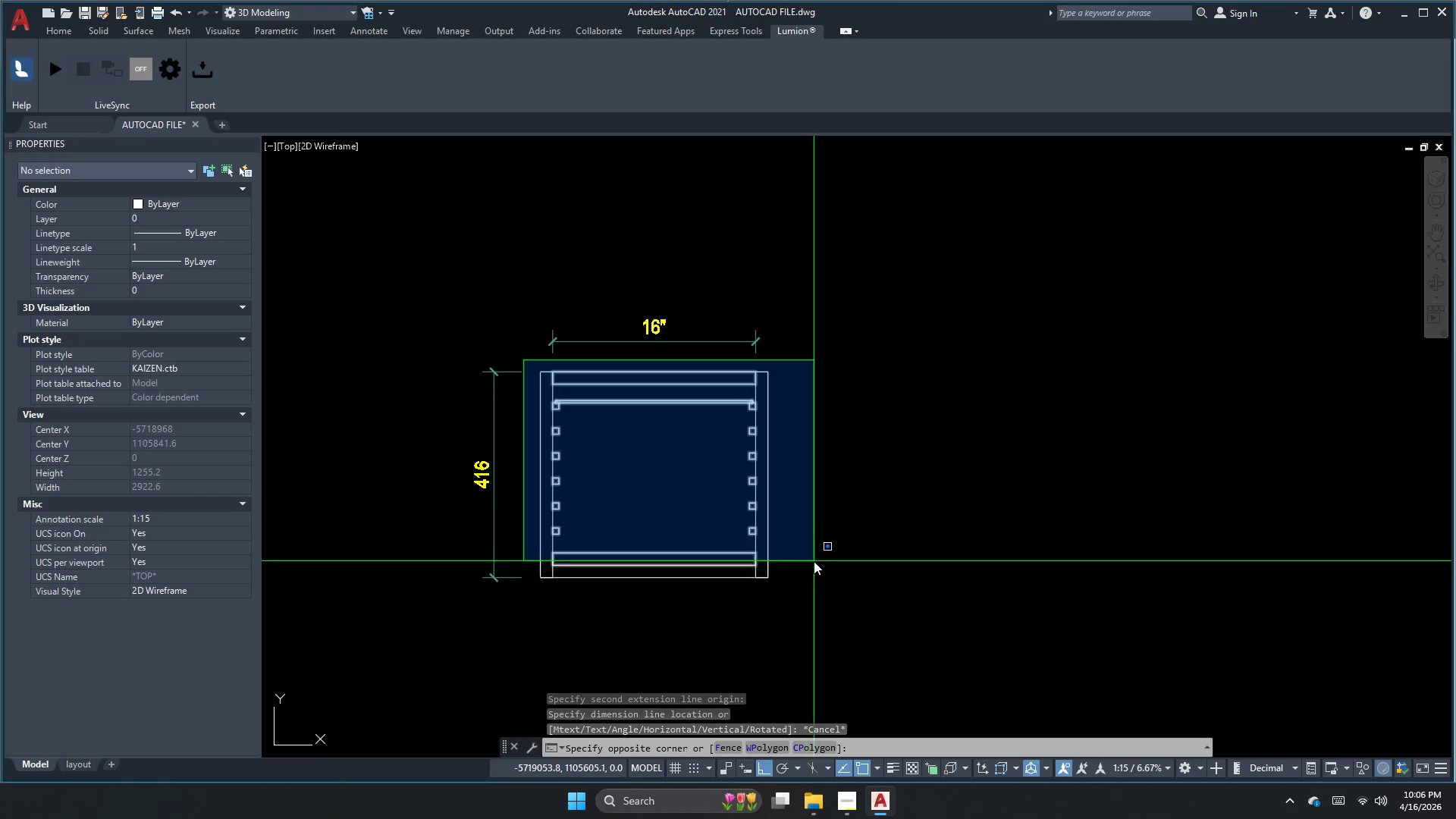 
key(E)
 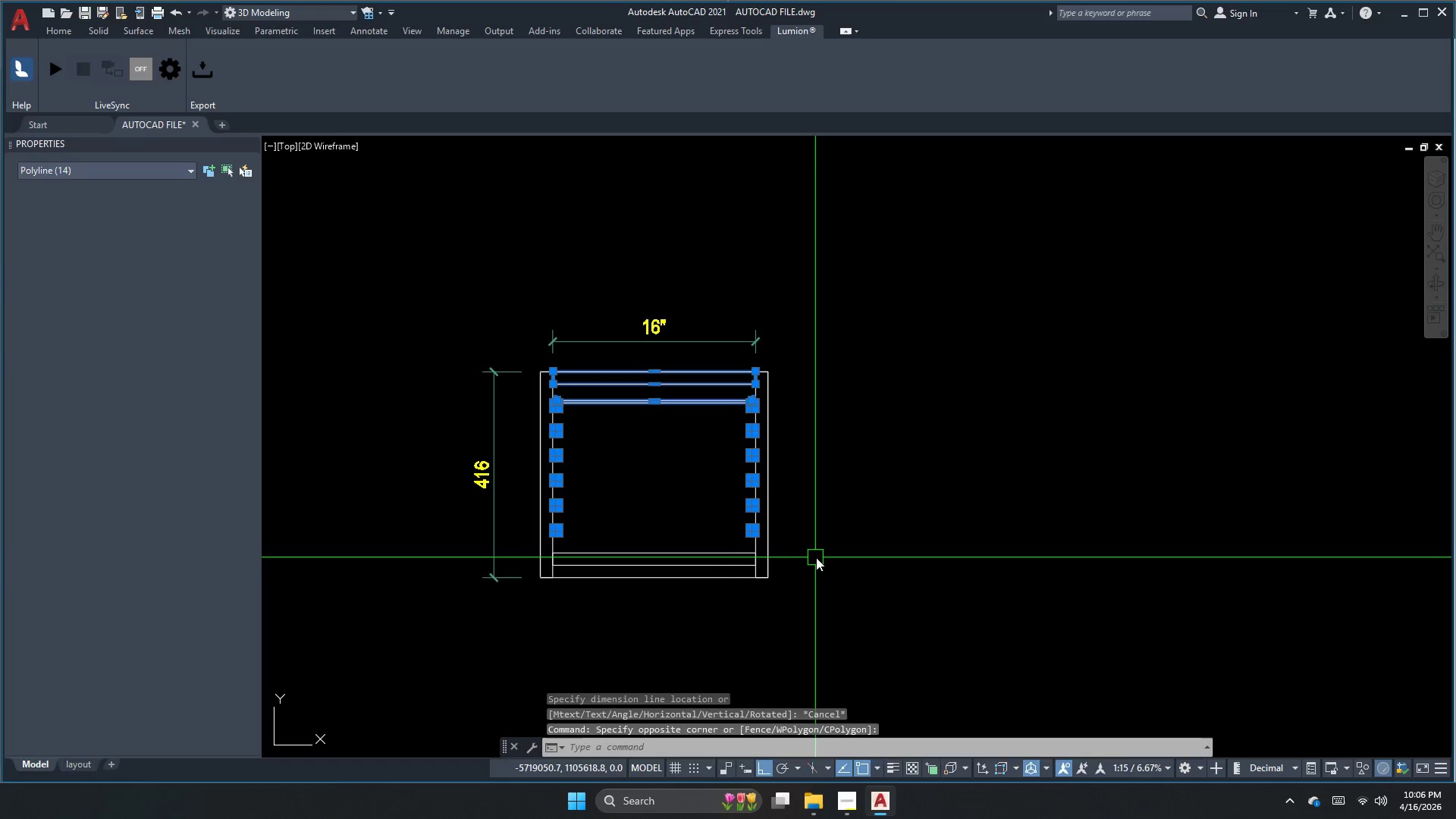 
key(Space)
 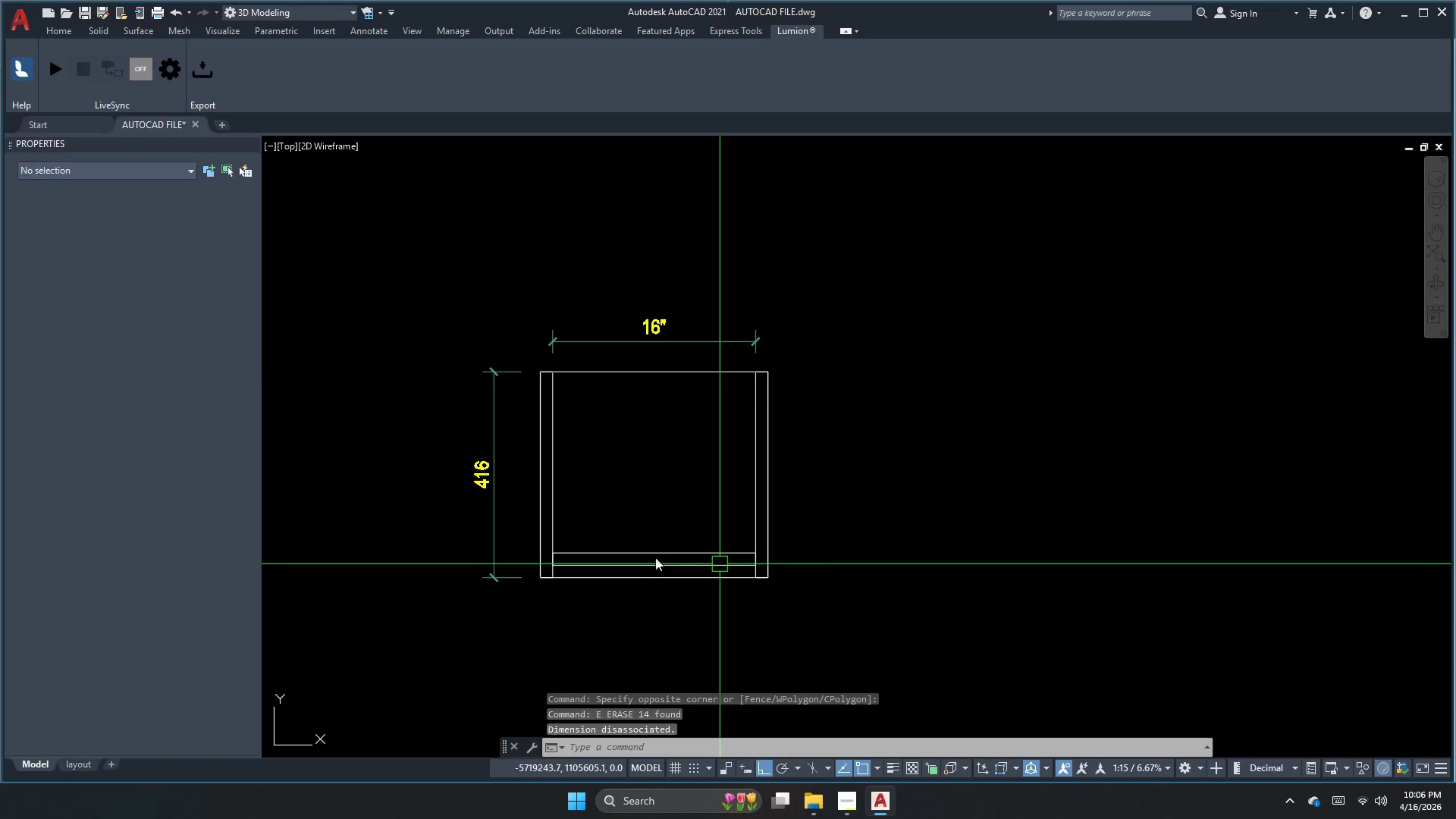 
double_click([648, 553])
 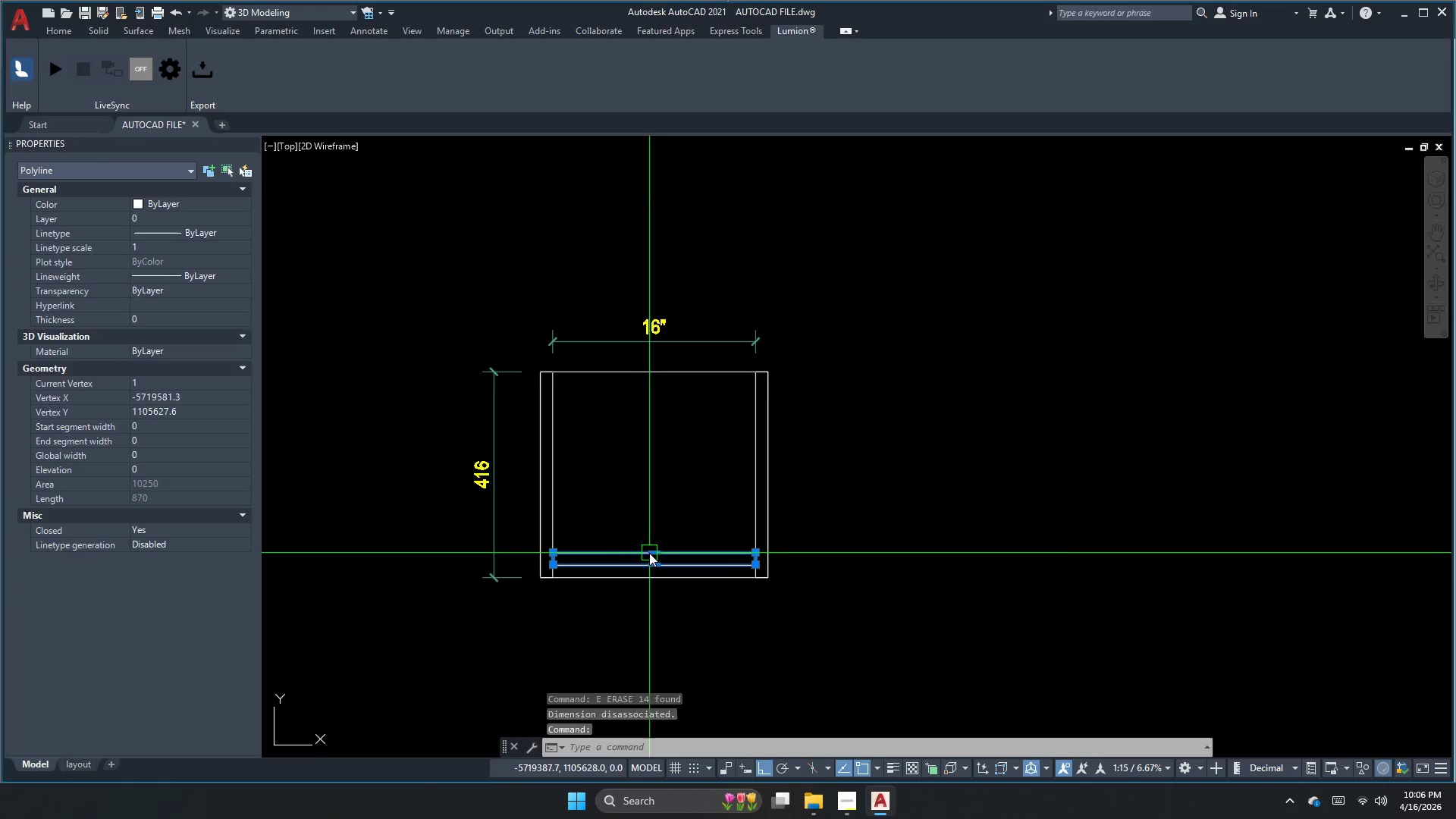 
key(Space)
 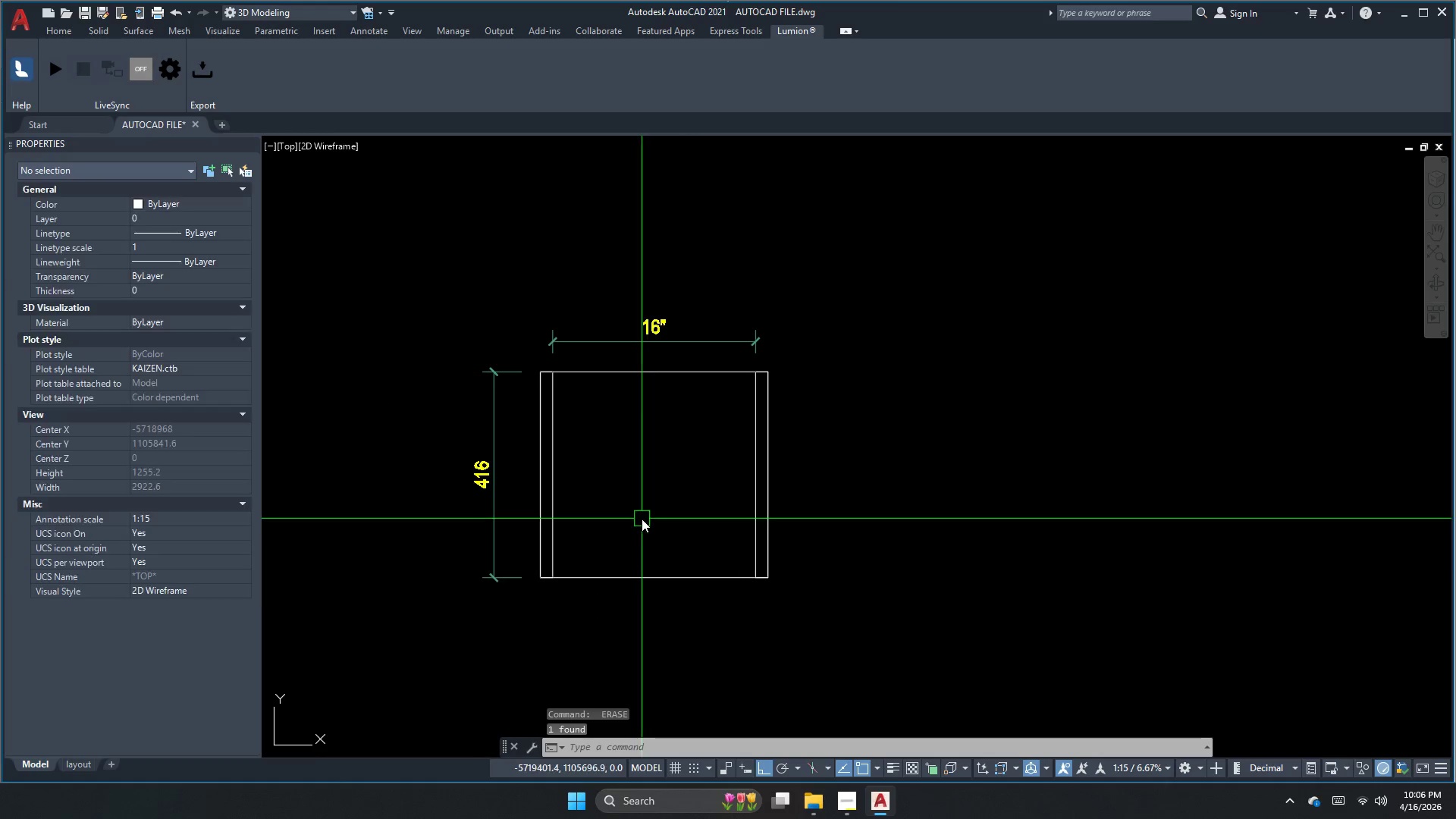 
key(Escape)
 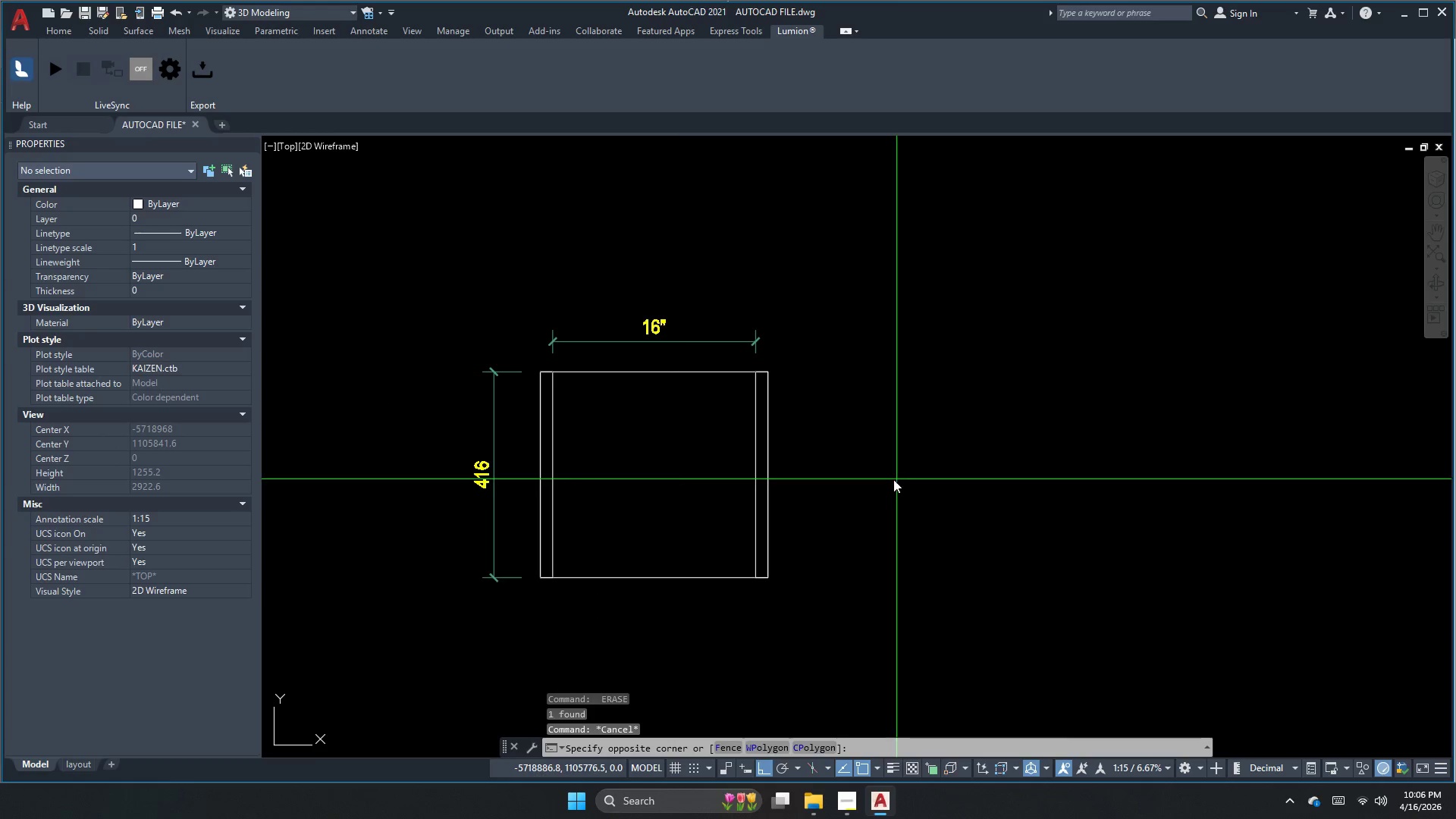 
left_click_drag(start_coordinate=[599, 446], to_coordinate=[592, 446])
 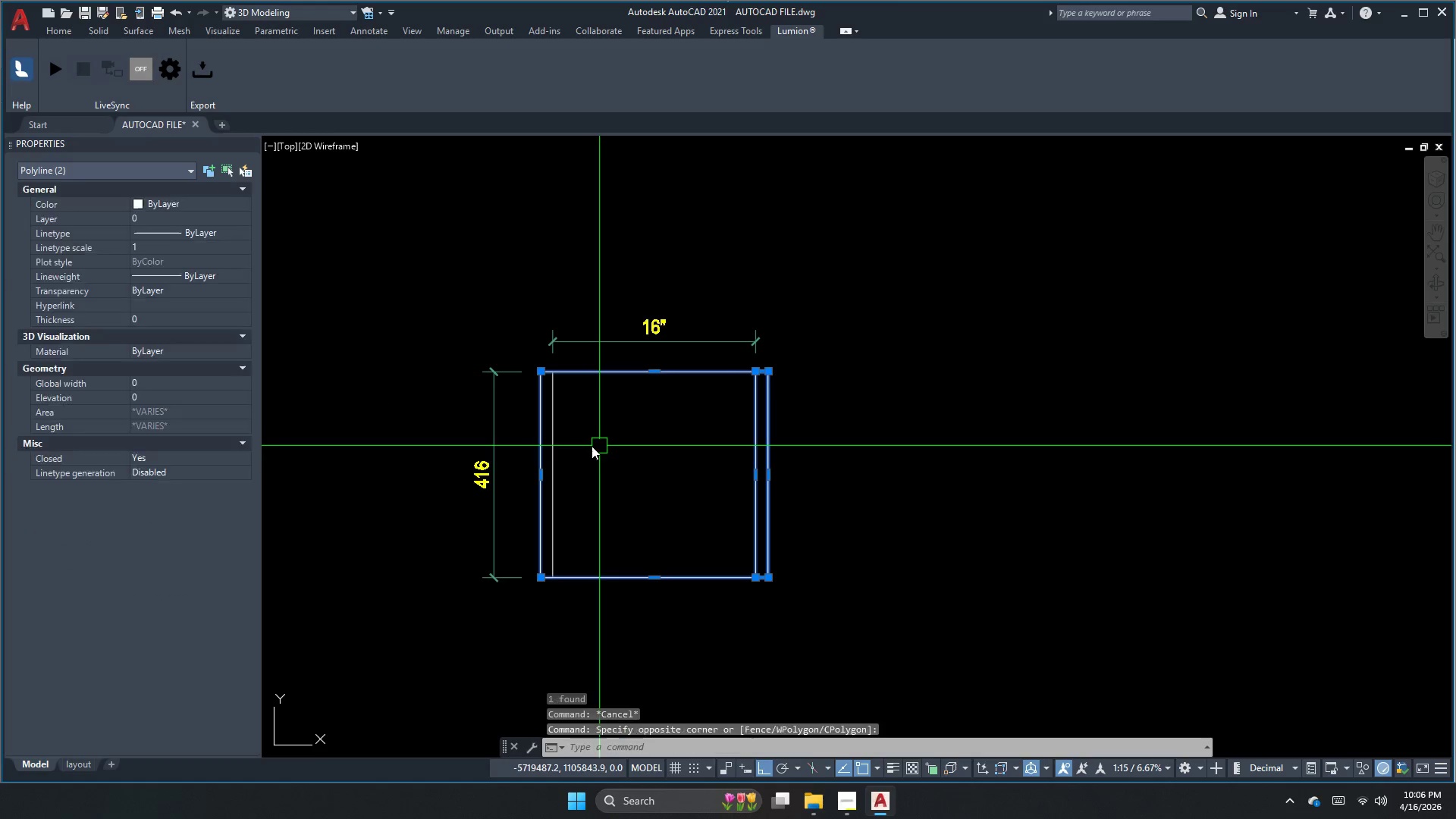 
key(Escape)
 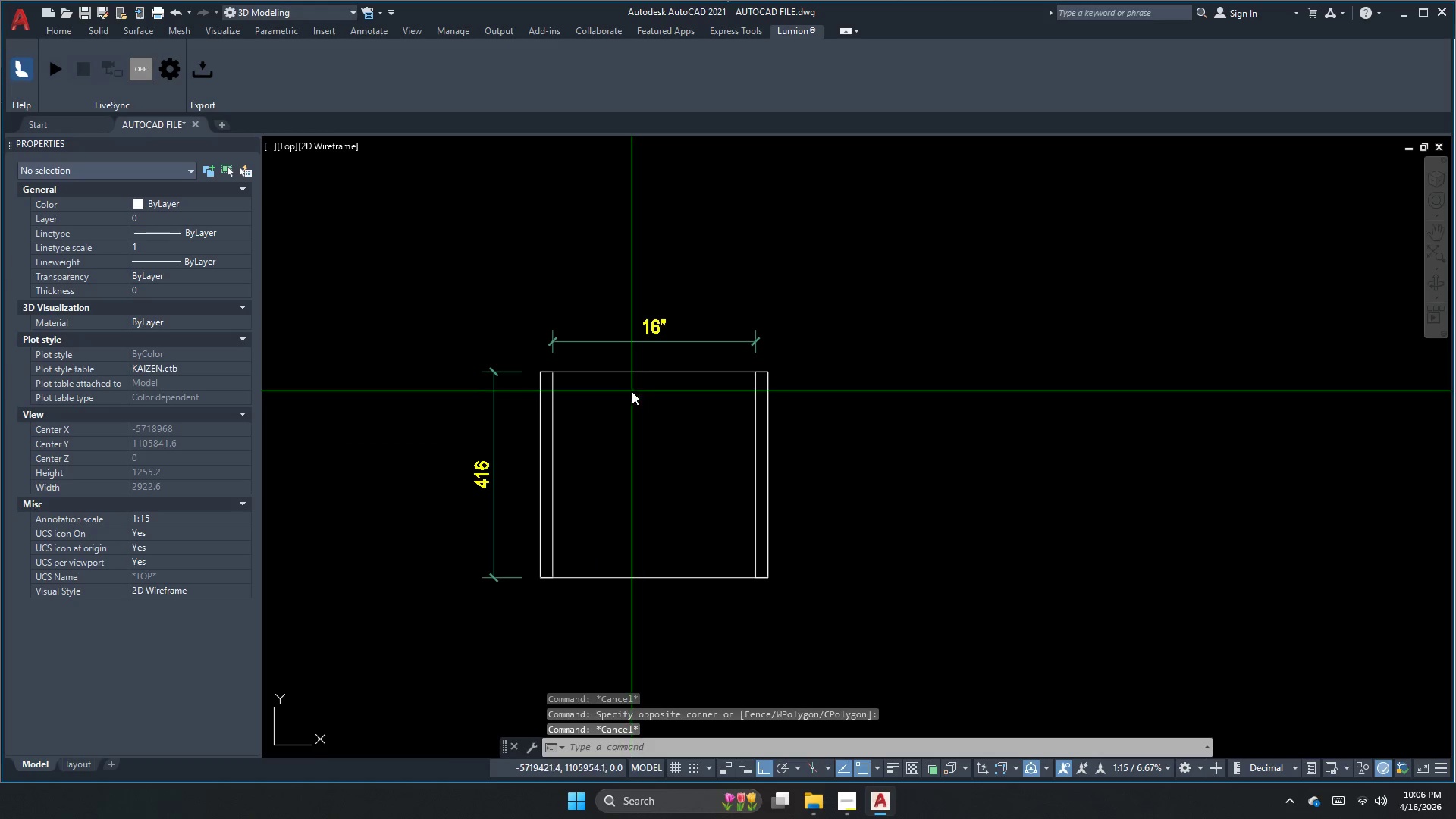 
double_click([585, 352])
 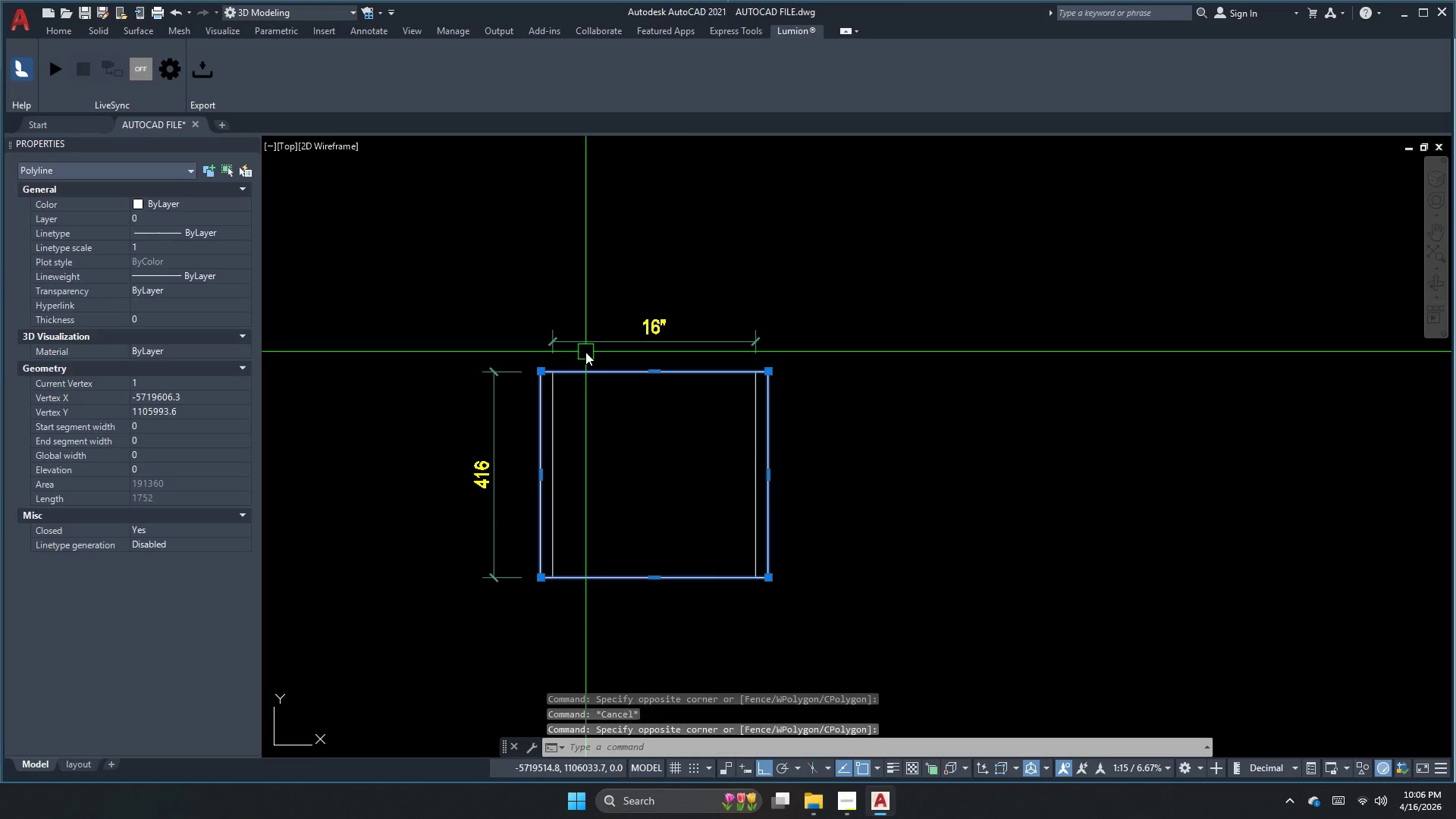 
key(E)
 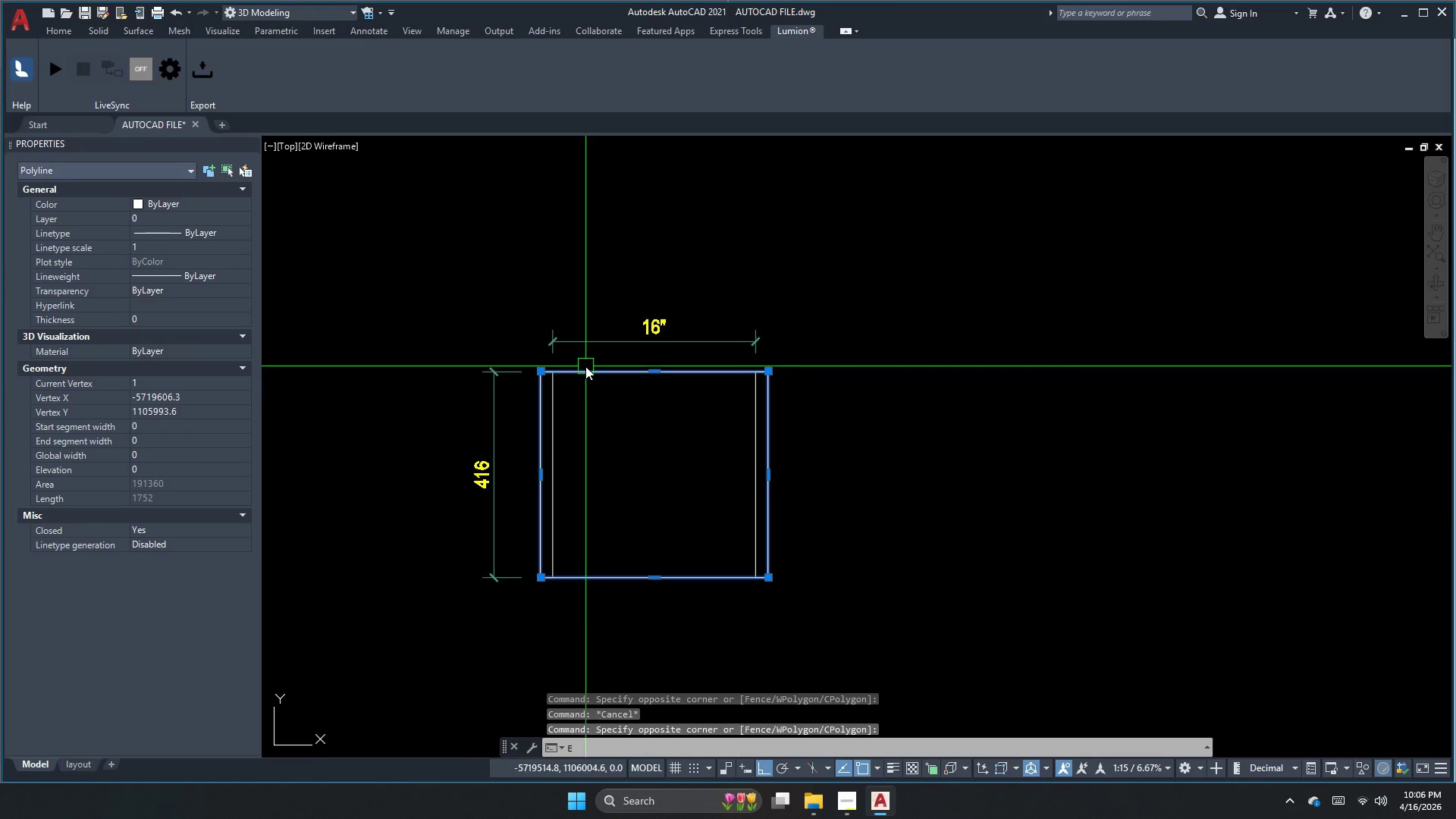 
key(Space)
 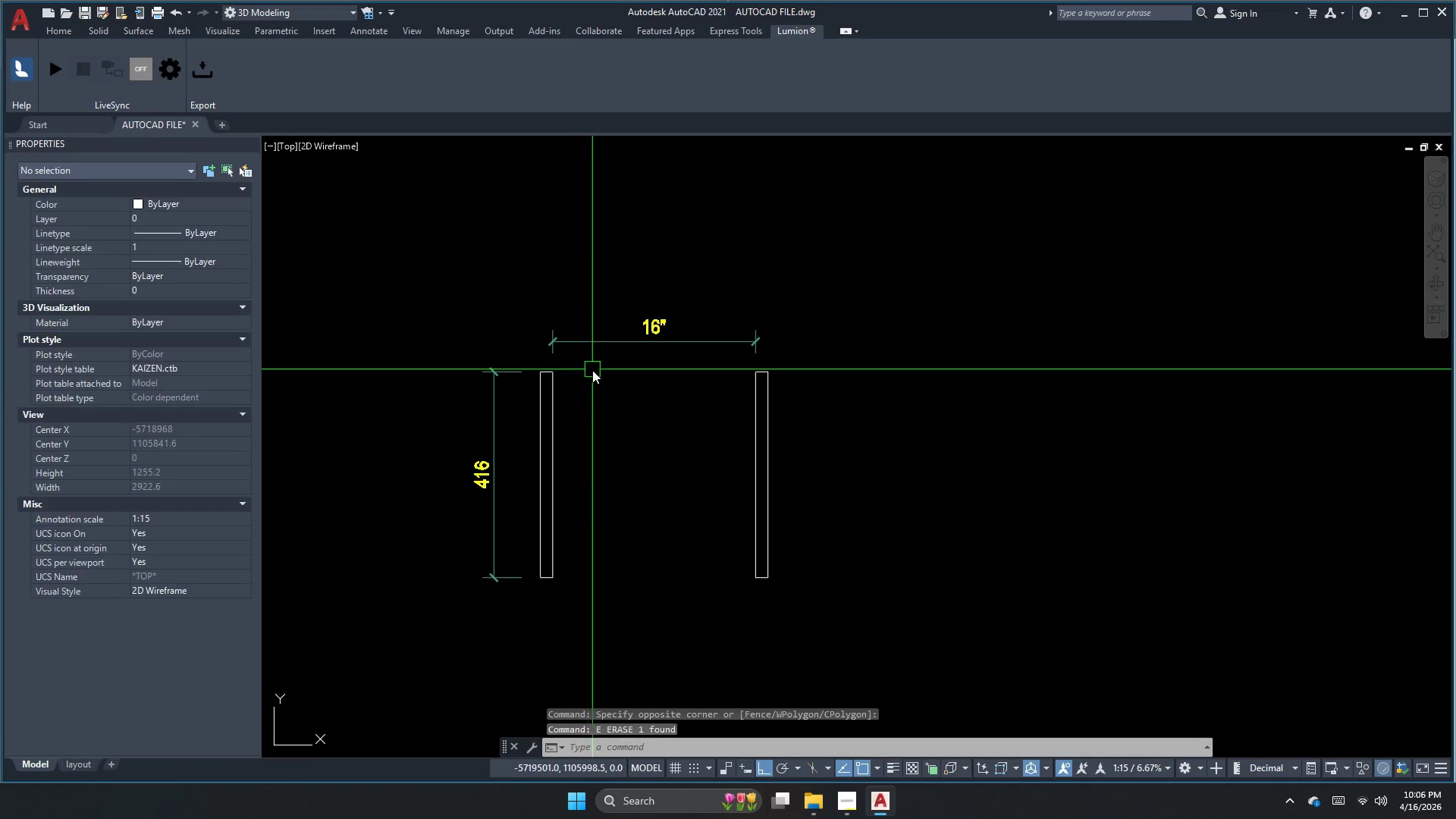 
key(Escape)
 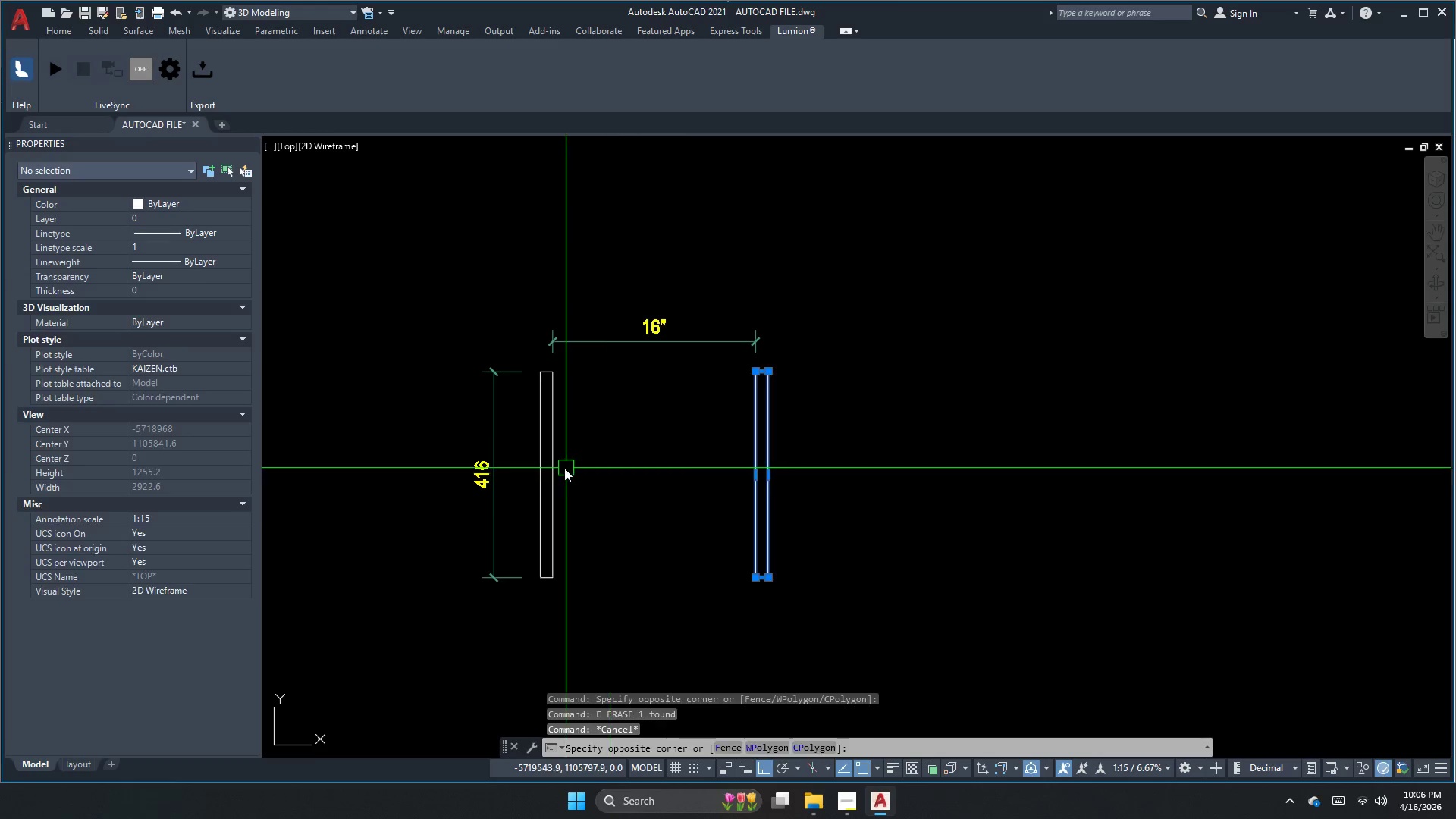 
key(Escape)
 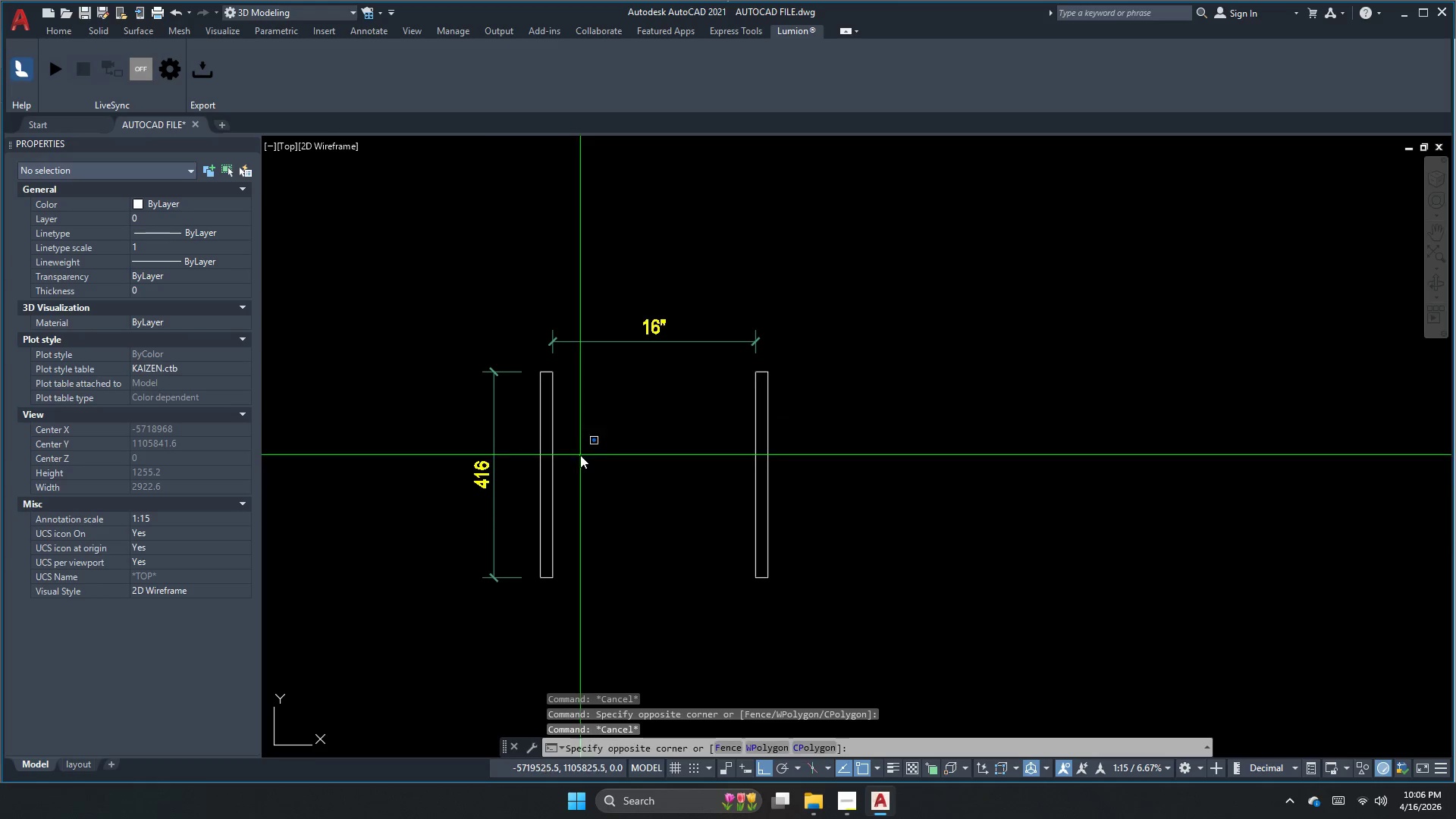 
double_click([480, 457])
 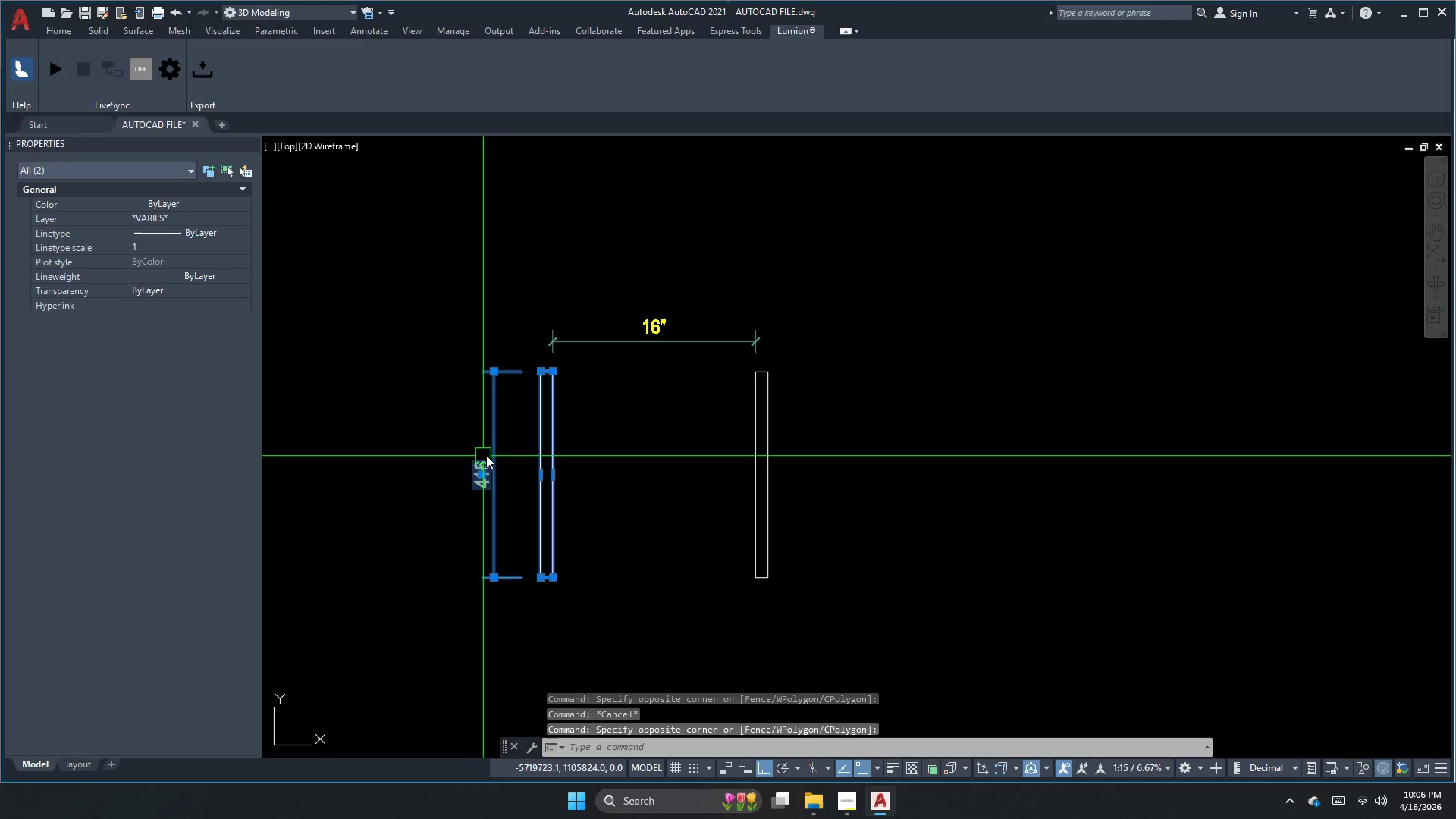 
key(Escape)
 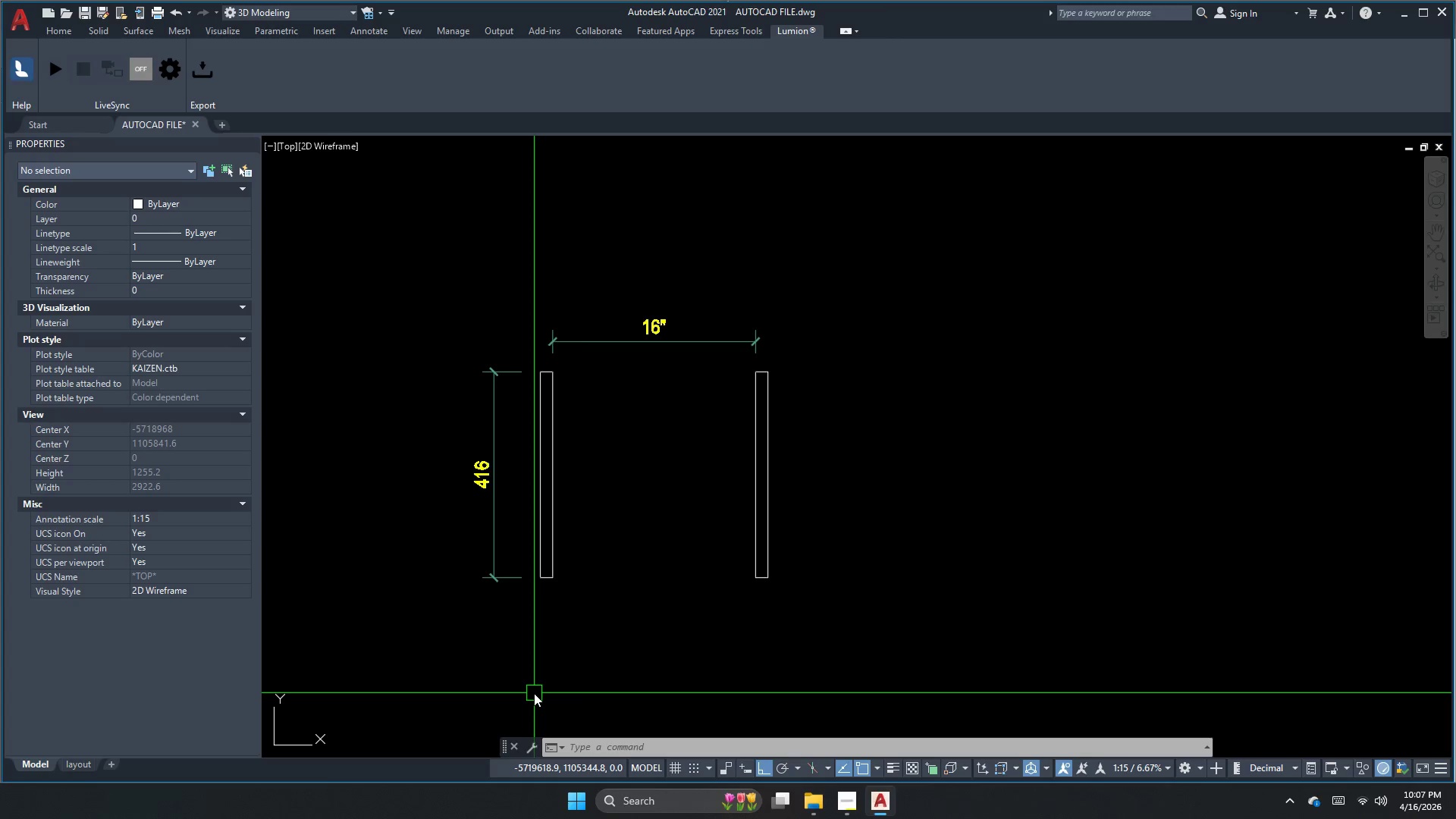 
wait(59.25)
 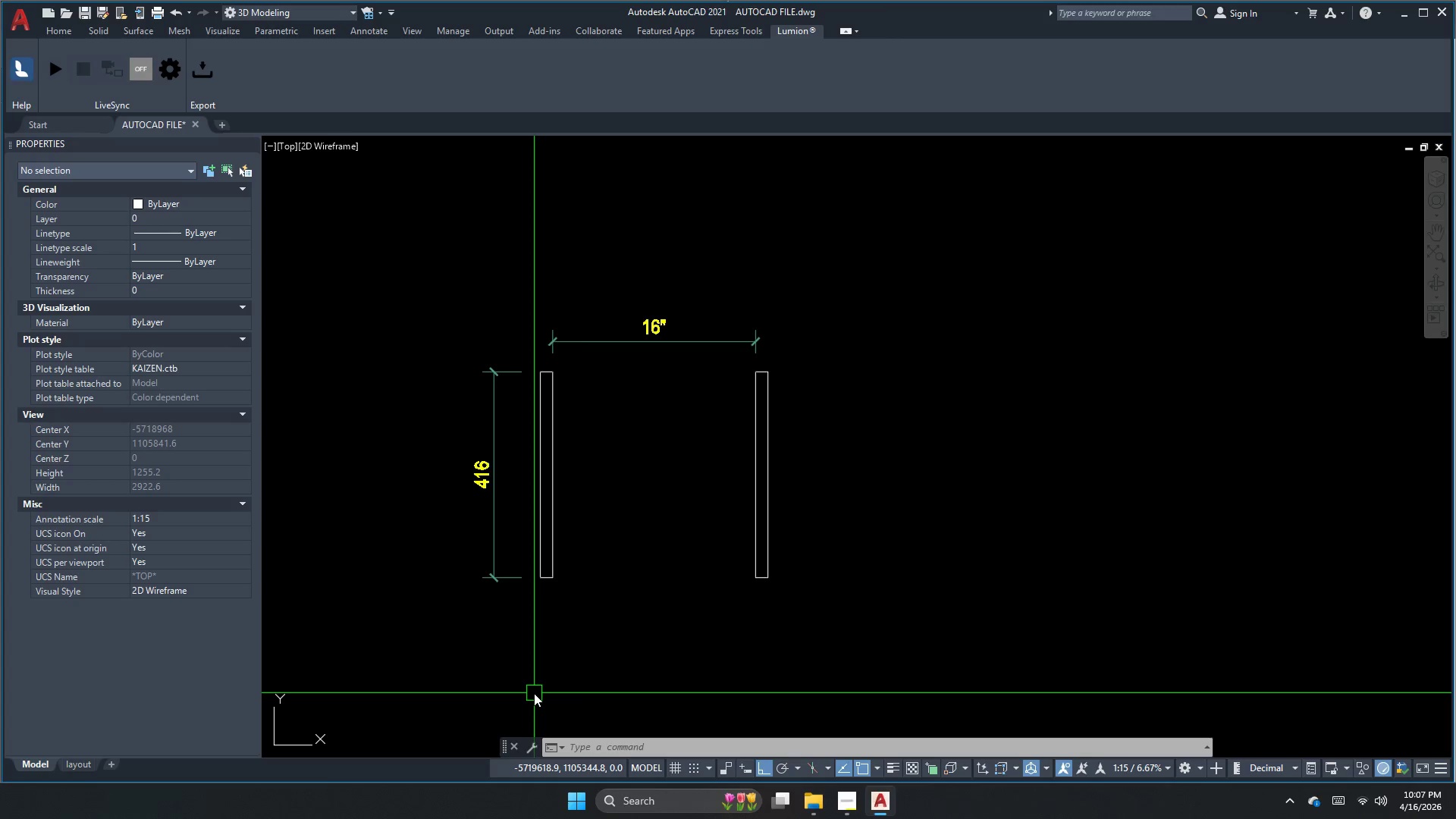 
scroll: coordinate [585, 409], scroll_direction: up, amount: 2.0
 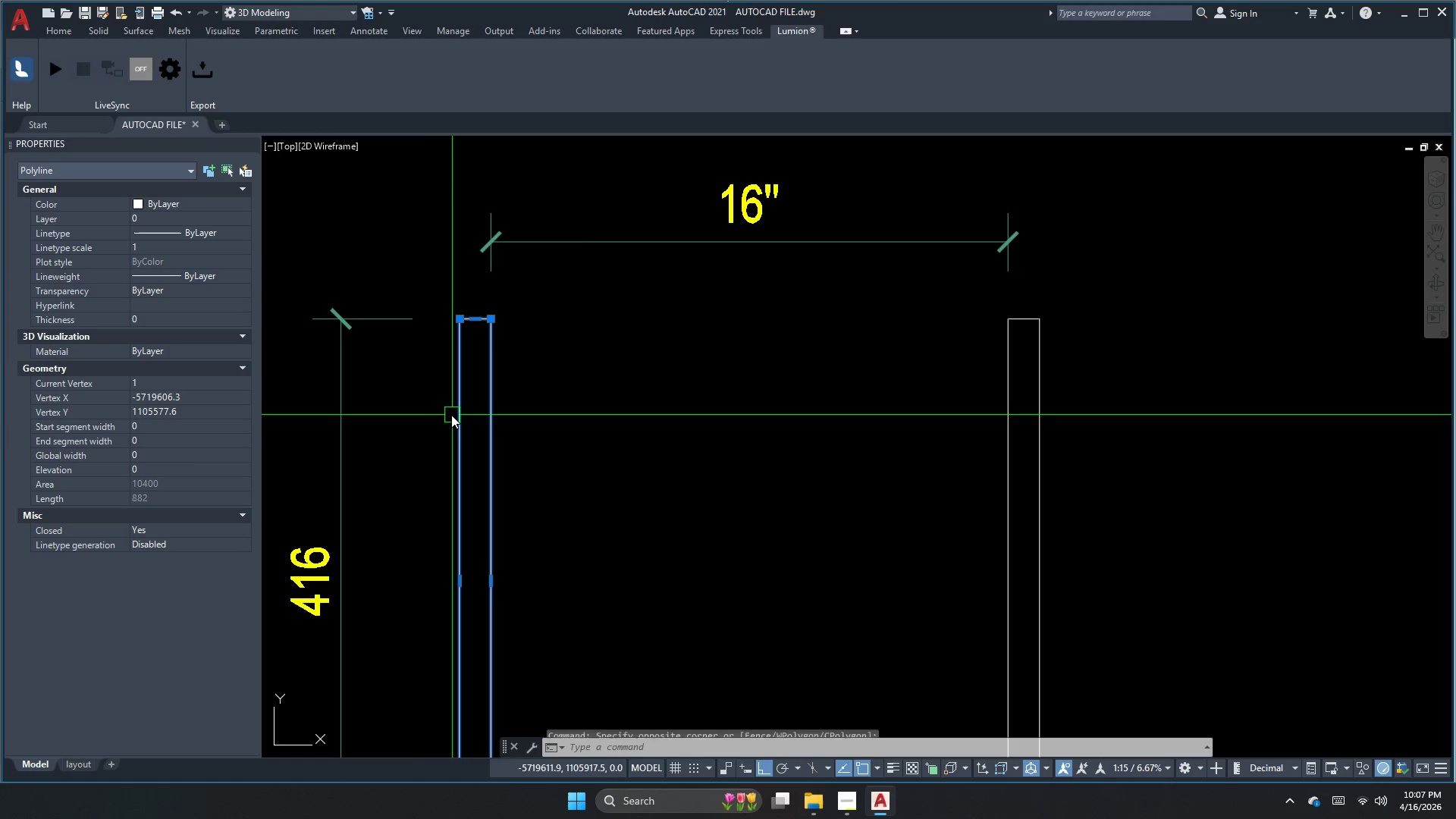 
key(Escape)
 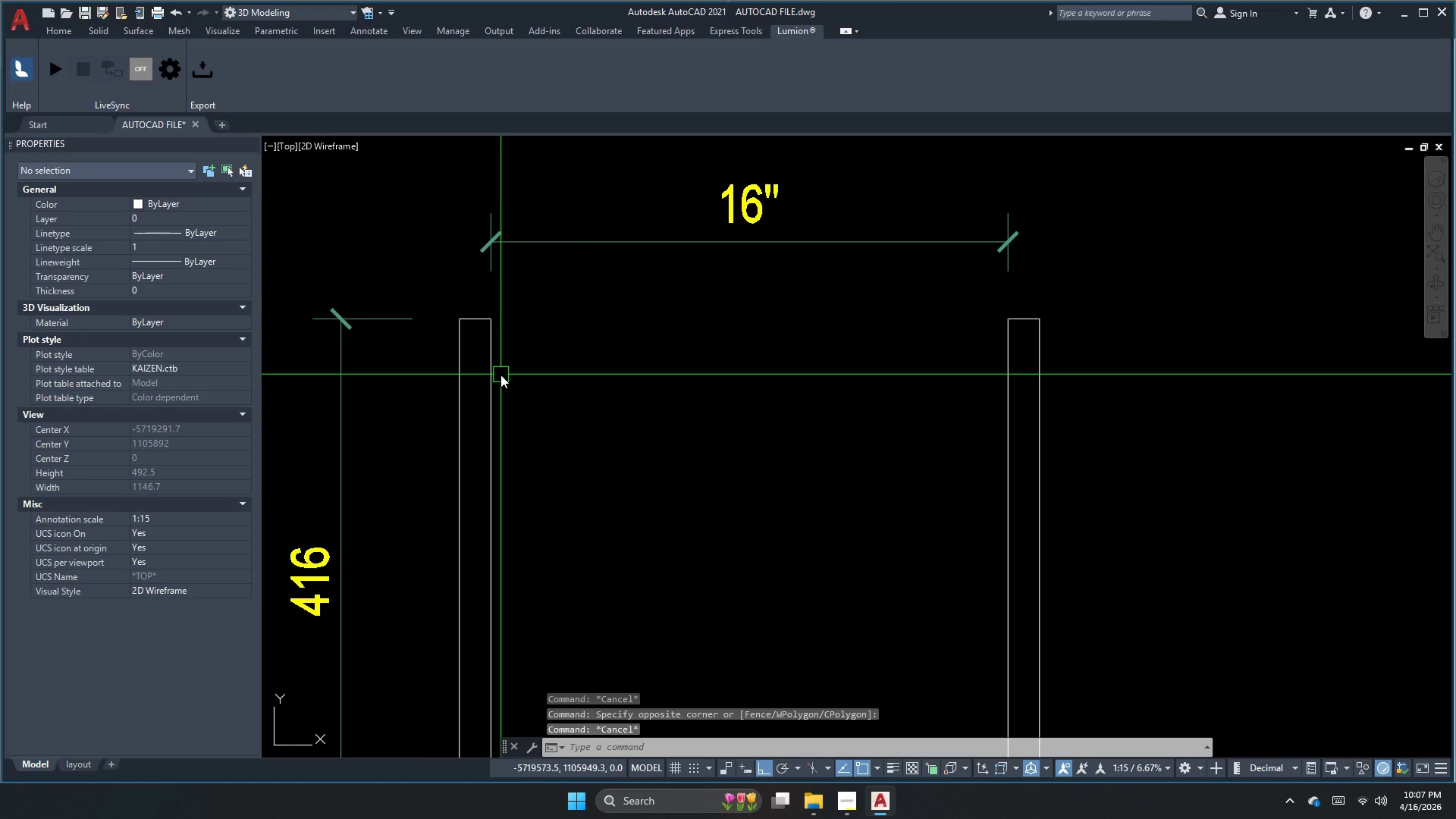 
double_click([451, 379])
 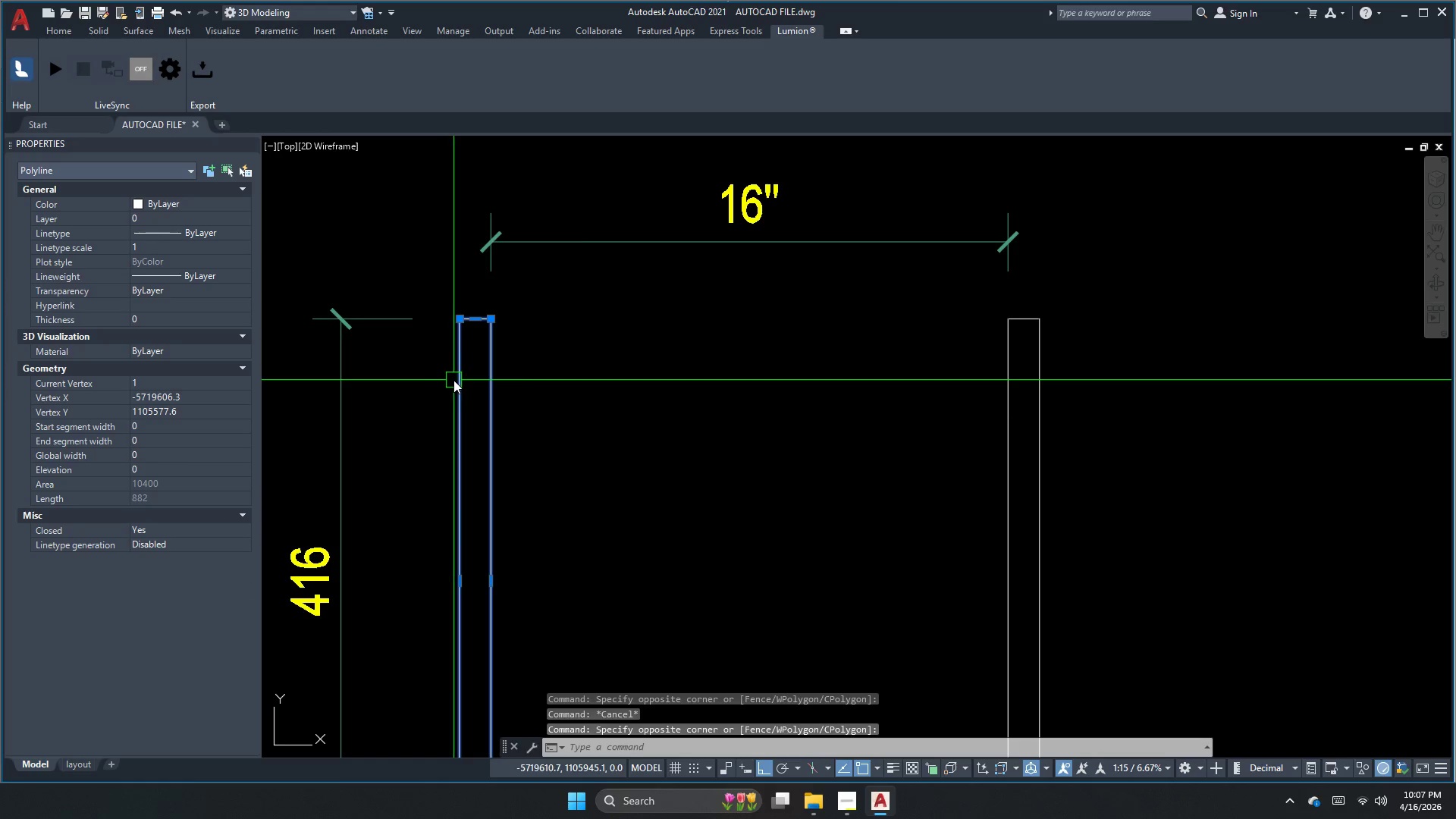 
key(Escape)
key(Escape)
type(rec d 25)
key(NumpadEnter)
type(25)
key(NumpadEnter)
 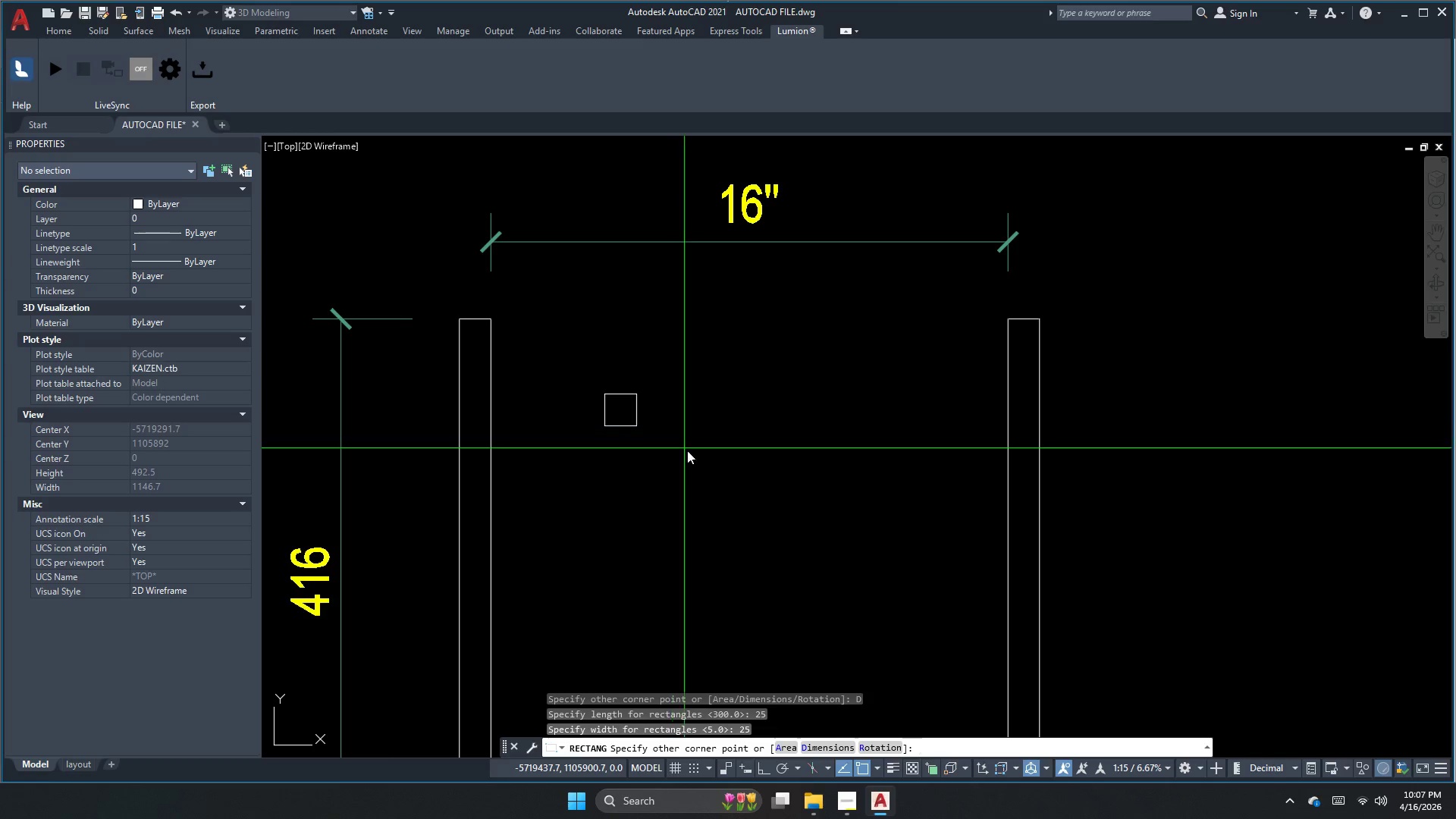 
left_click_drag(start_coordinate=[817, 381], to_coordinate=[748, 379])
 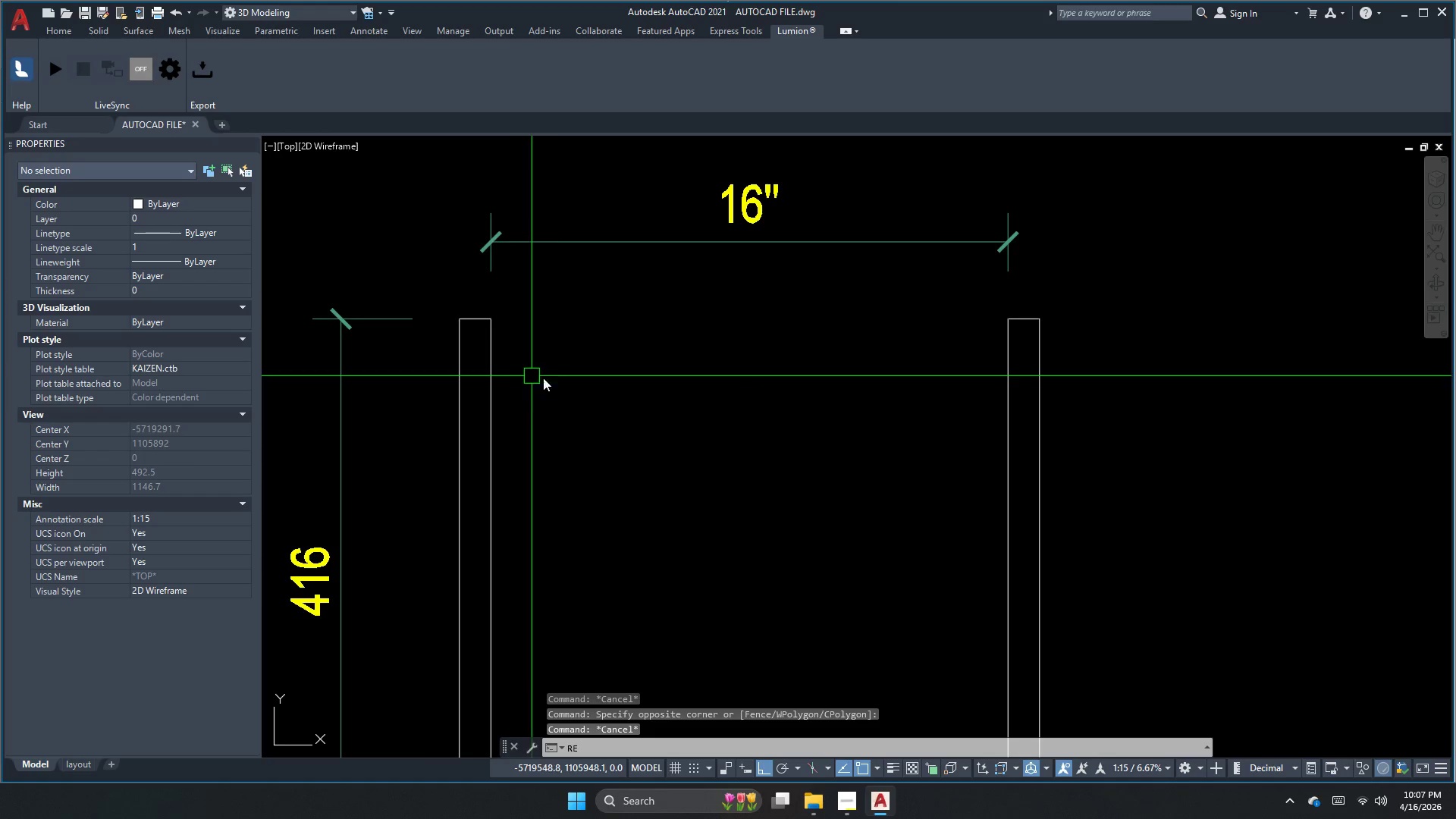 
left_click_drag(start_coordinate=[604, 394], to_coordinate=[661, 428])
 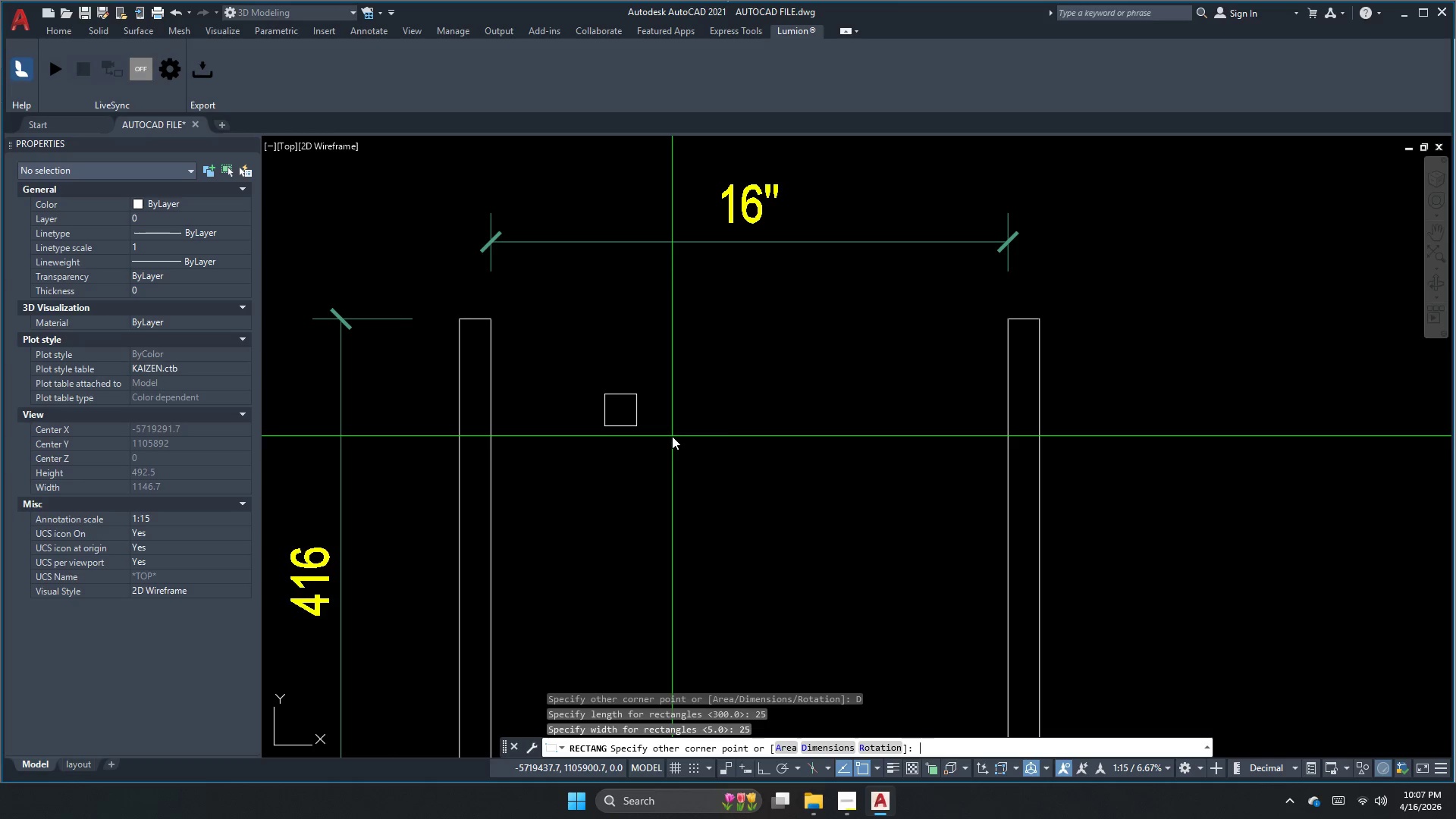 
key(Escape)
 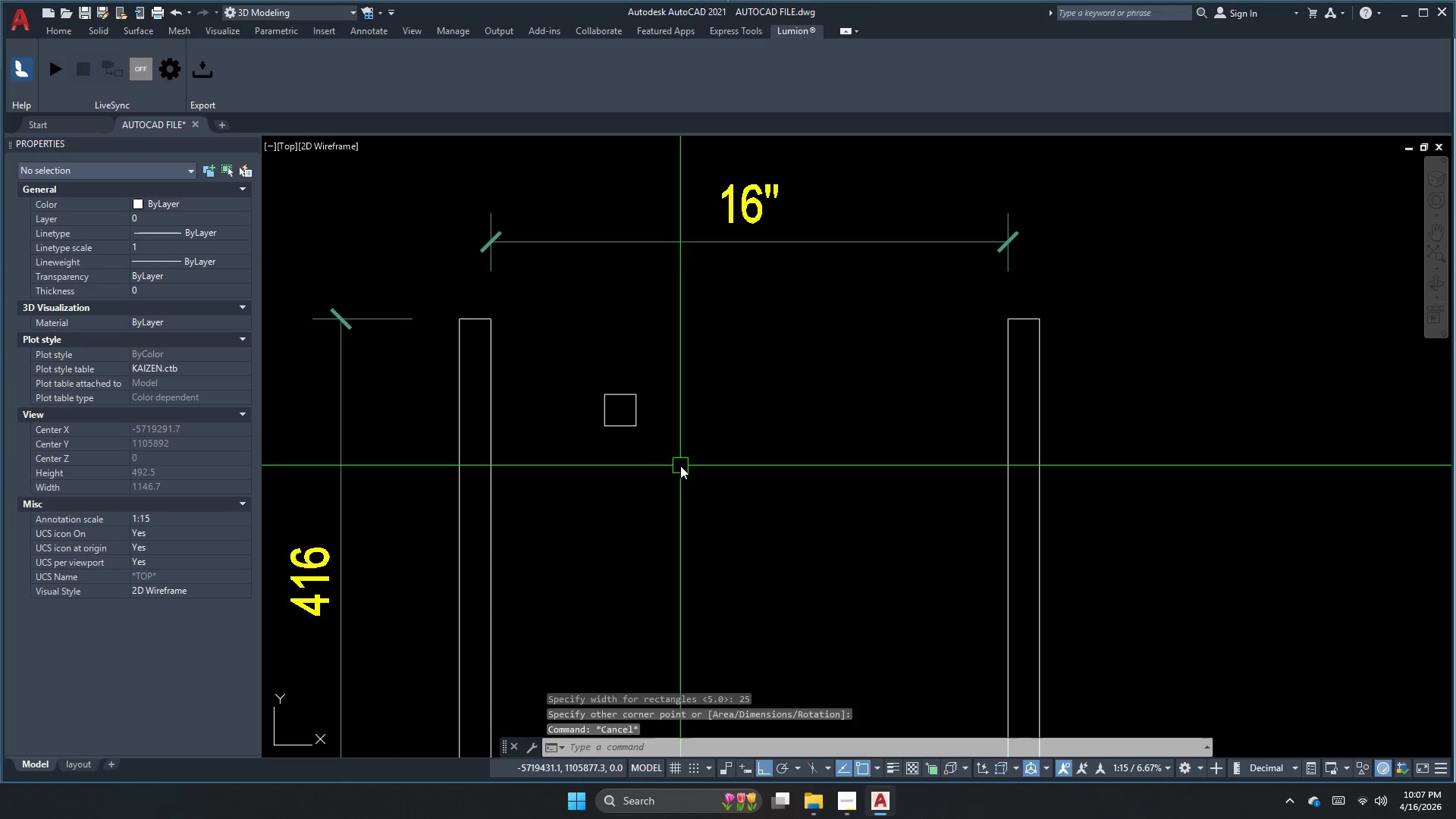 
left_click_drag(start_coordinate=[680, 466], to_coordinate=[674, 456])
 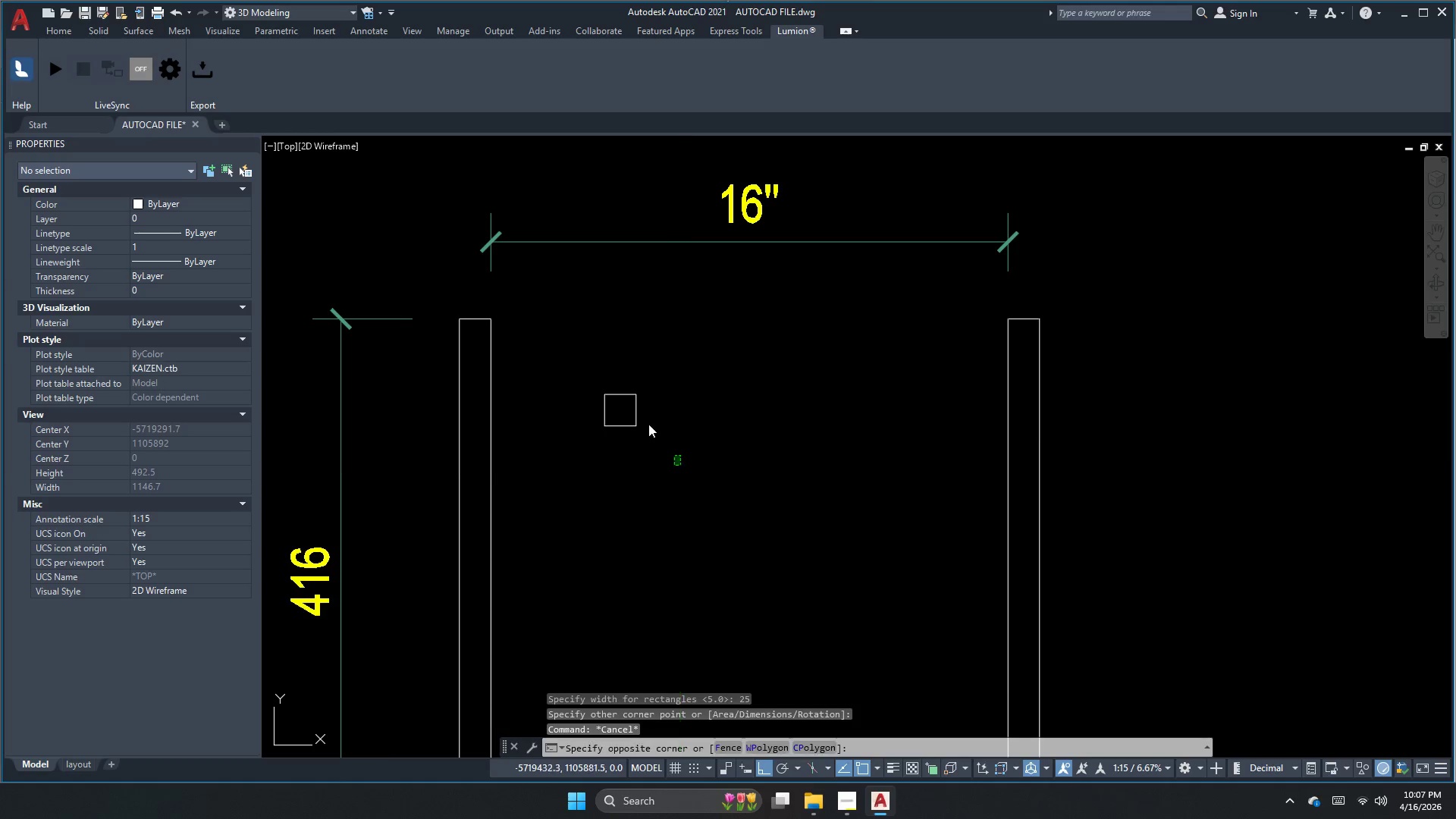 
triple_click([594, 359])
 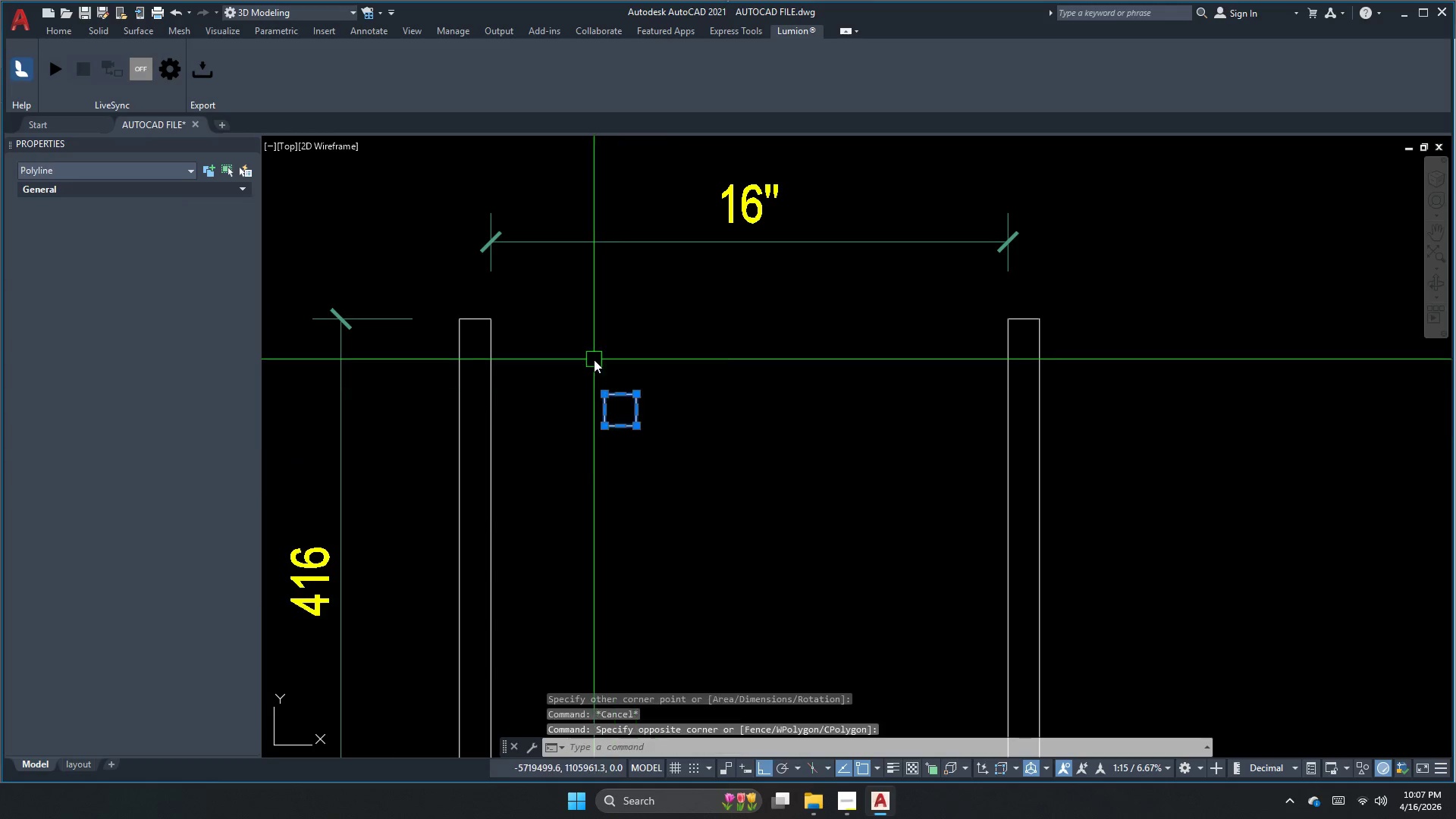 
key(M)
 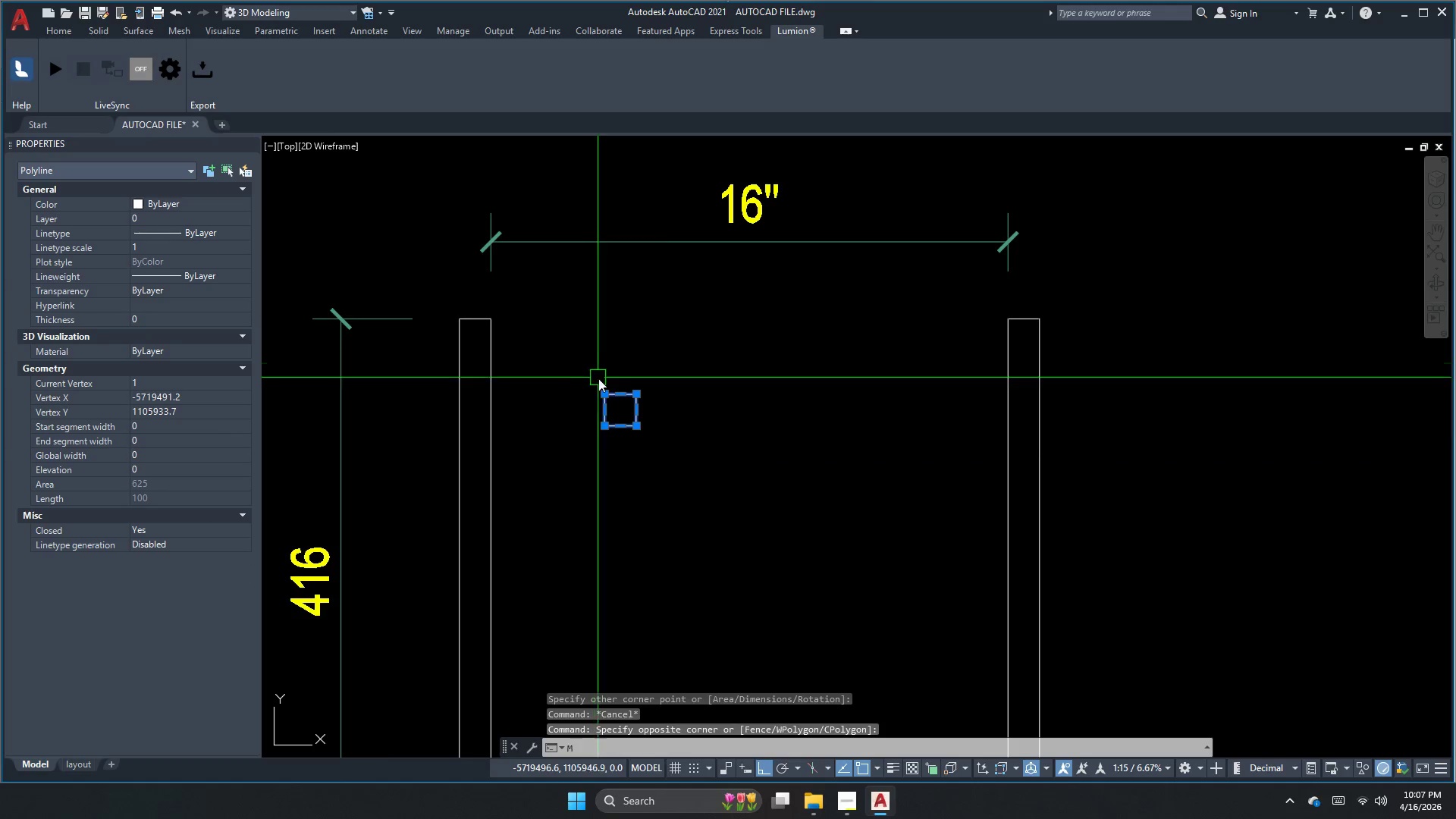 
key(Space)
 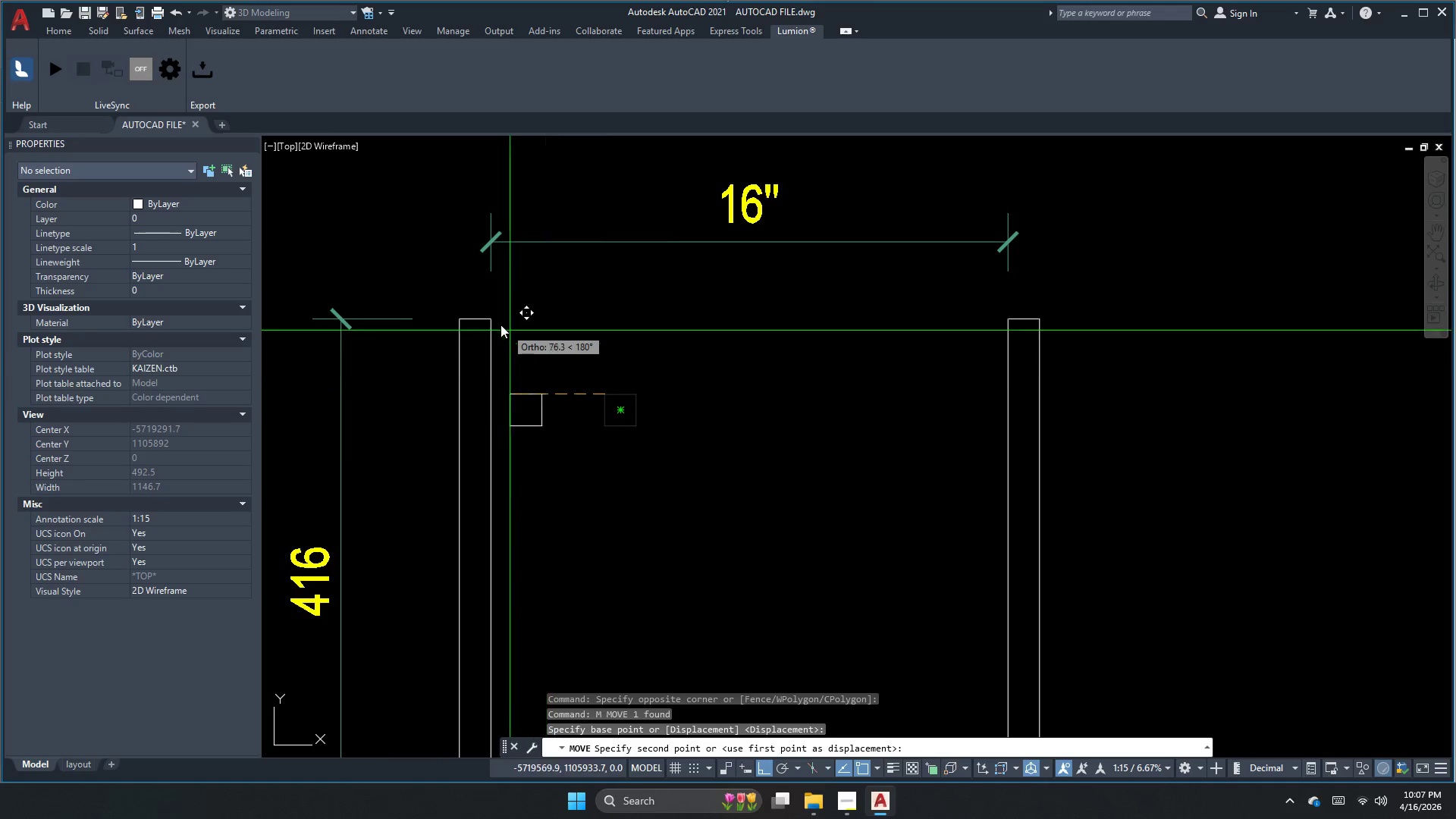 
left_click([491, 318])
 